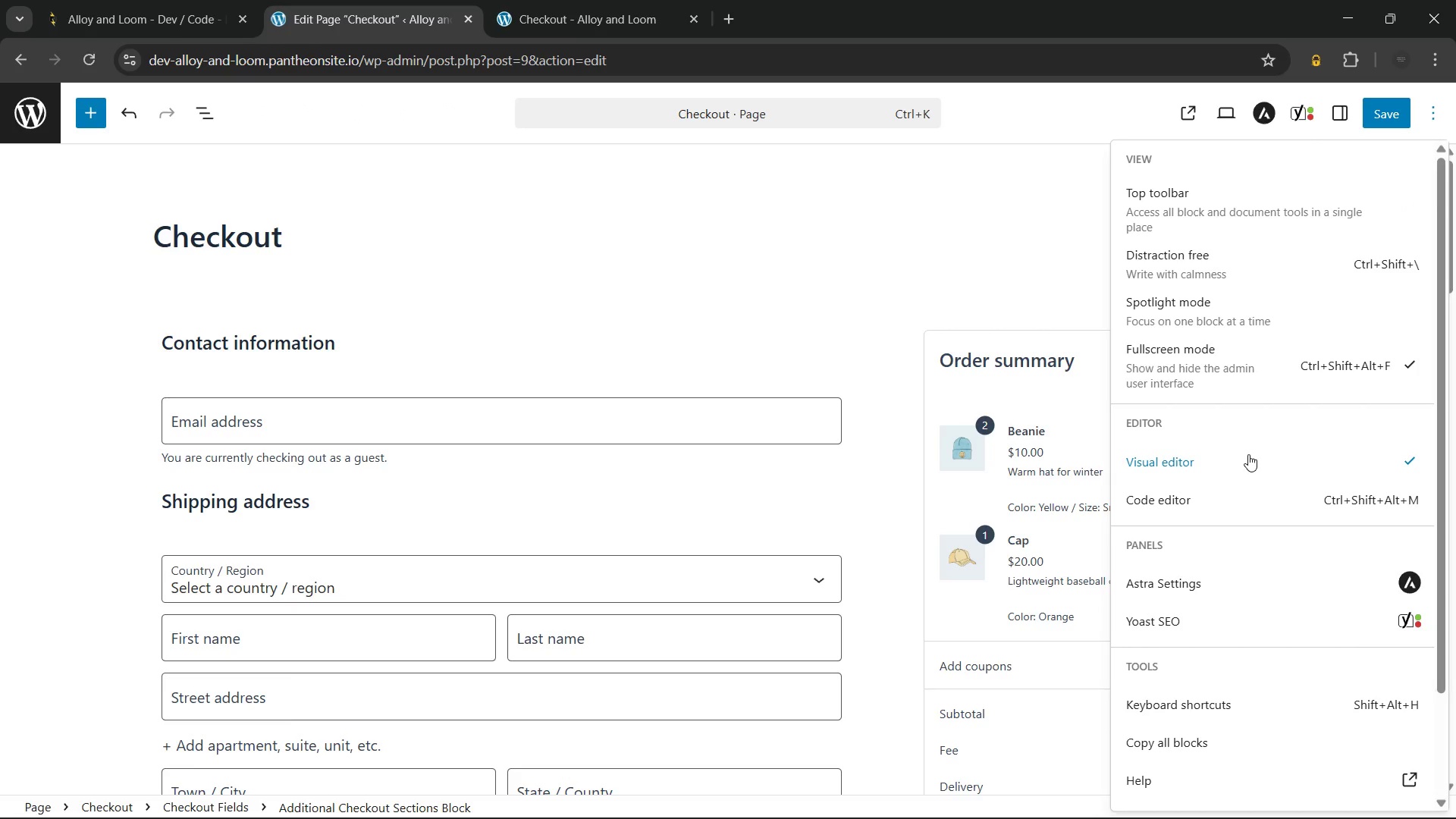 
scroll: coordinate [1228, 592], scroll_direction: down, amount: 3.0
 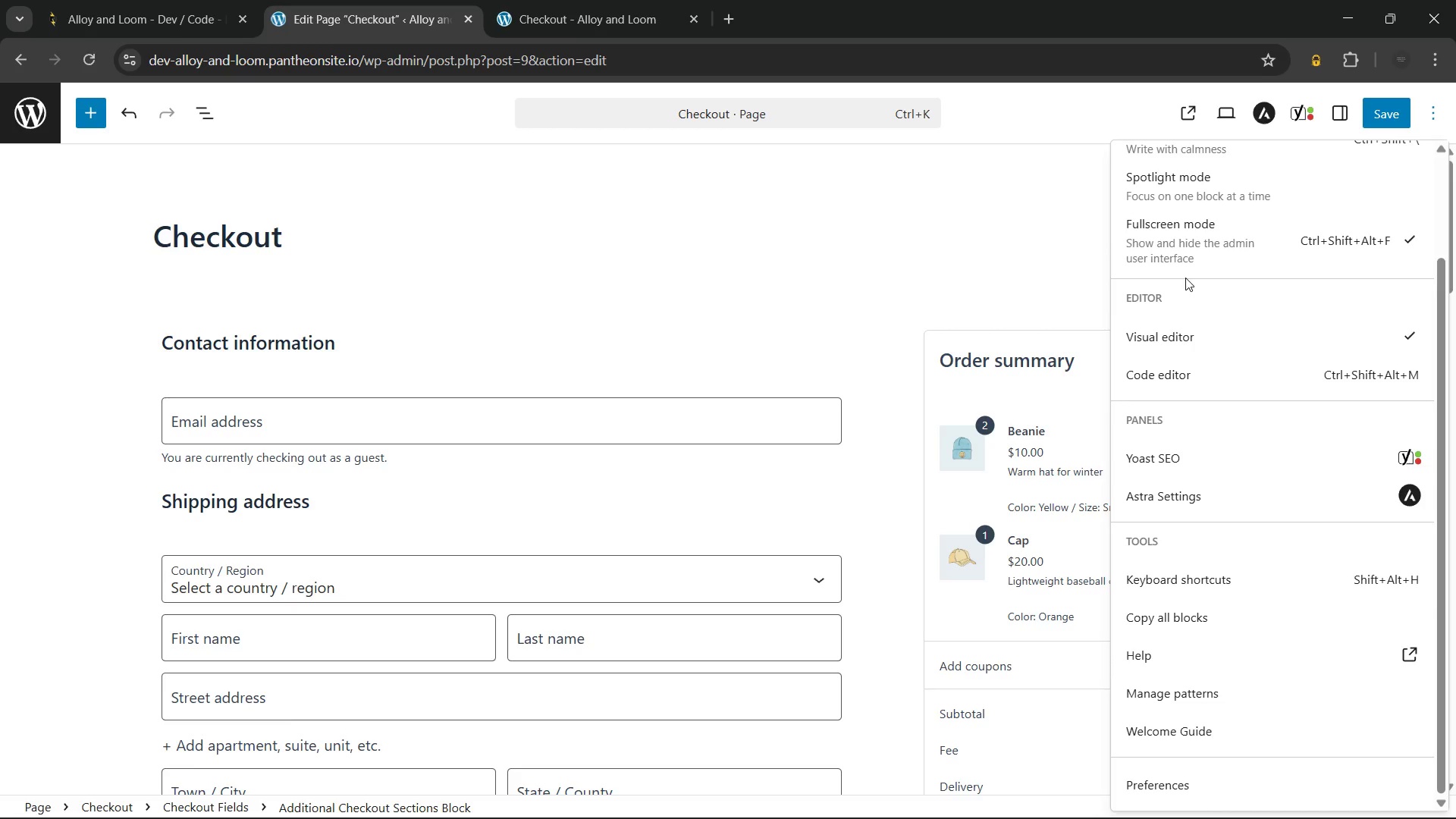 
left_click([1011, 239])
 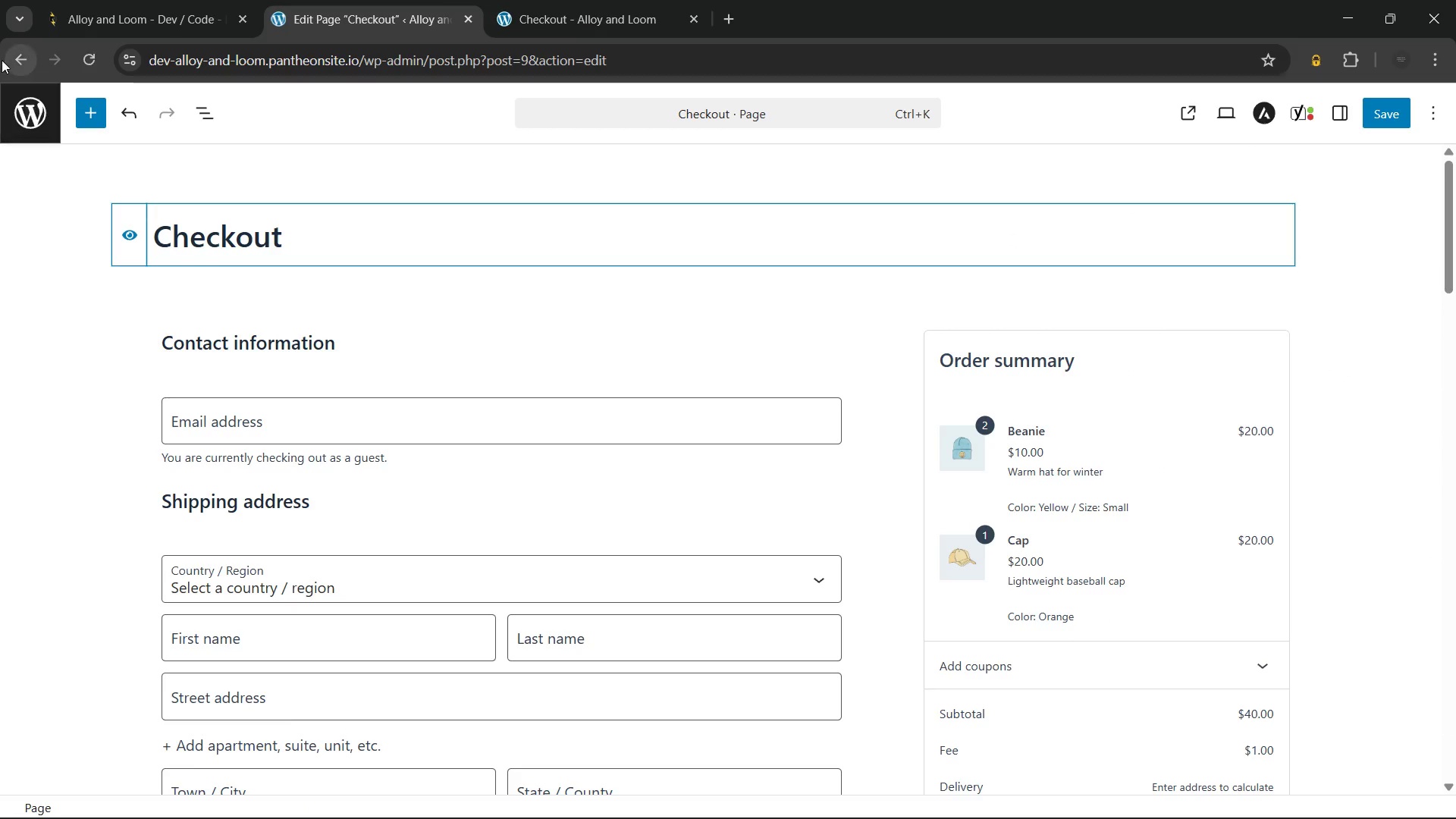 
left_click([18, 56])
 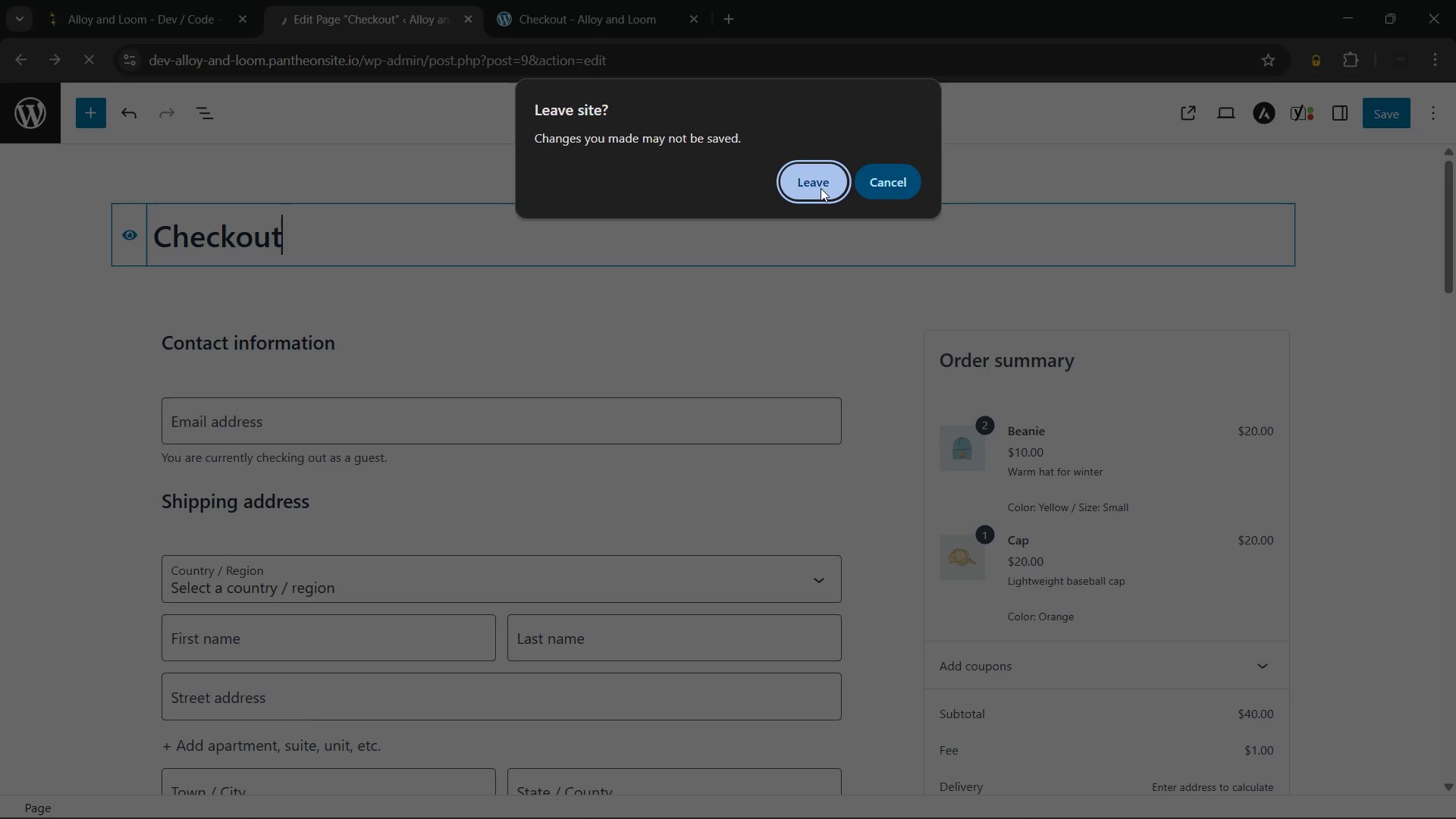 
left_click([822, 188])
 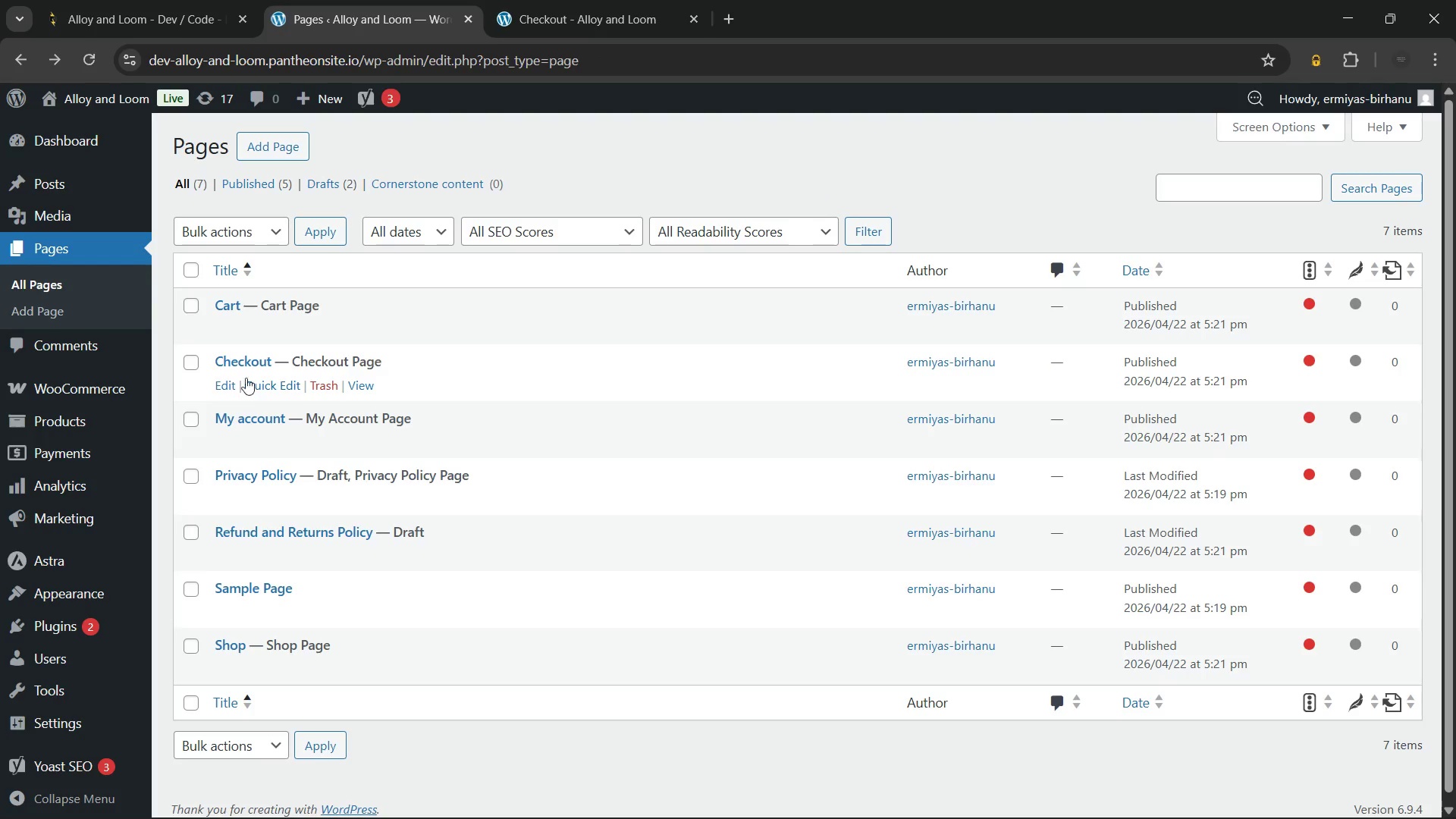 
left_click([245, 357])
 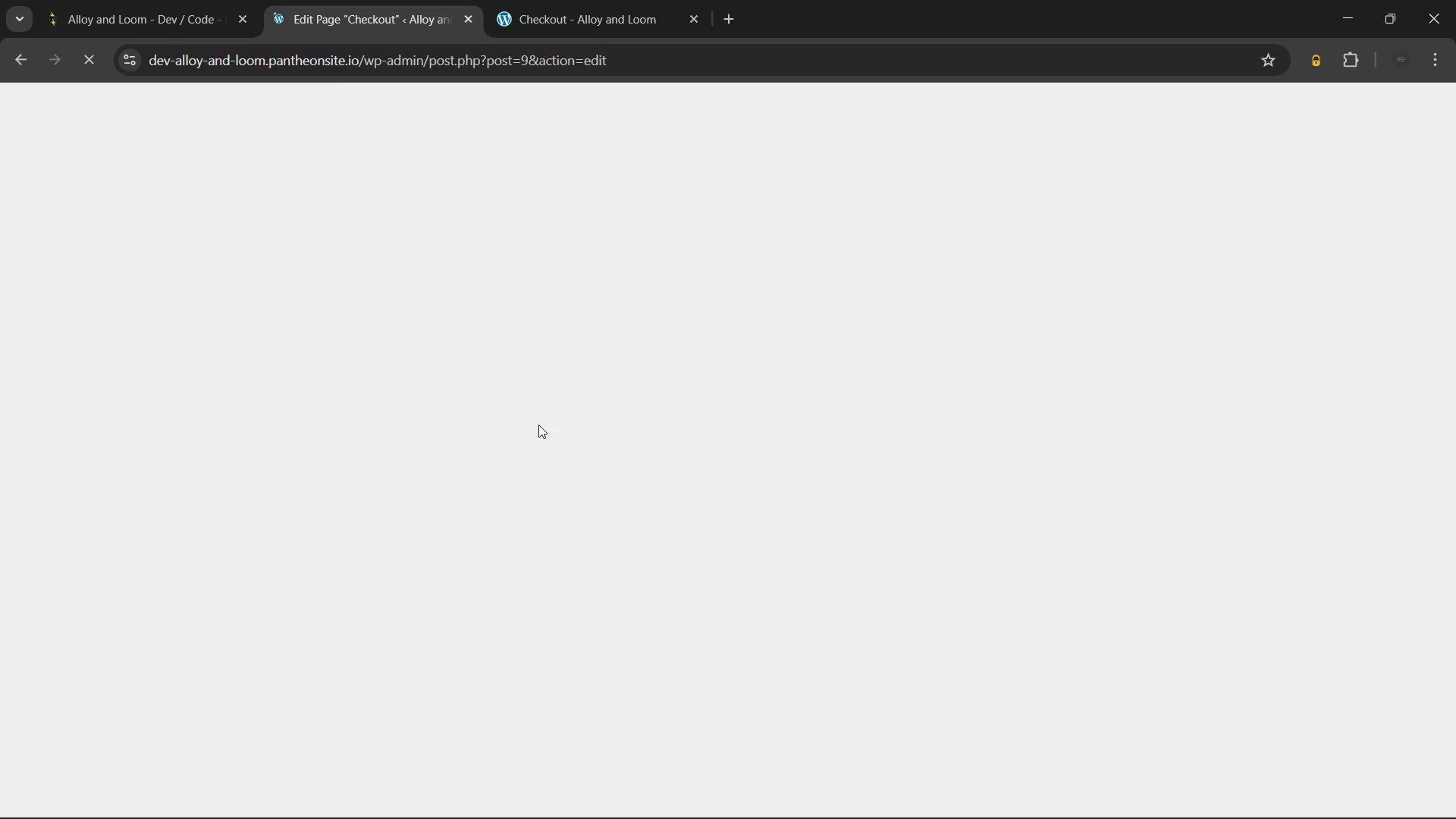 
wait(11.62)
 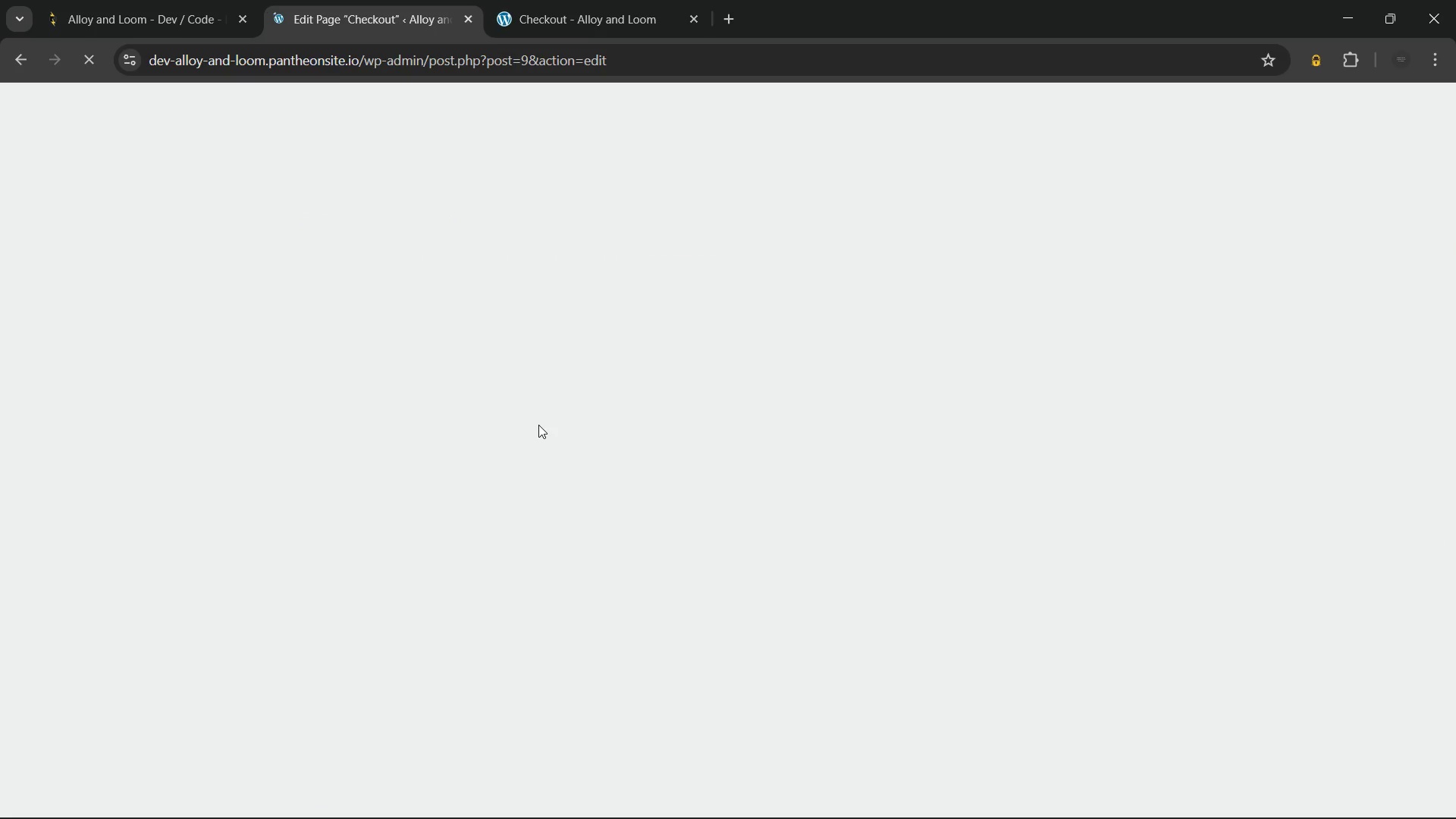 
left_click([256, 605])
 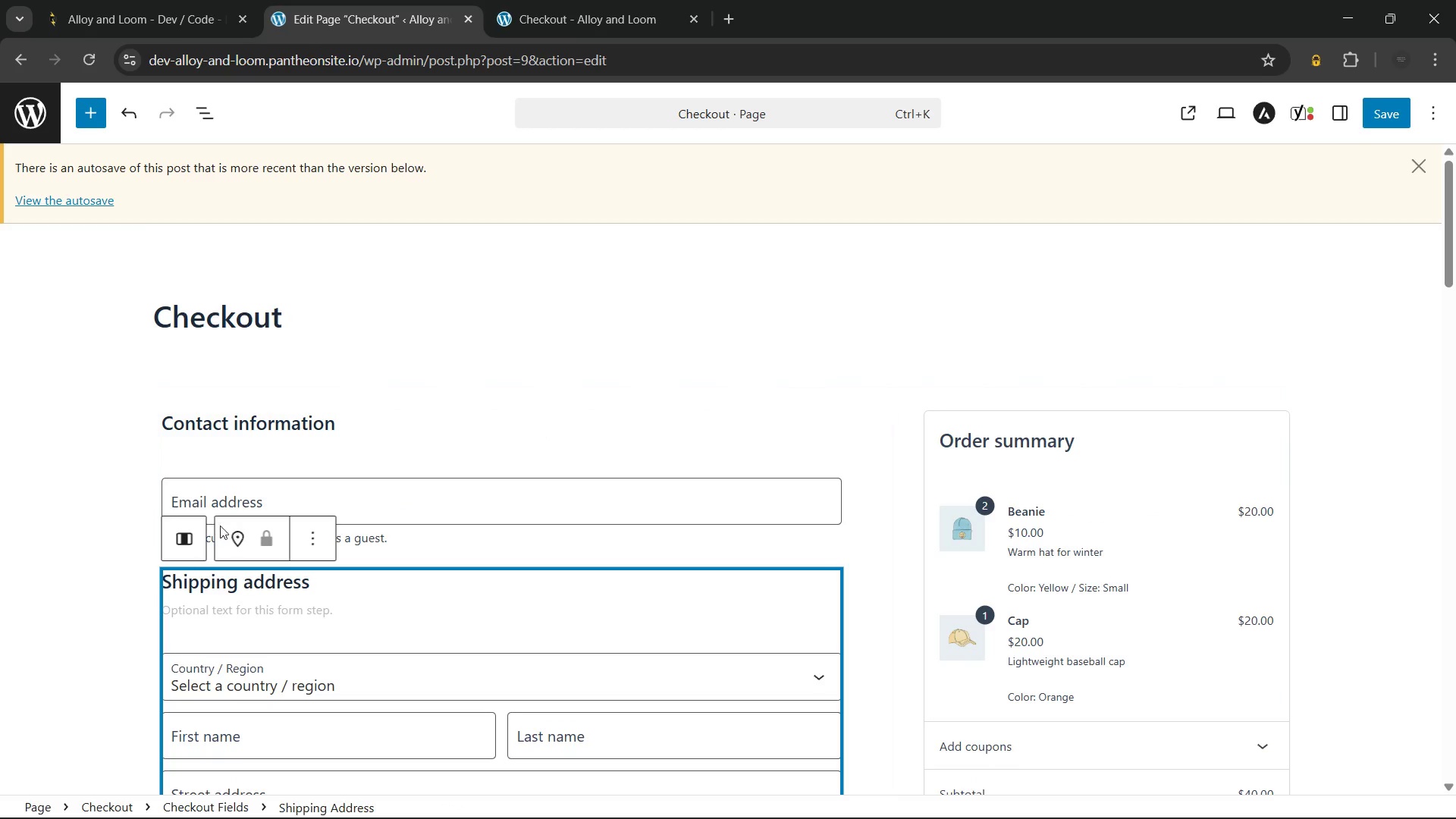 
left_click([192, 542])
 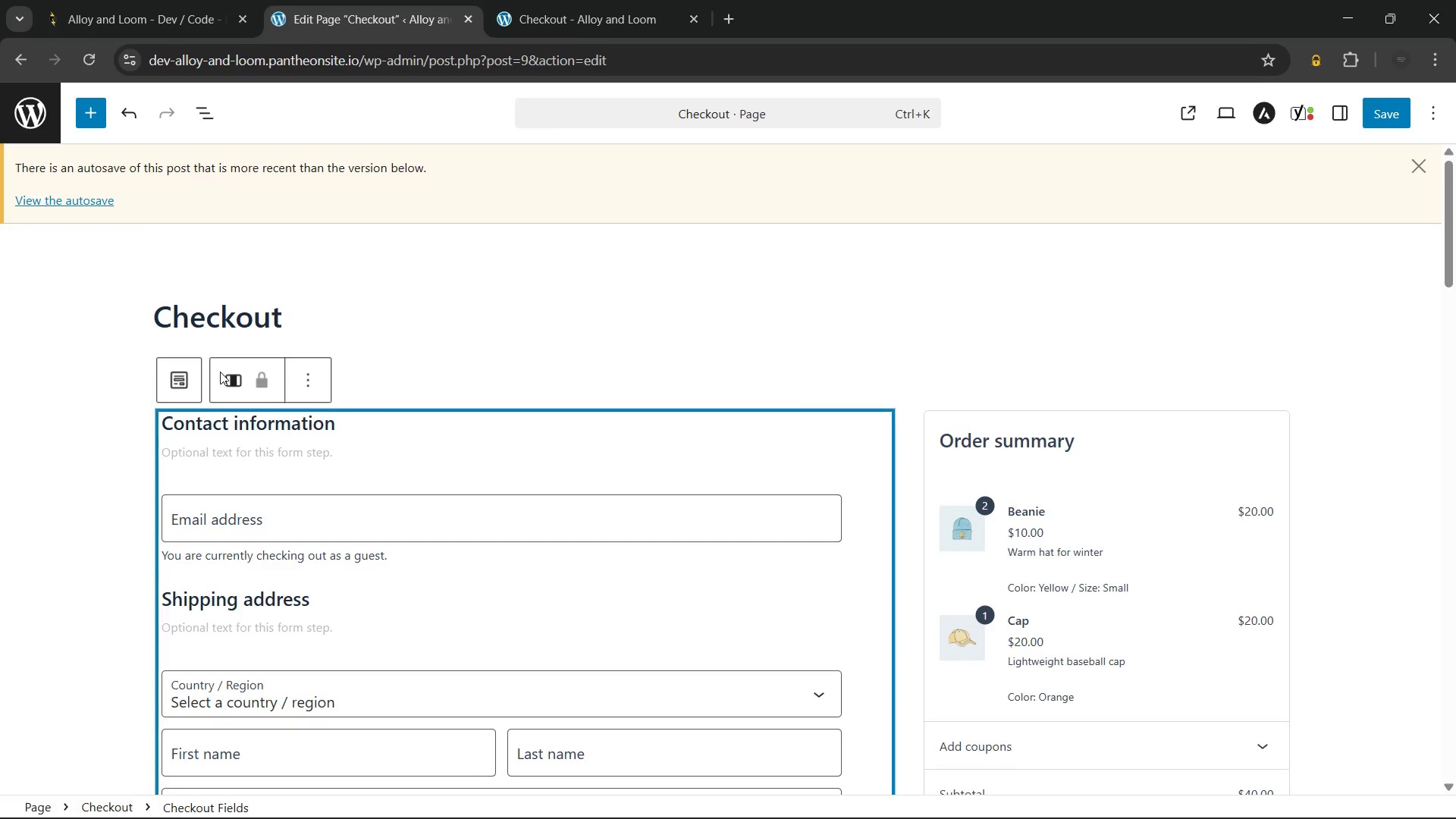 
left_click([223, 379])
 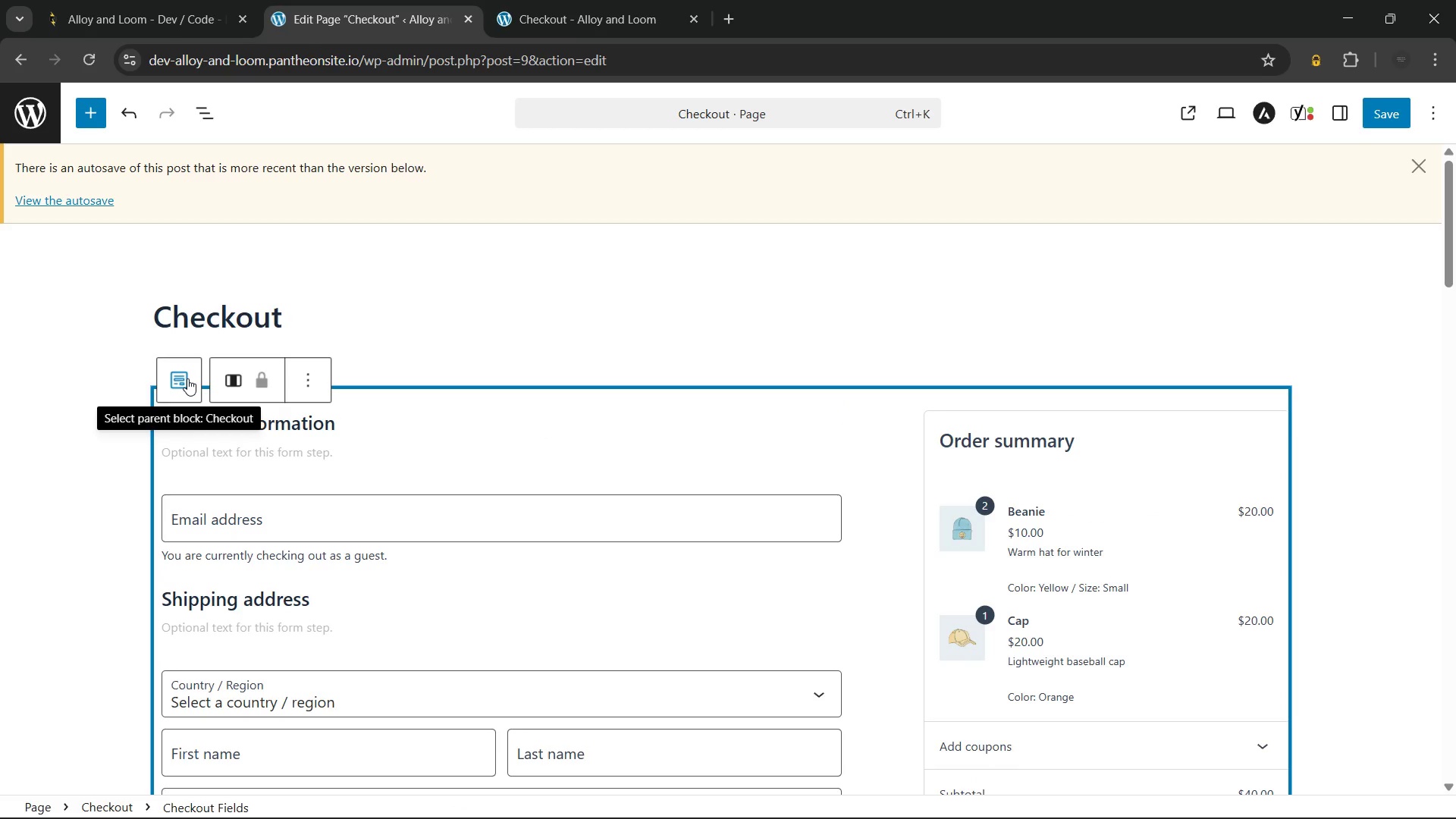 
scroll: coordinate [653, 373], scroll_direction: down, amount: 8.0
 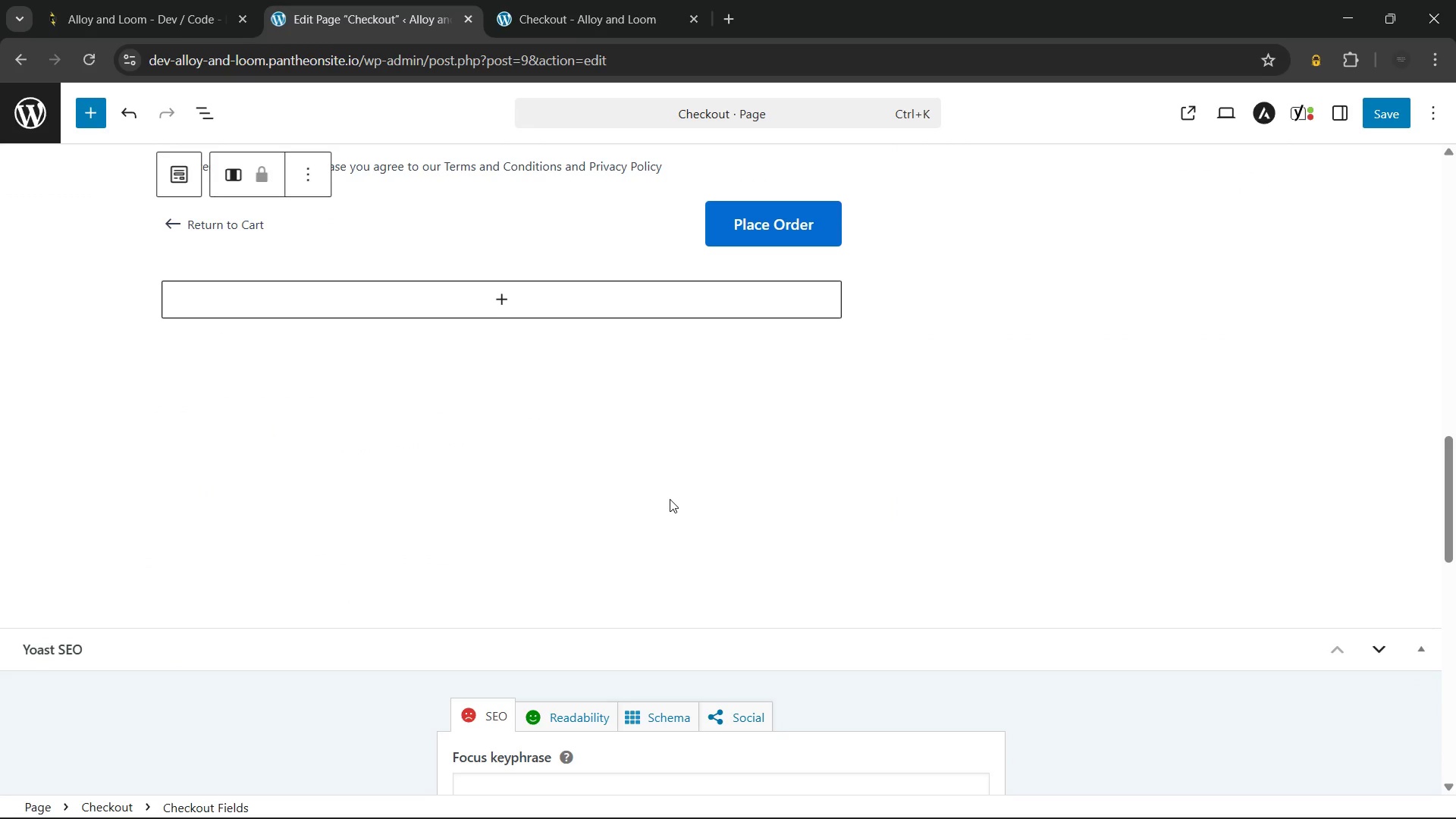 
scroll: coordinate [670, 499], scroll_direction: up, amount: 21.0
 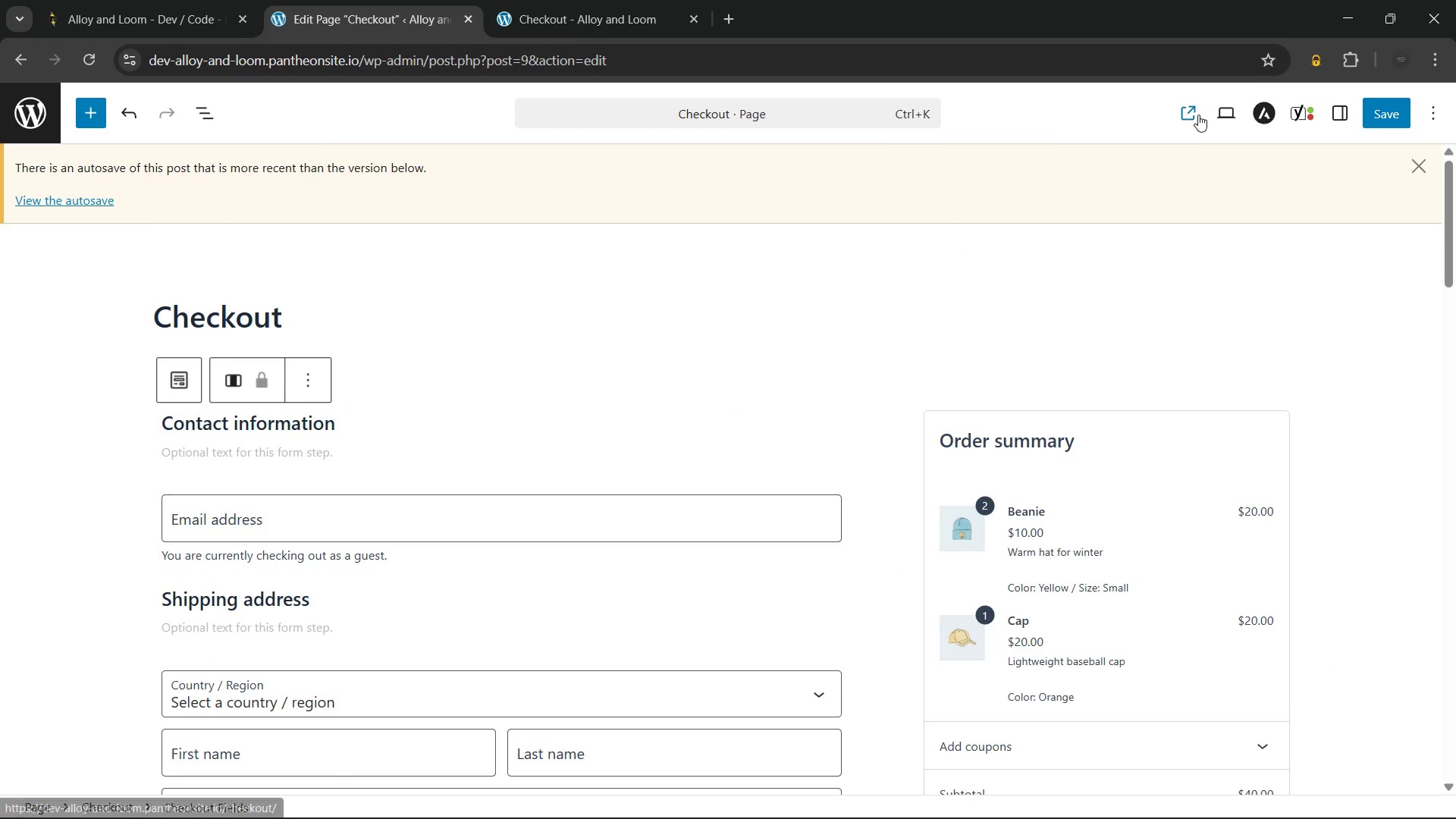 
mouse_move([1238, 112])
 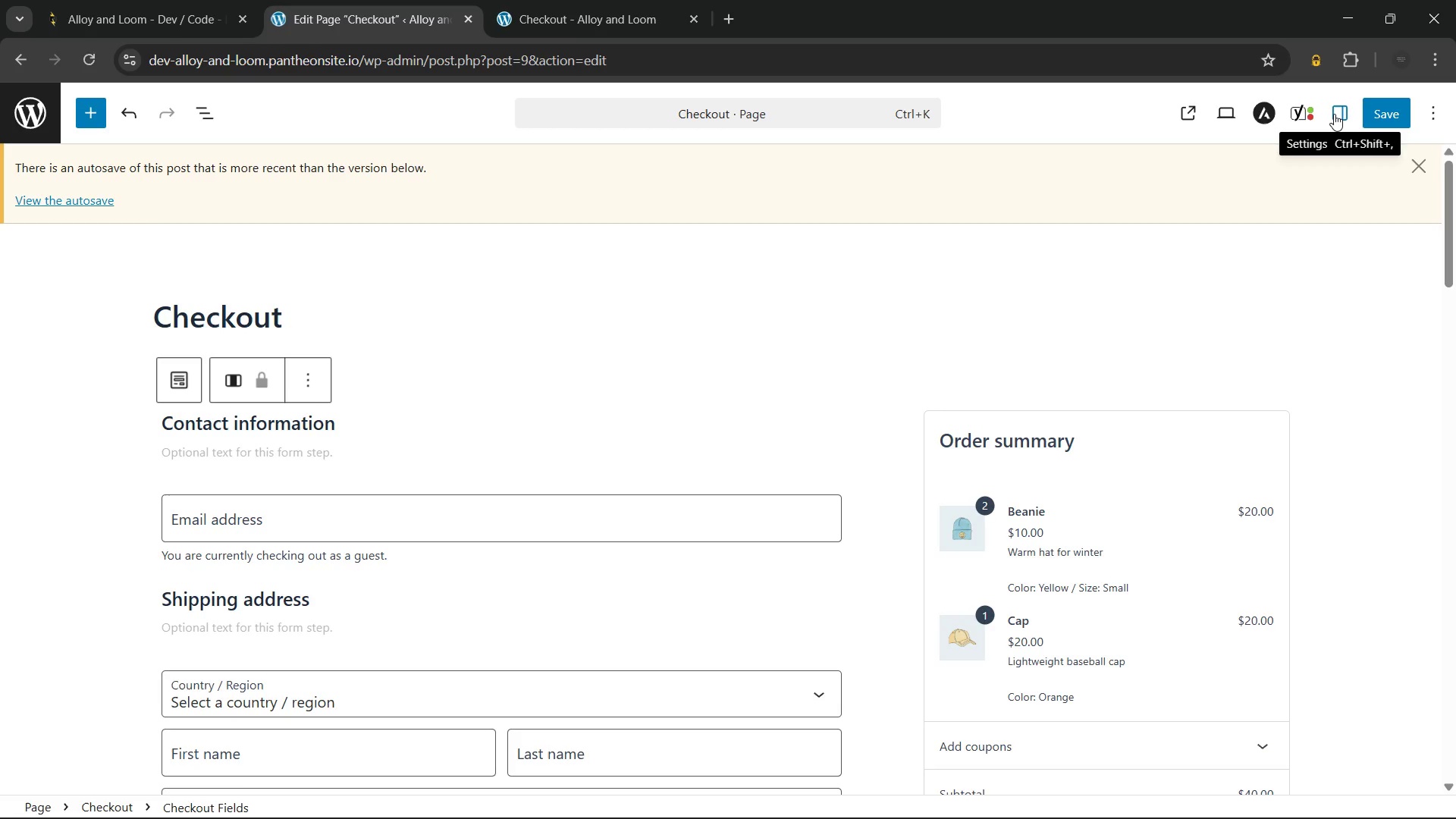 
left_click([1334, 114])
 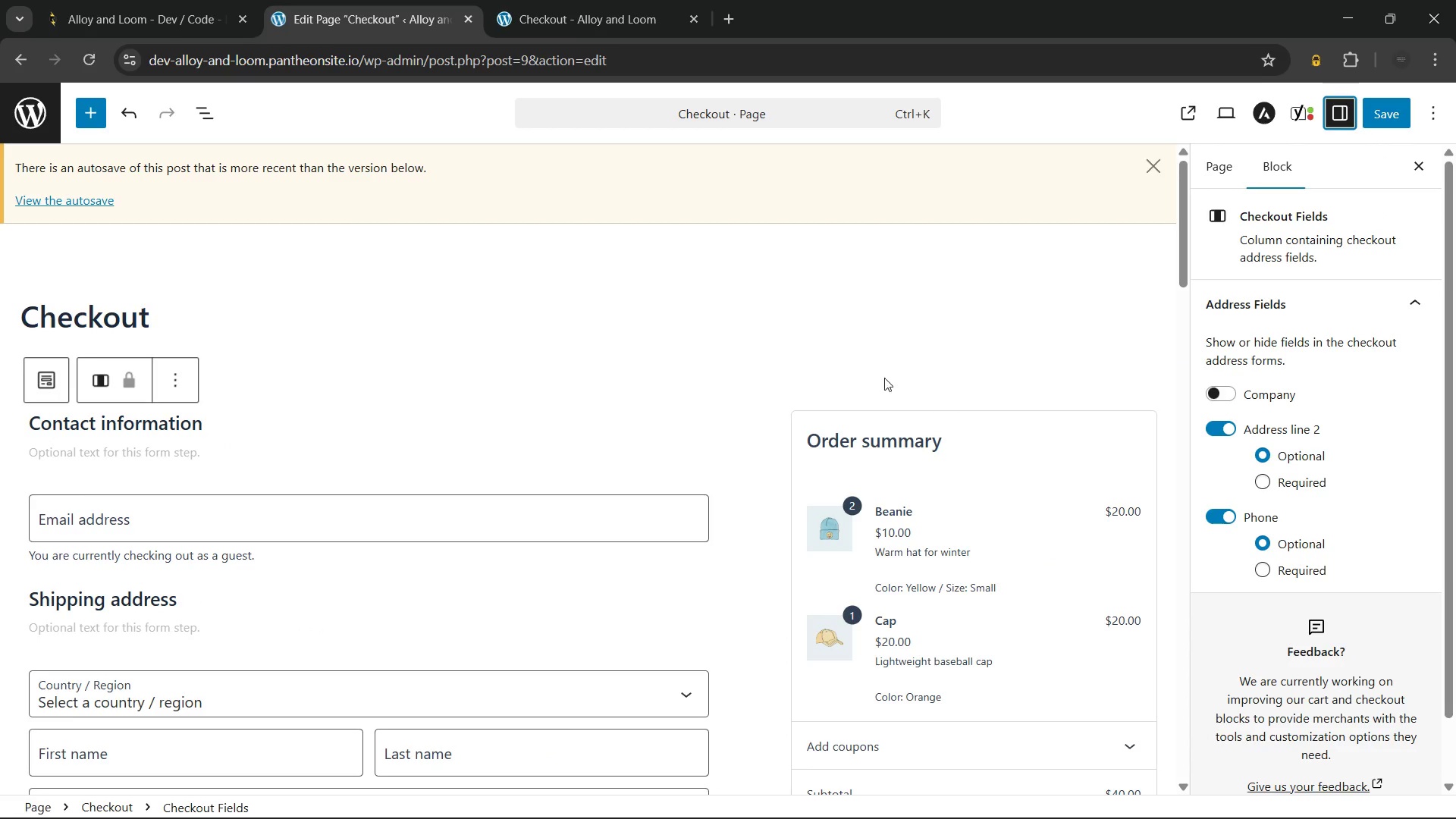 
scroll: coordinate [419, 501], scroll_direction: none, amount: 0.0
 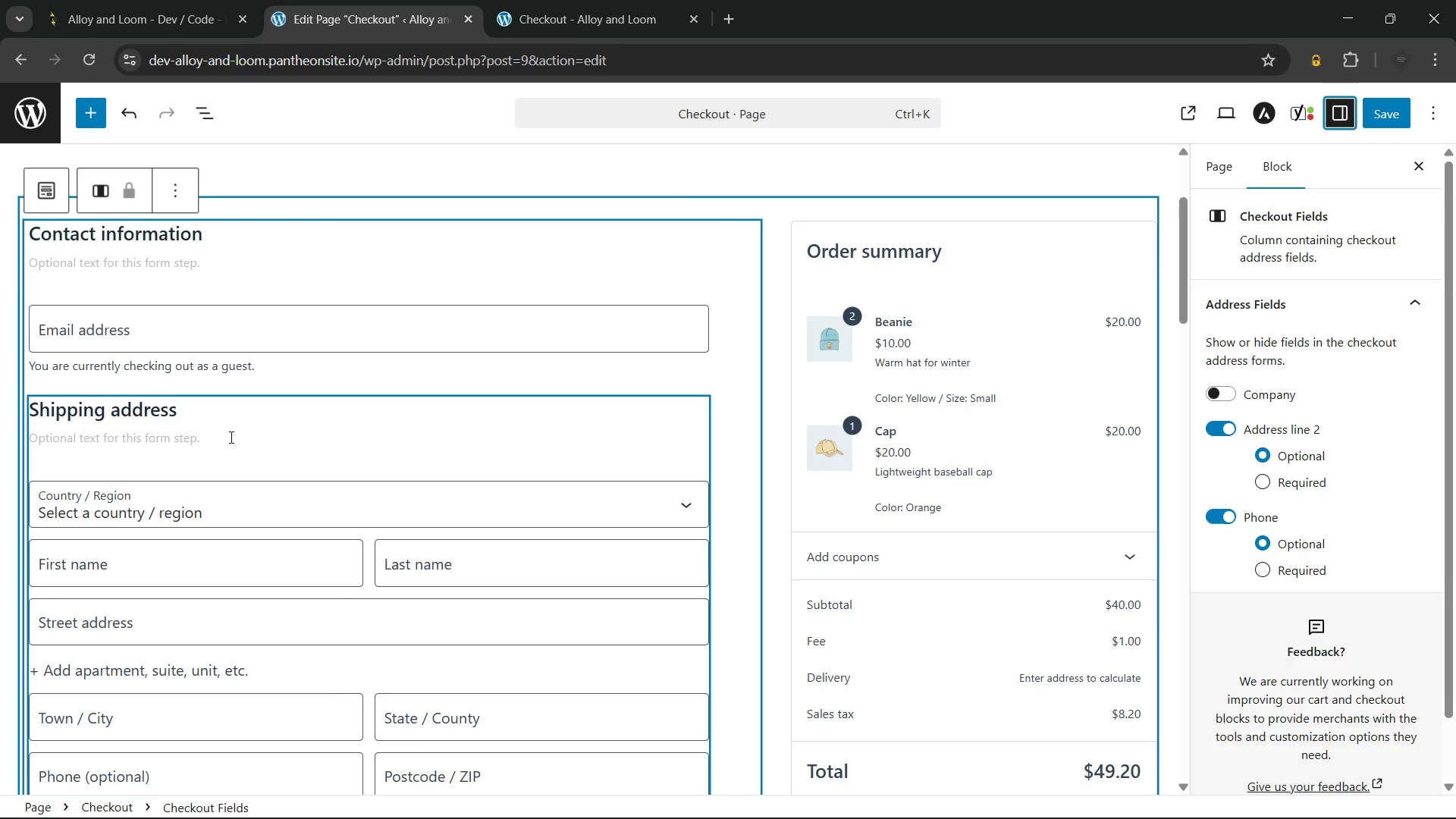 
left_click([230, 437])
 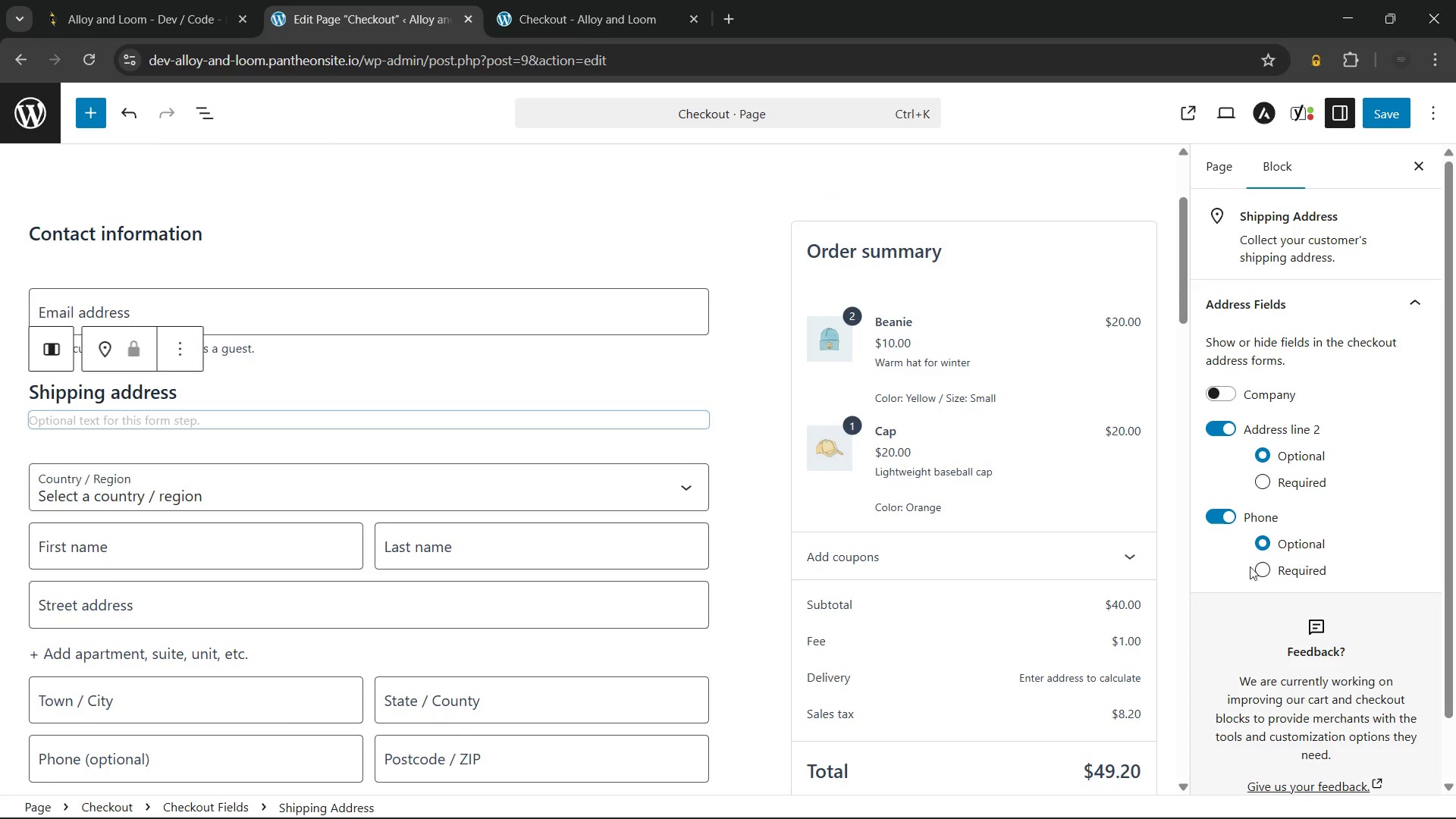 
left_click([1216, 516])
 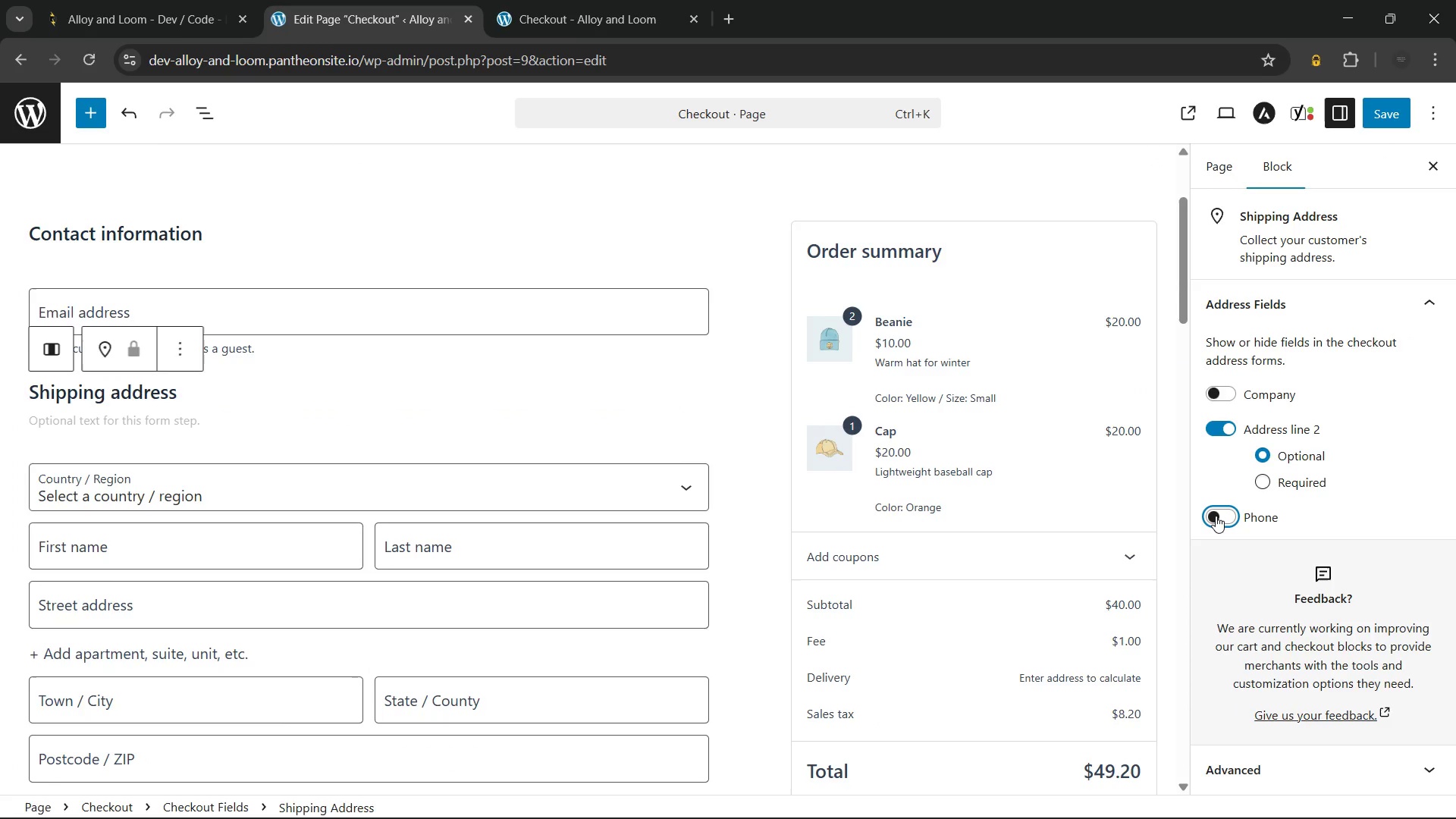 
left_click([1216, 516])
 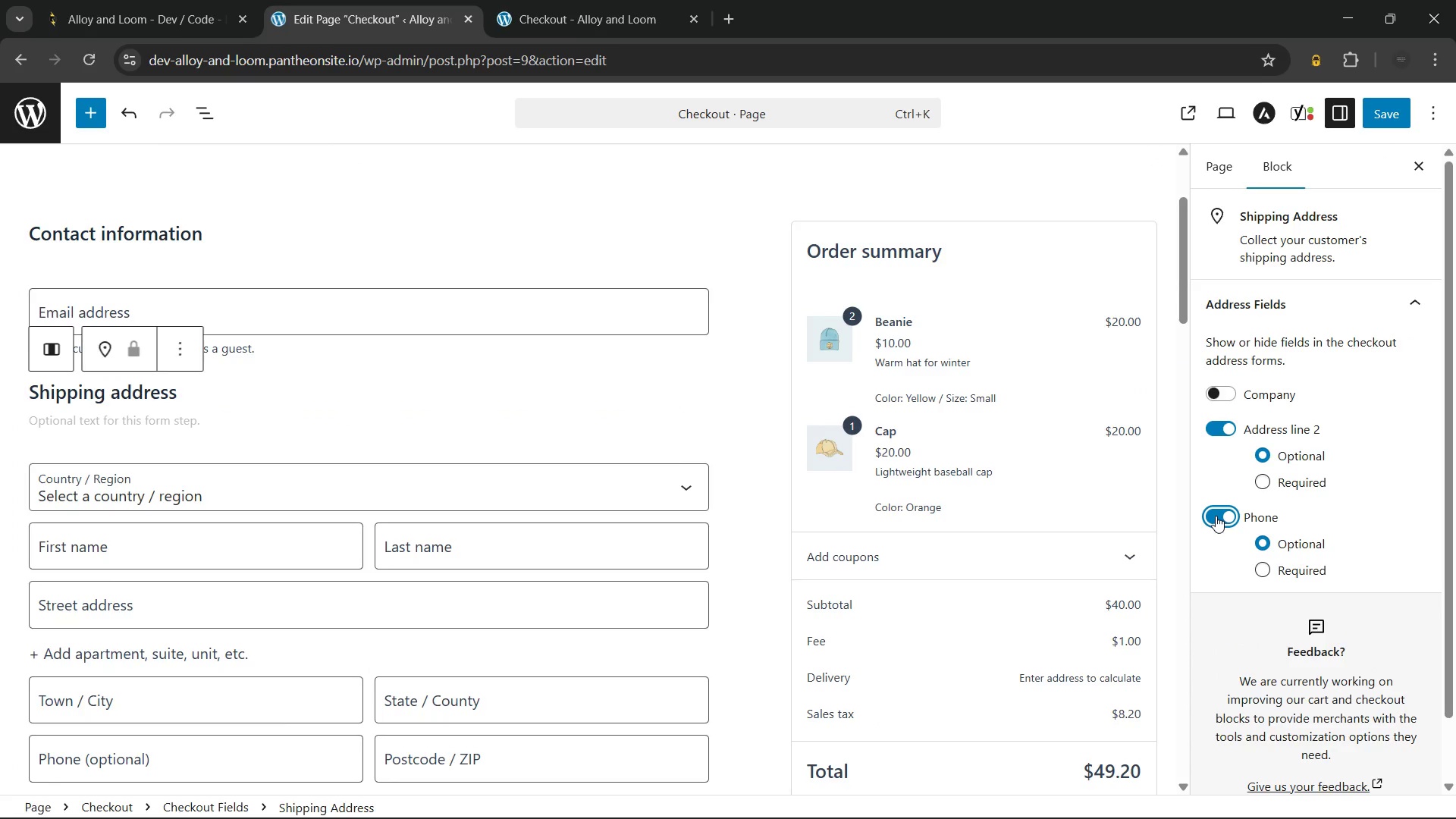 
left_click([1216, 516])
 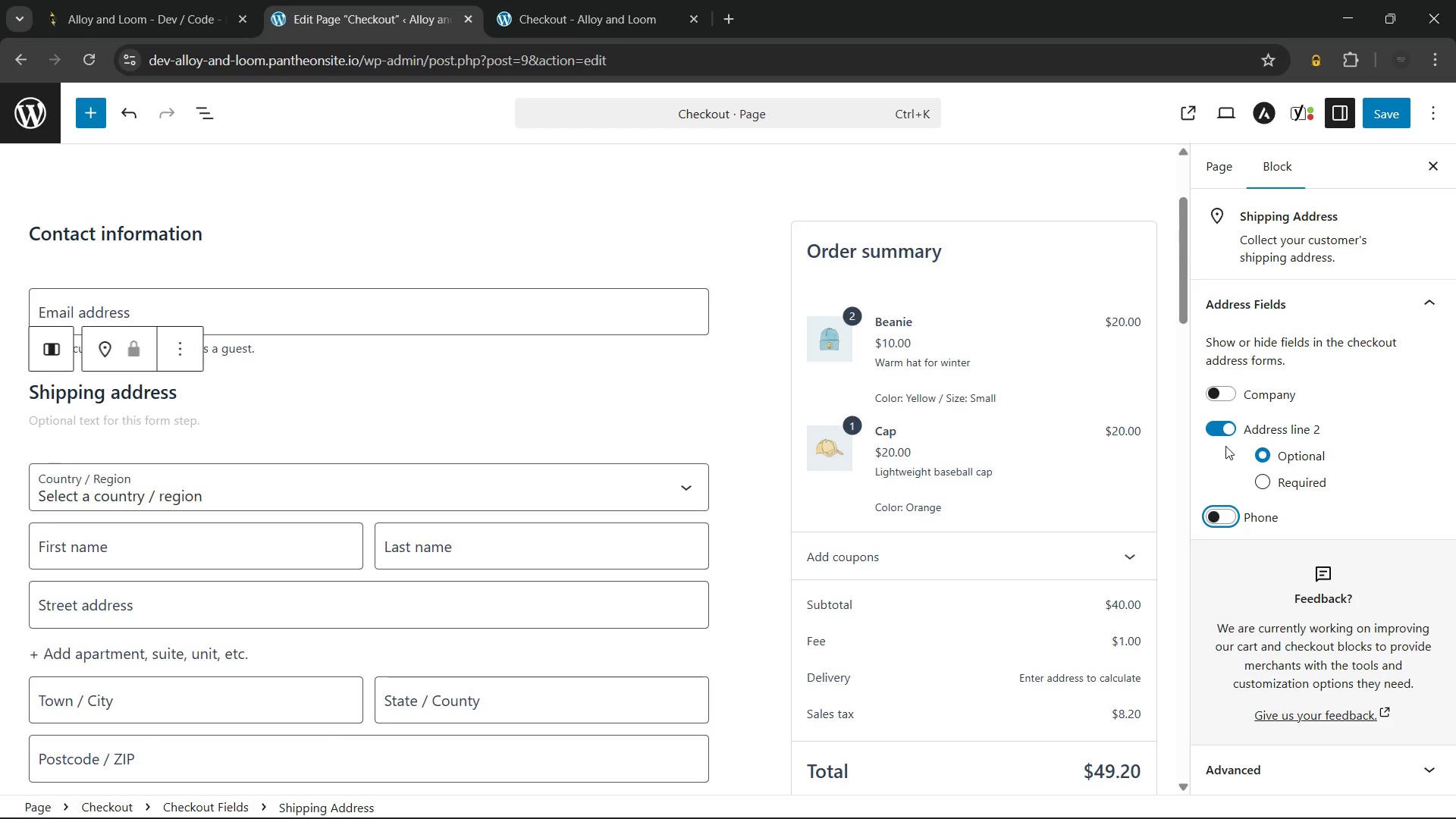 
scroll: coordinate [1270, 507], scroll_direction: down, amount: 2.0
 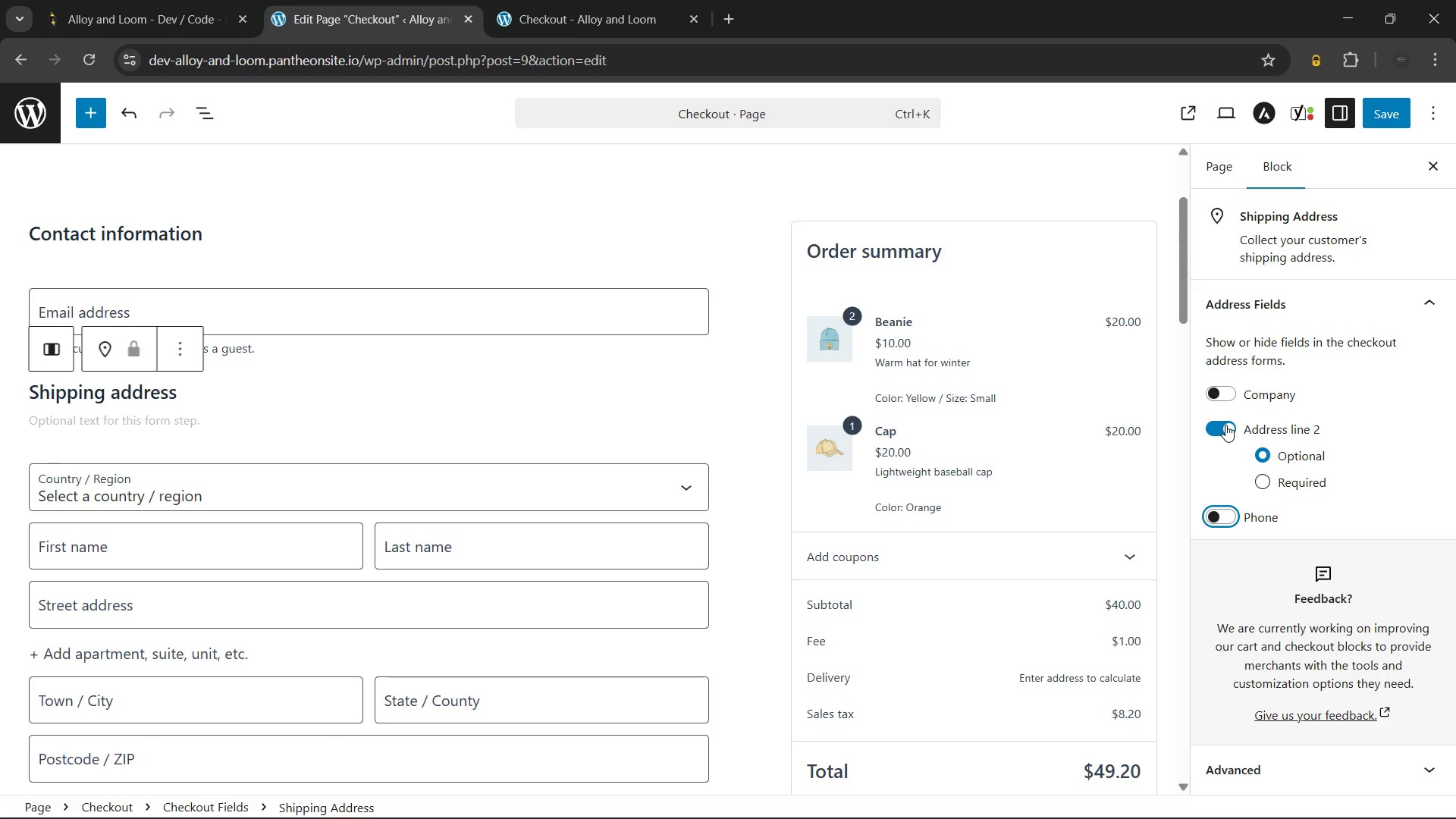 
left_click([1225, 425])
 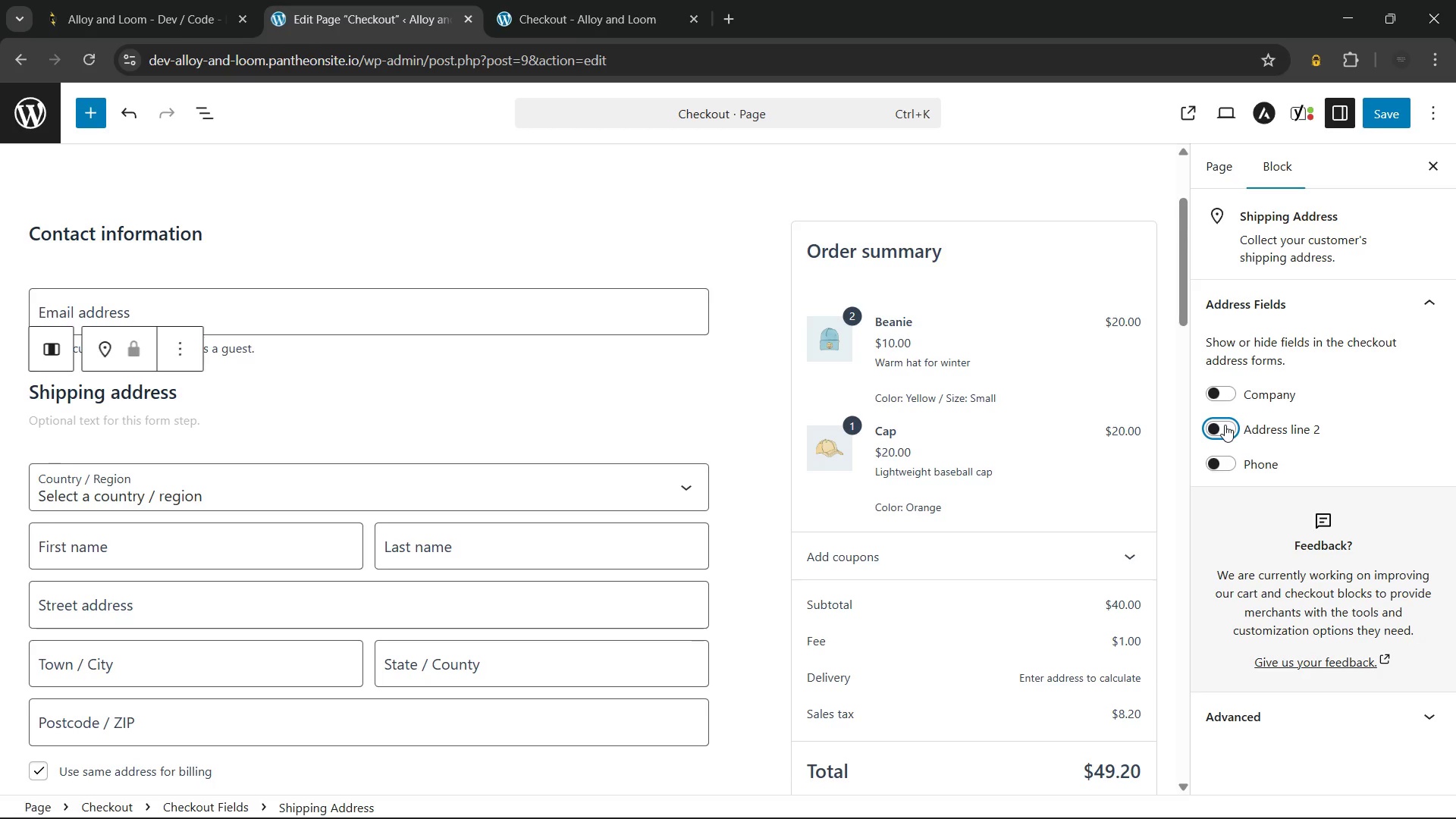 
left_click([1225, 425])
 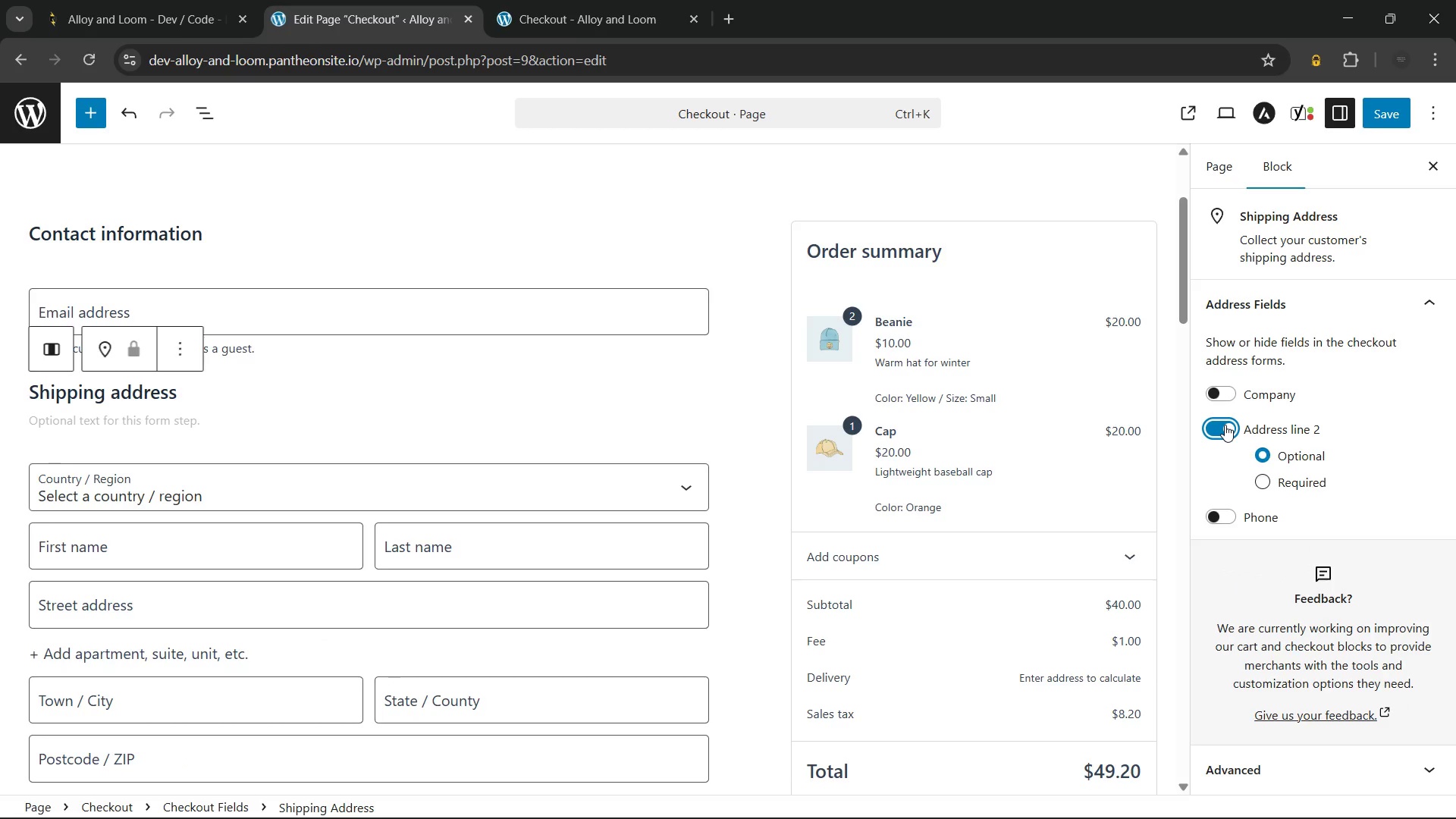 
left_click([1225, 425])
 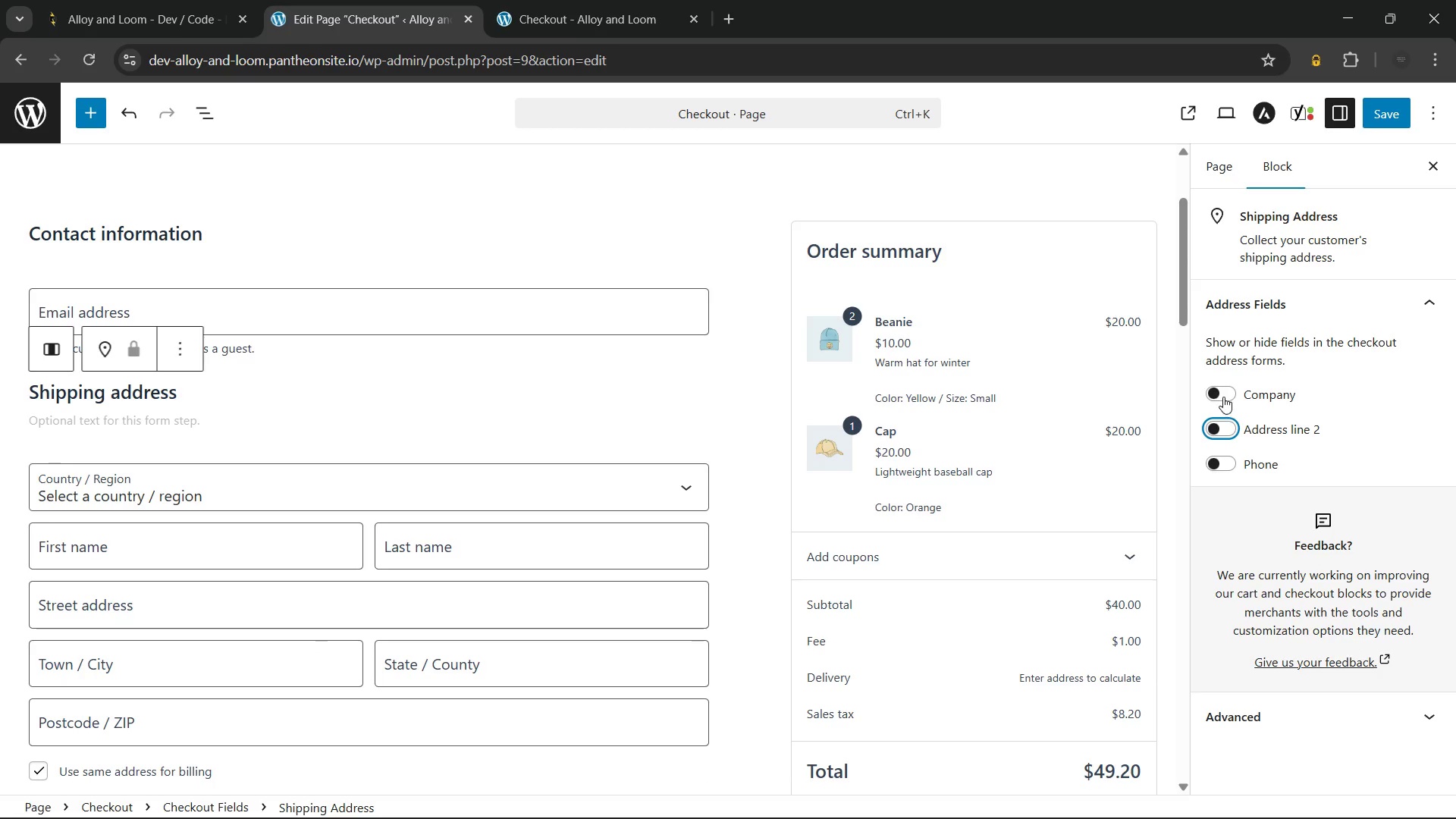 
left_click([1223, 397])
 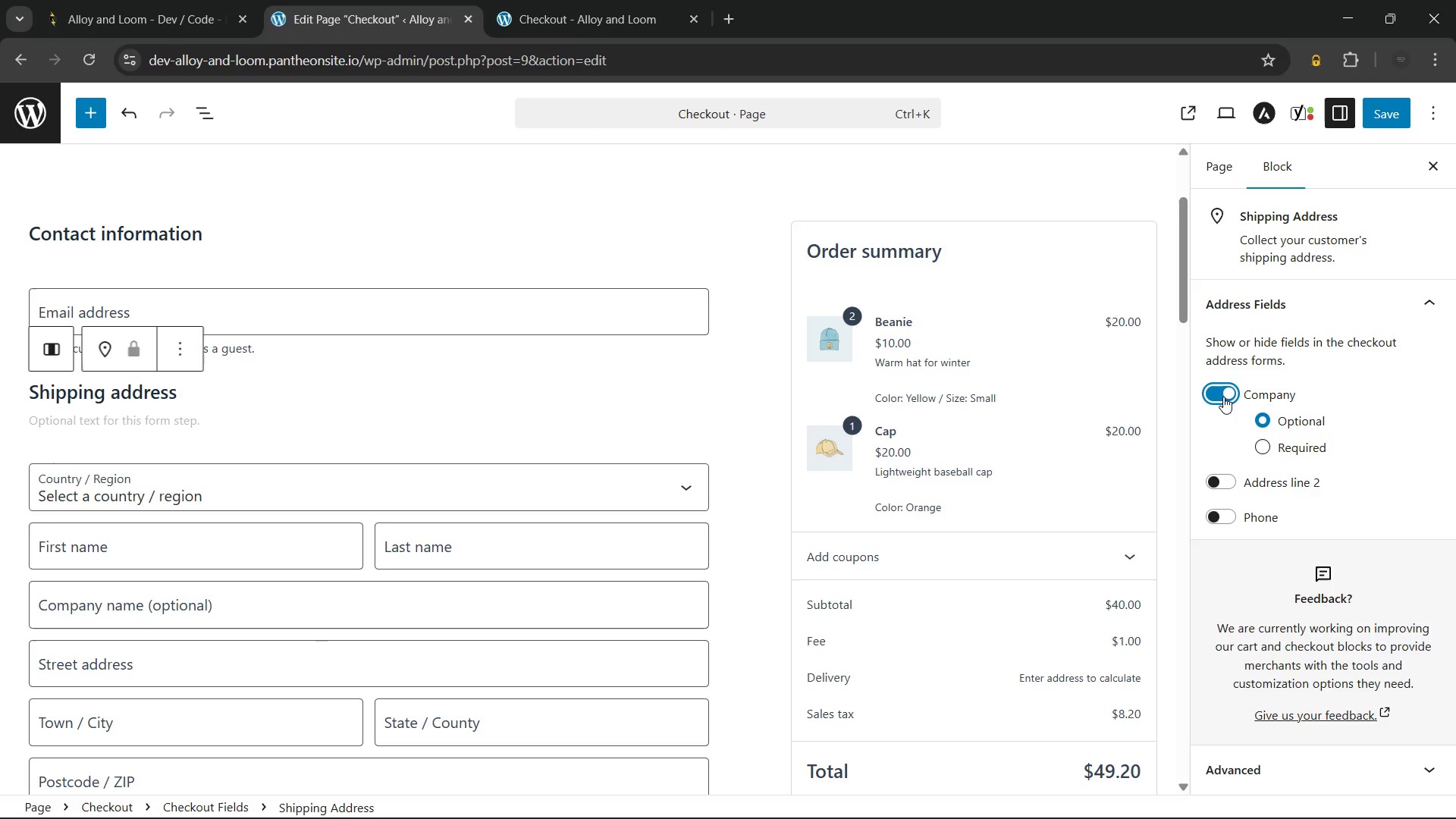 
left_click([1223, 397])
 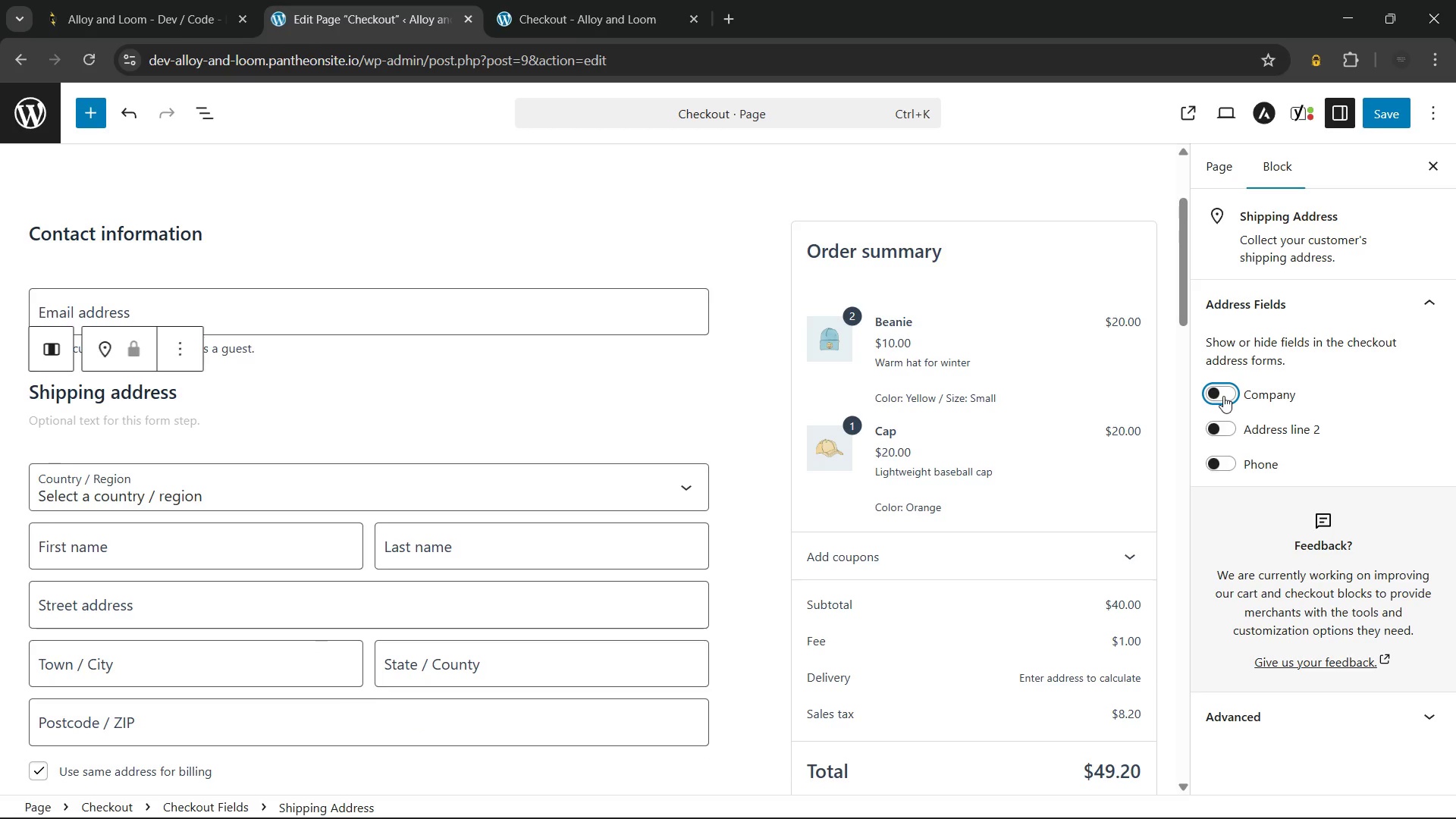 
wait(8.25)
 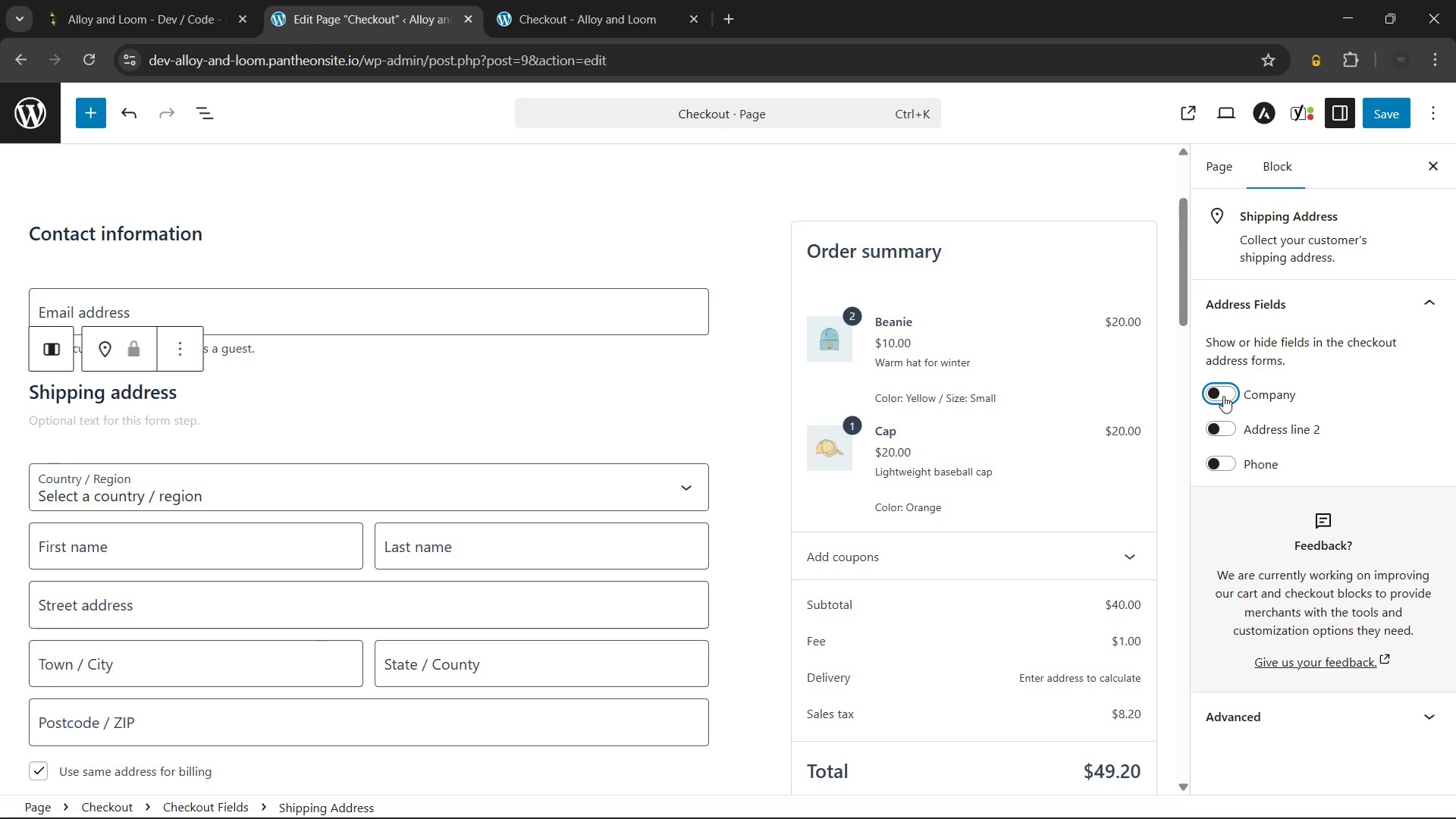 
left_click([187, 463])
 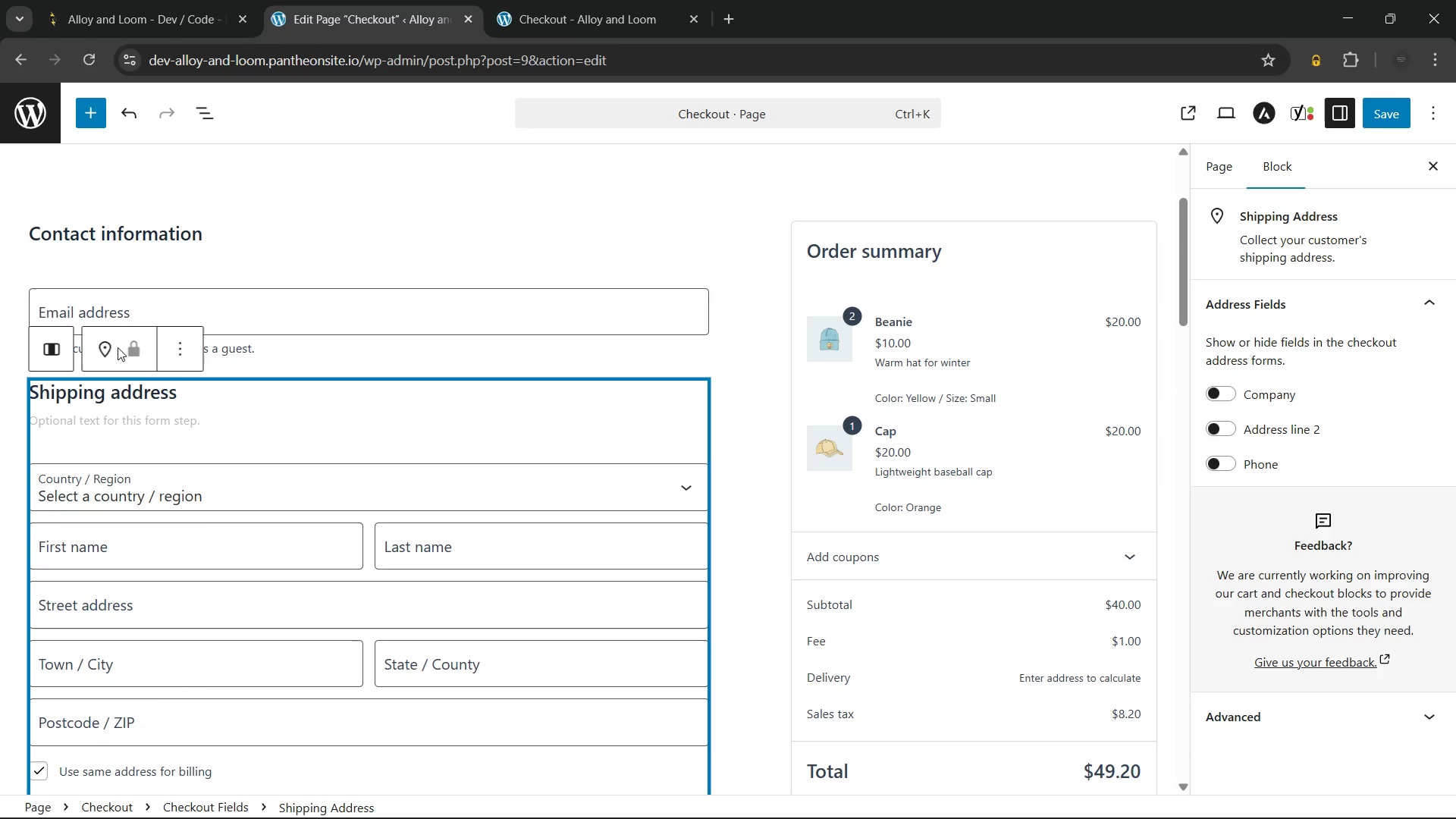 
left_click([176, 350])
 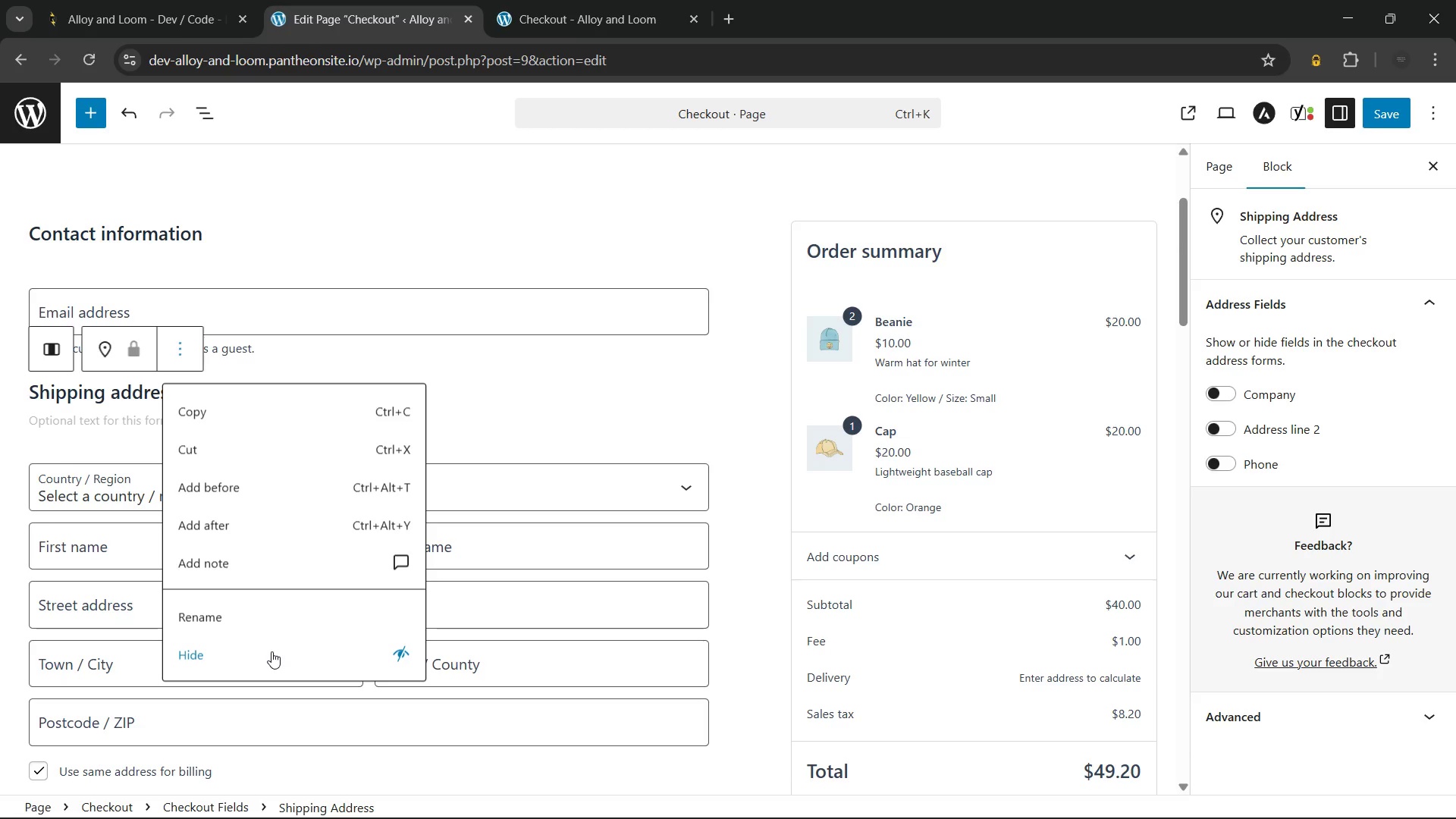 
left_click([271, 651])
 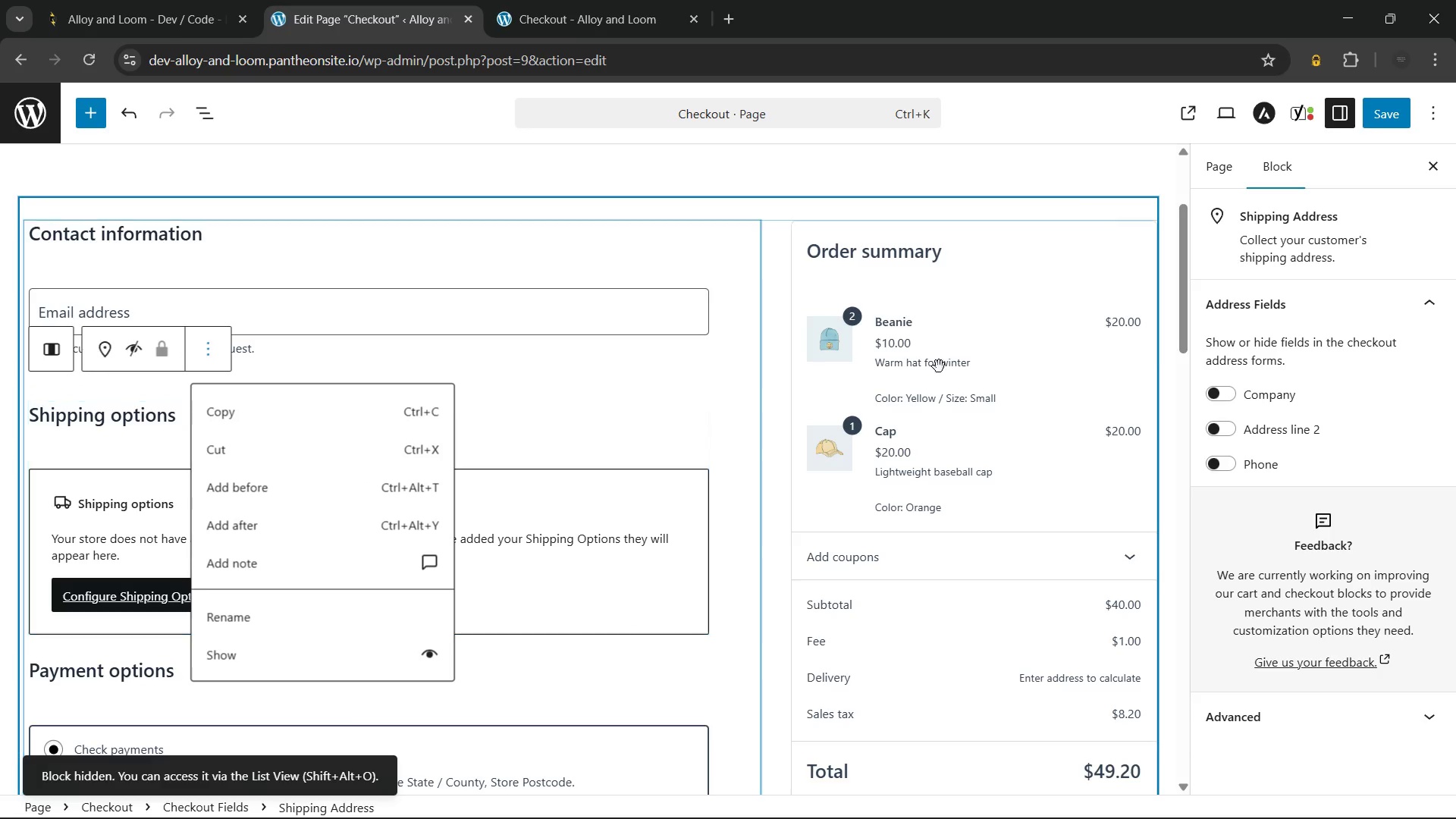 
left_click([1173, 373])
 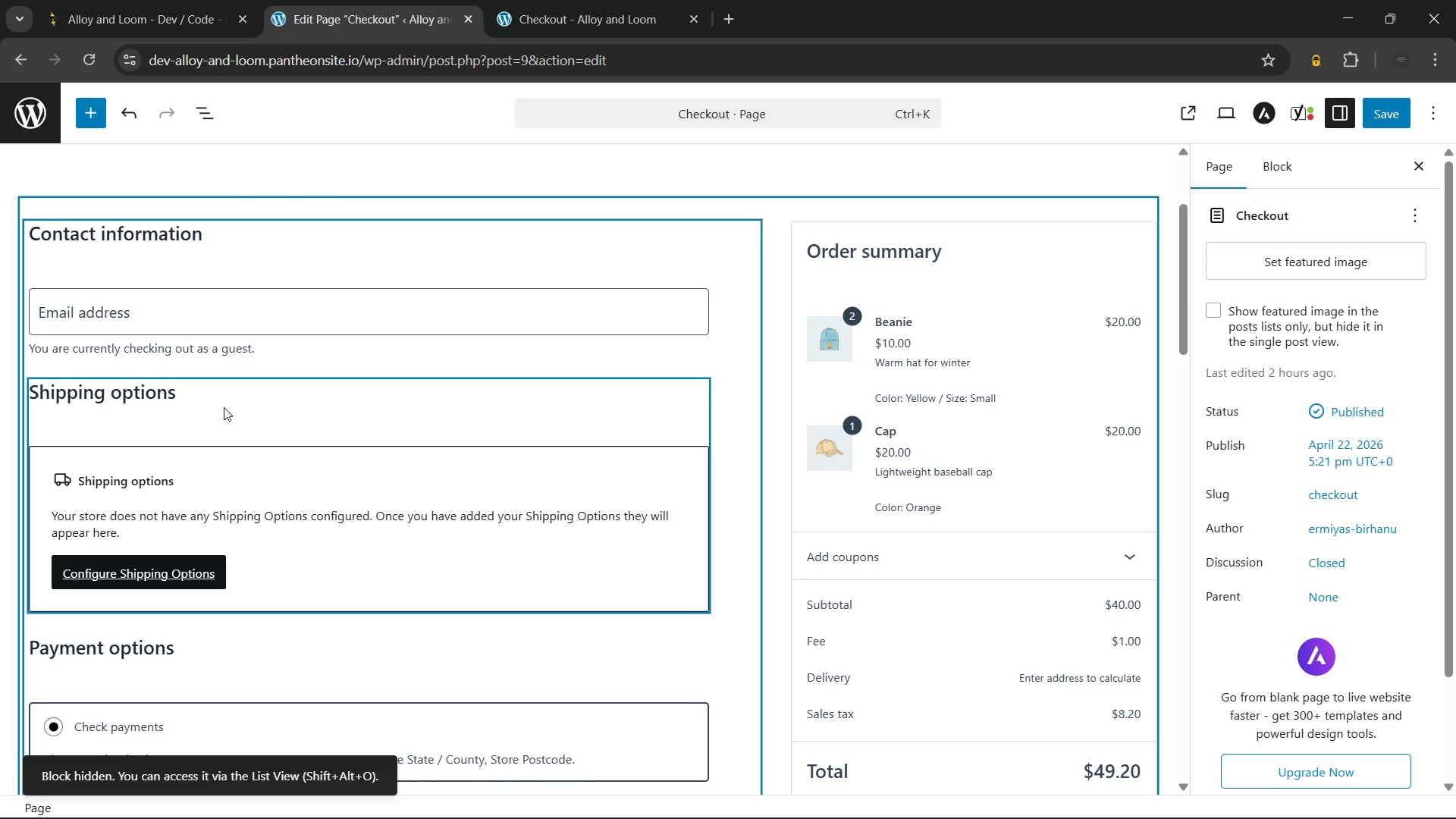 
left_click([220, 394])
 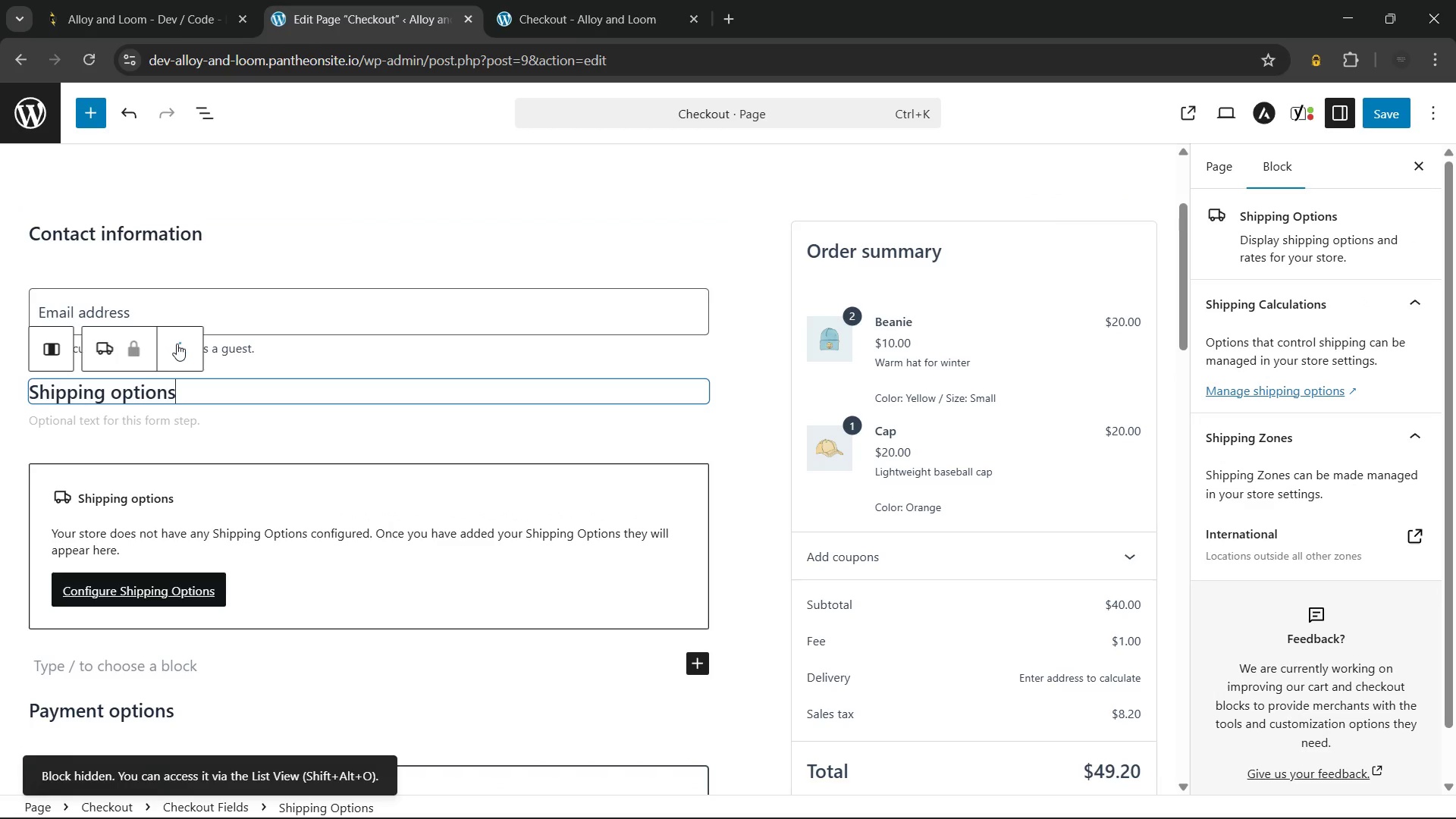 
left_click([177, 344])
 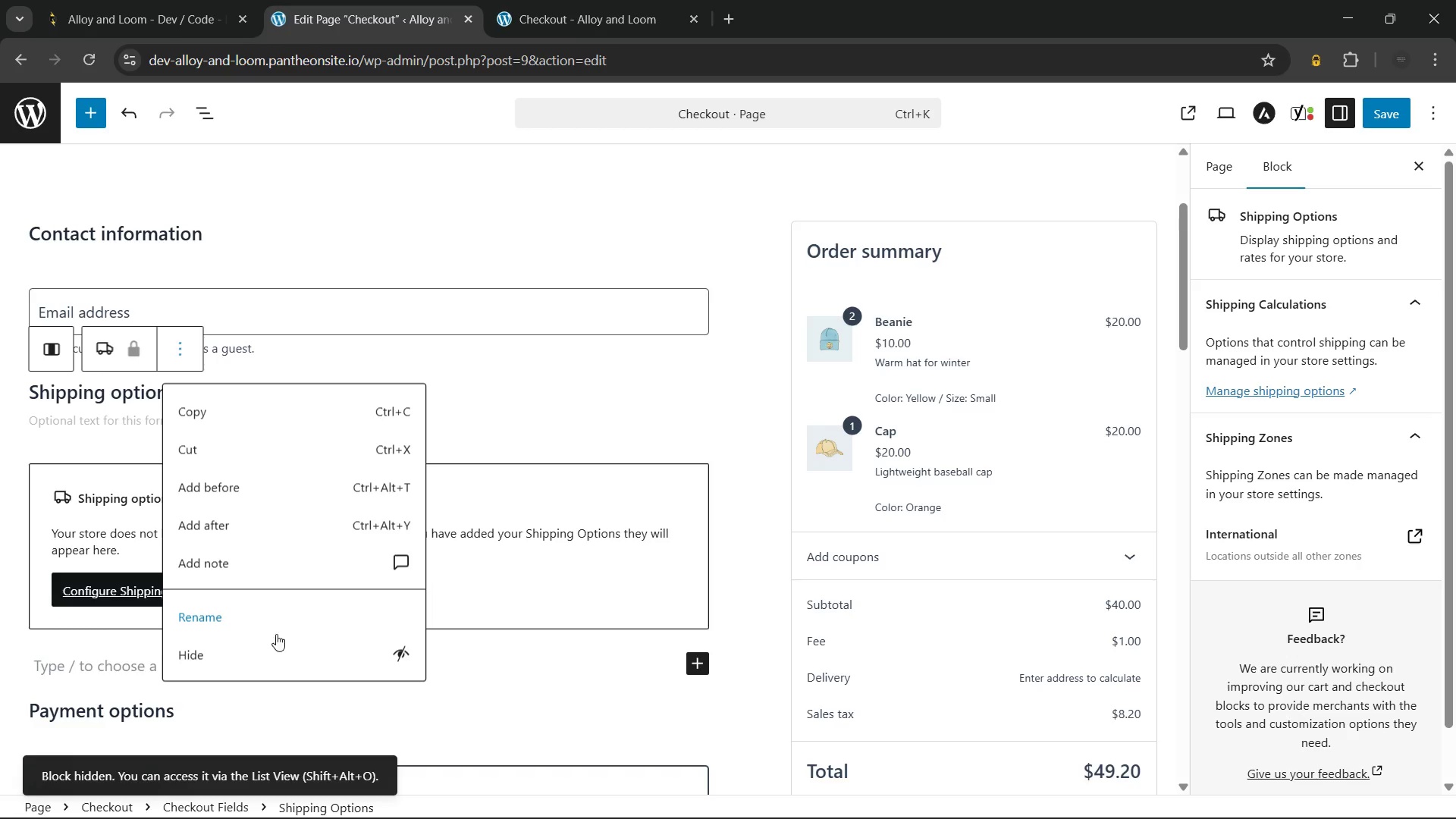 
left_click([273, 645])
 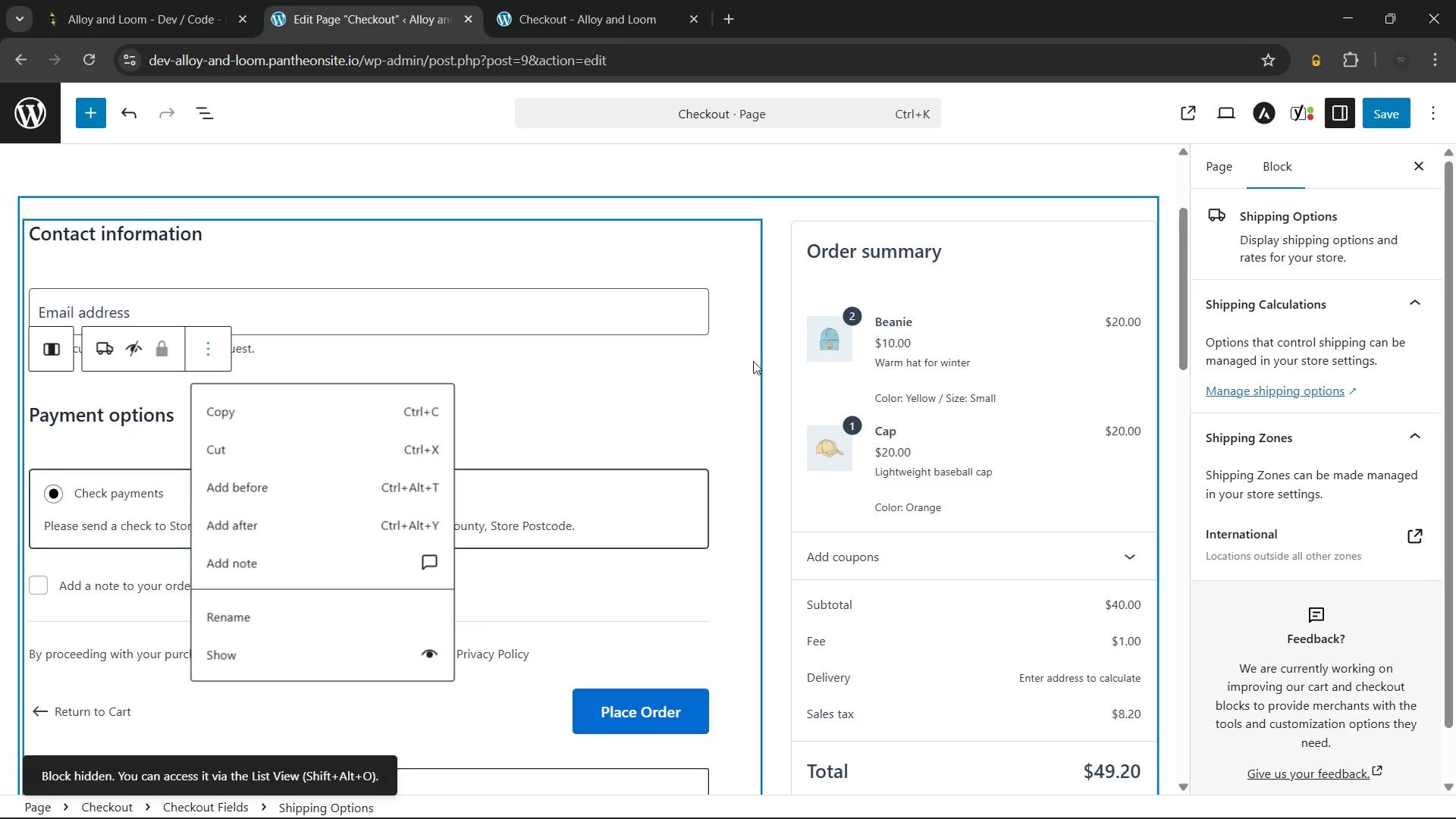 
left_click([777, 353])
 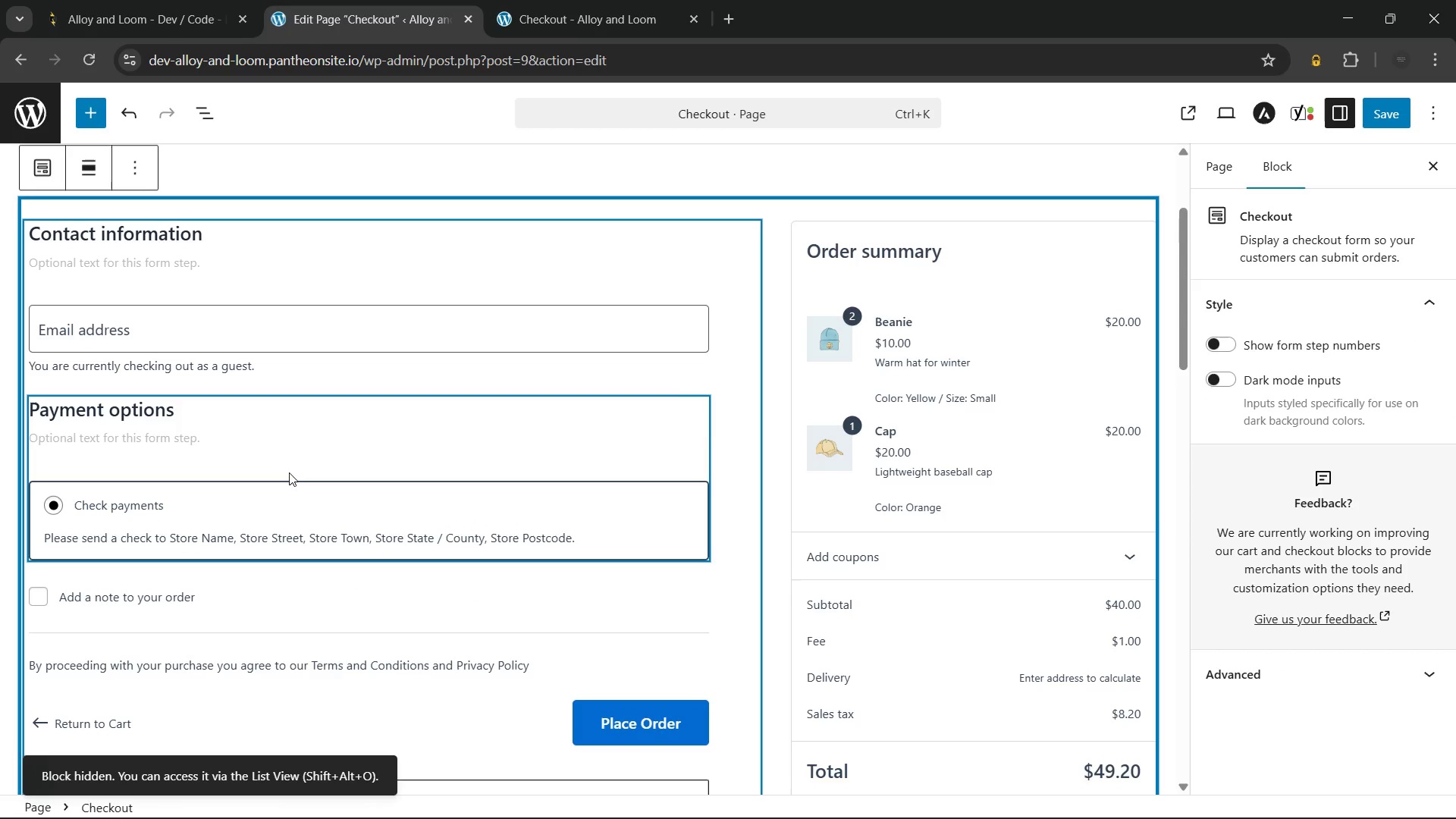 
scroll: coordinate [289, 472], scroll_direction: none, amount: 0.0
 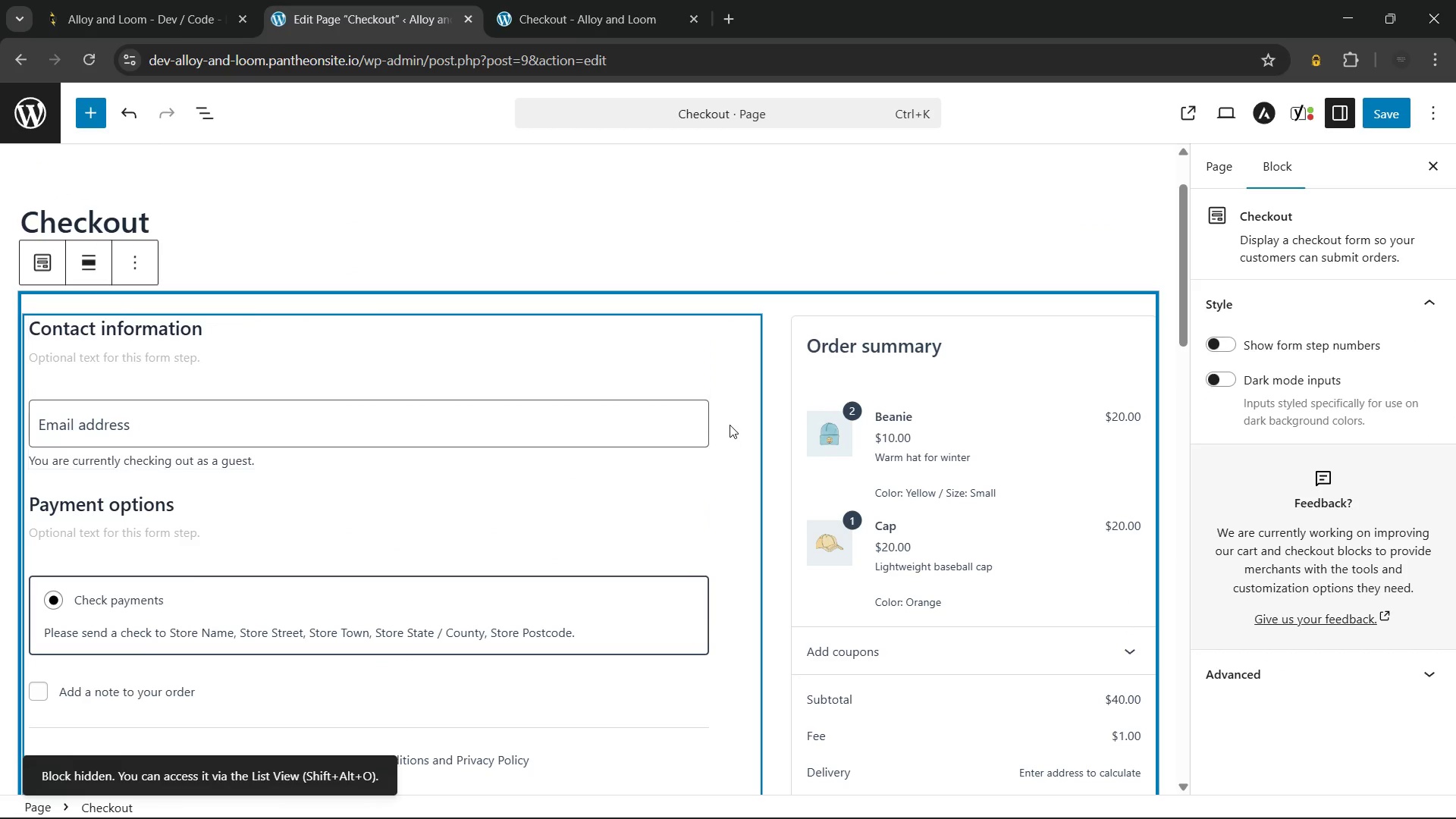 
left_click([730, 425])
 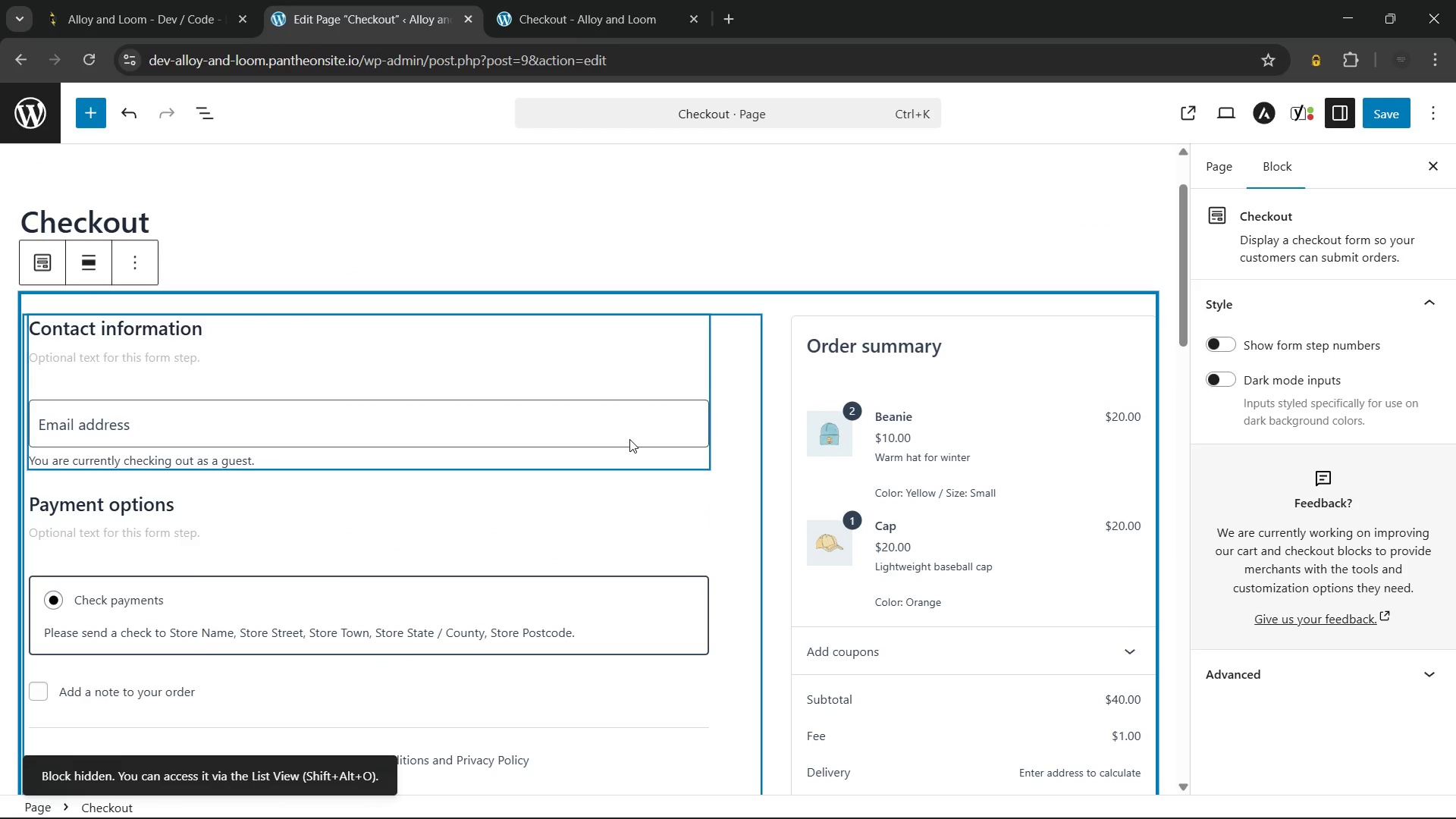 
left_click([629, 439])
 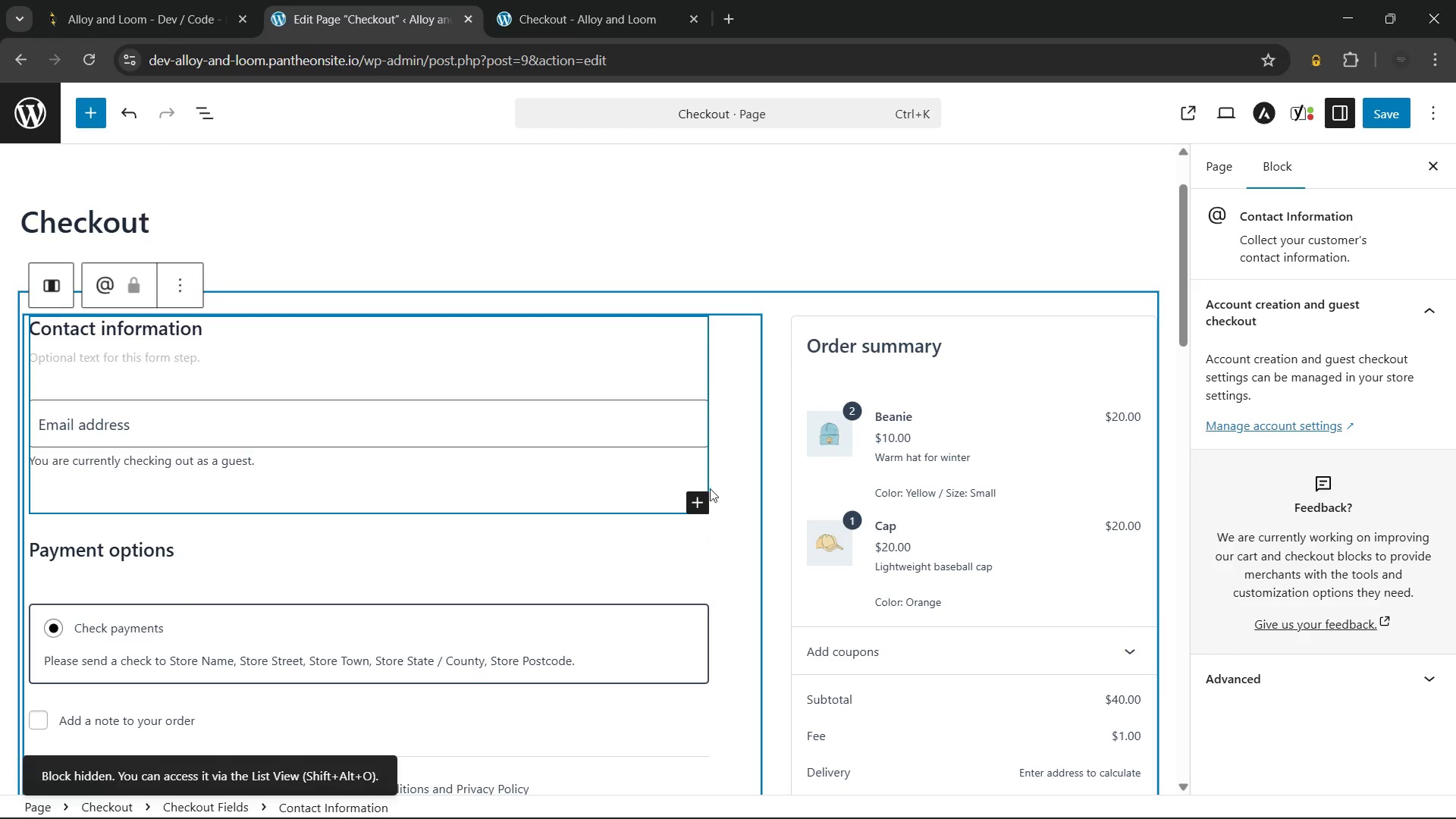 
left_click([701, 500])
 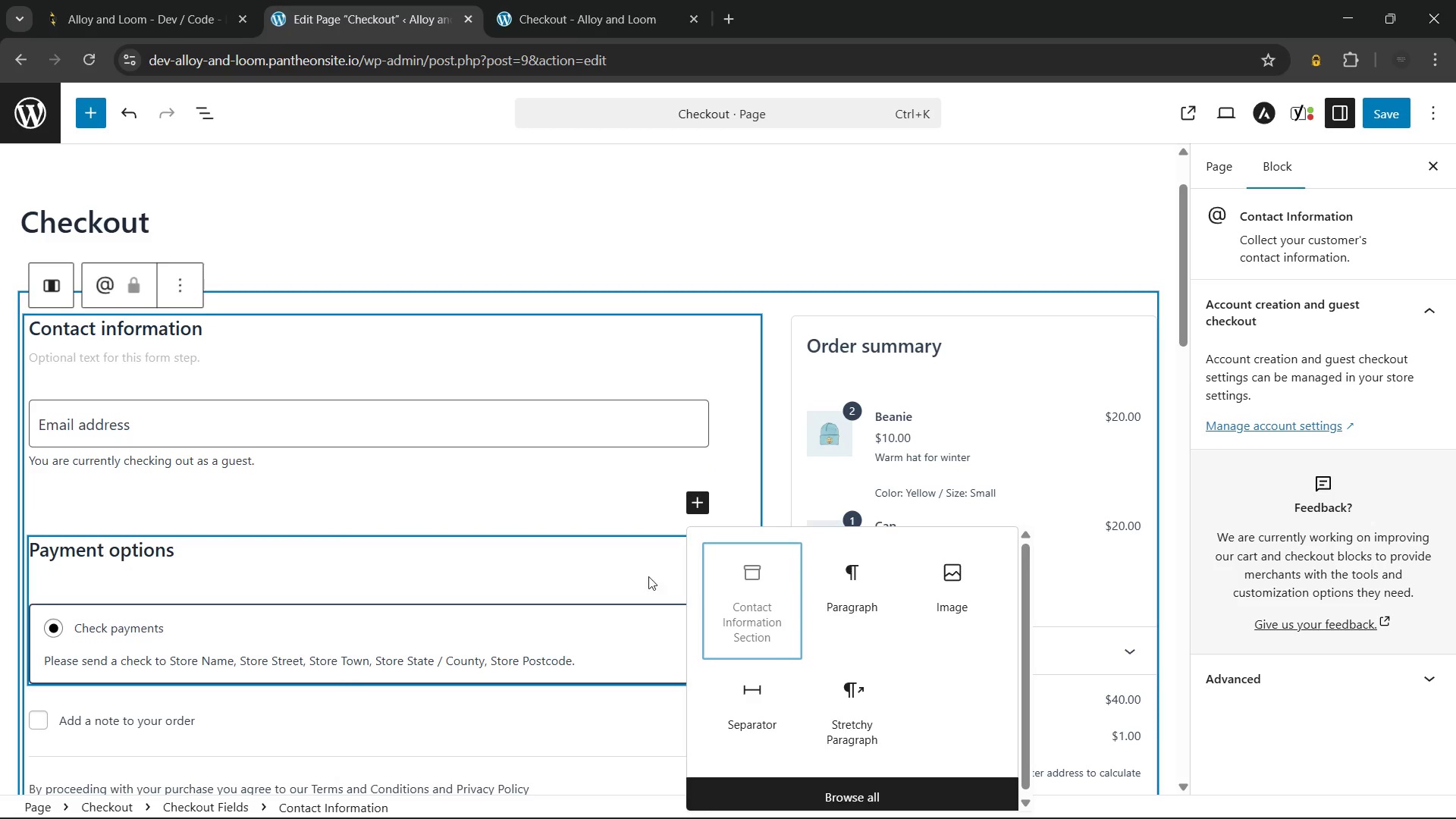 
scroll: coordinate [824, 665], scroll_direction: down, amount: 1.0
 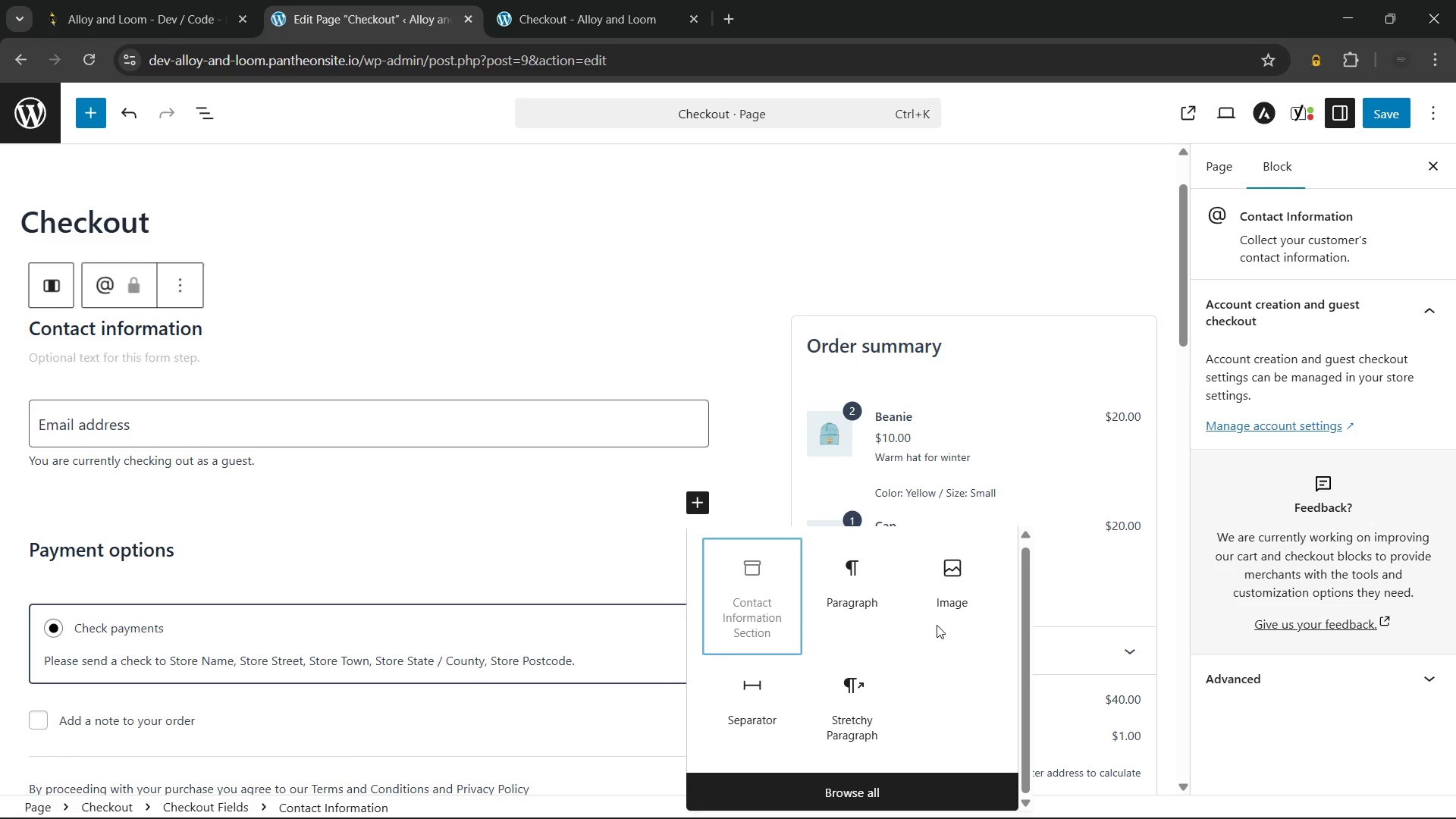 
left_click([886, 783])
 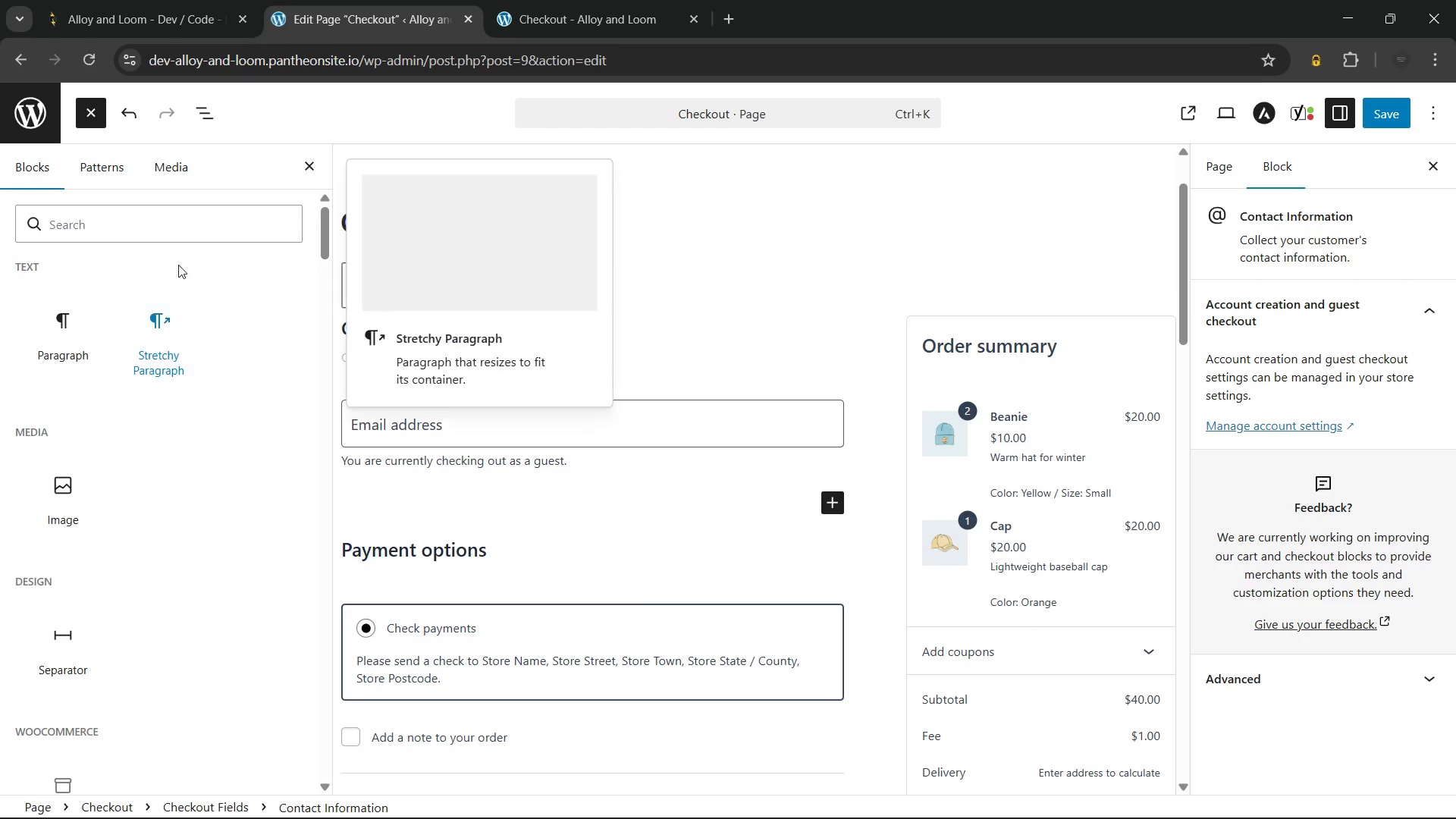 
left_click([180, 231])
 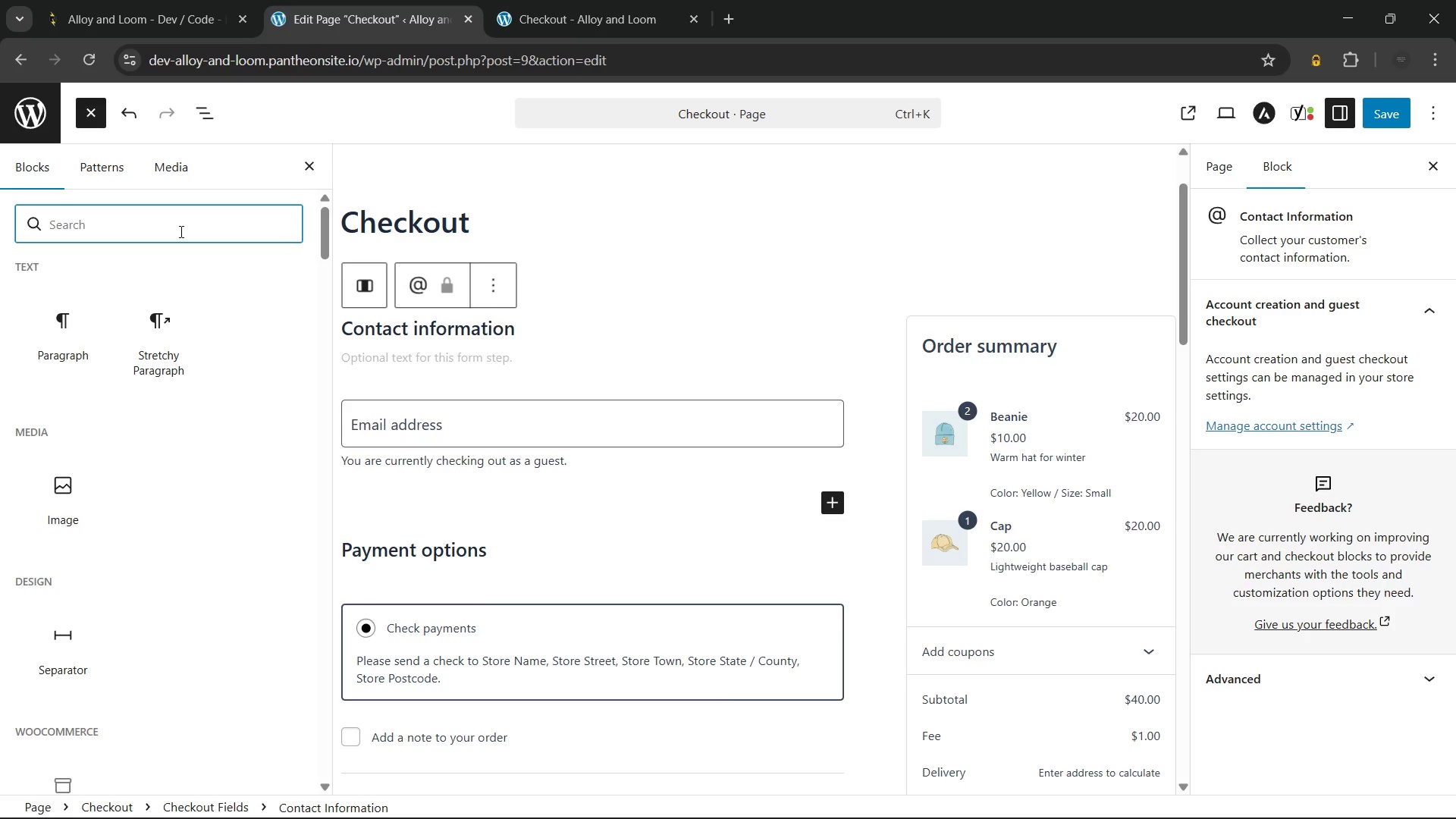 
type(shot)
key(Backspace)
type(r)
 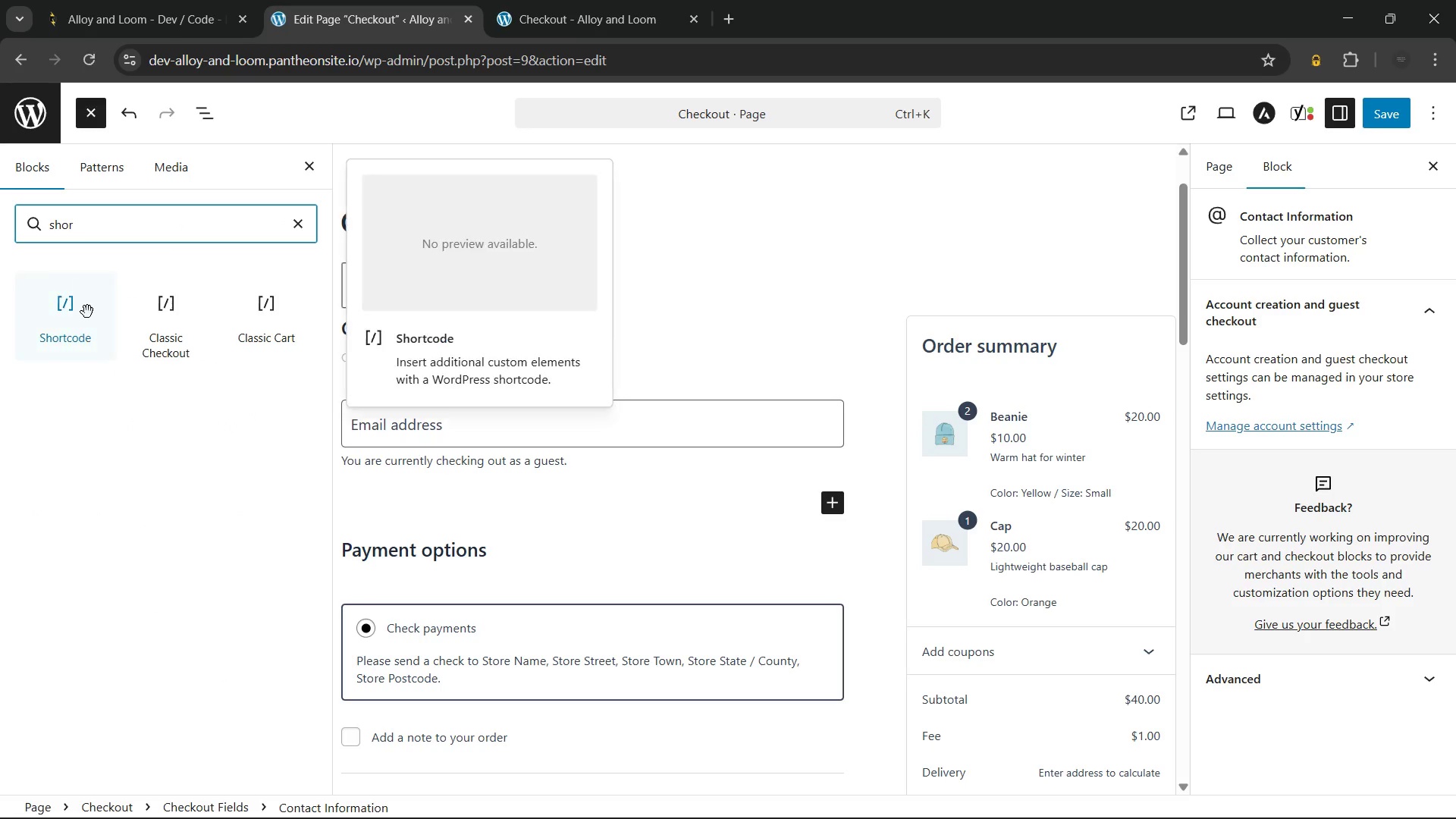 
left_click([74, 306])
 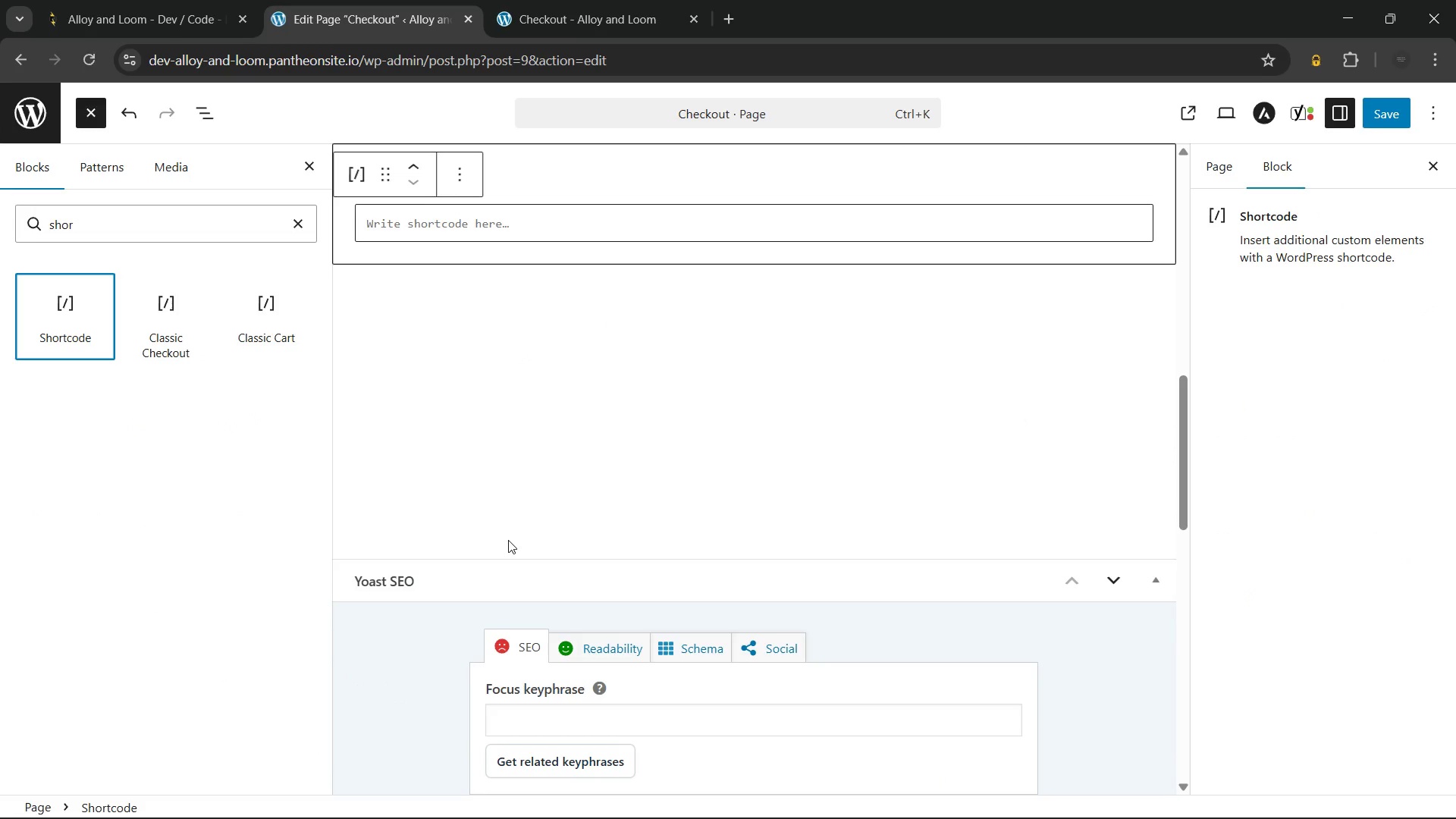 
scroll: coordinate [576, 510], scroll_direction: up, amount: 3.0
 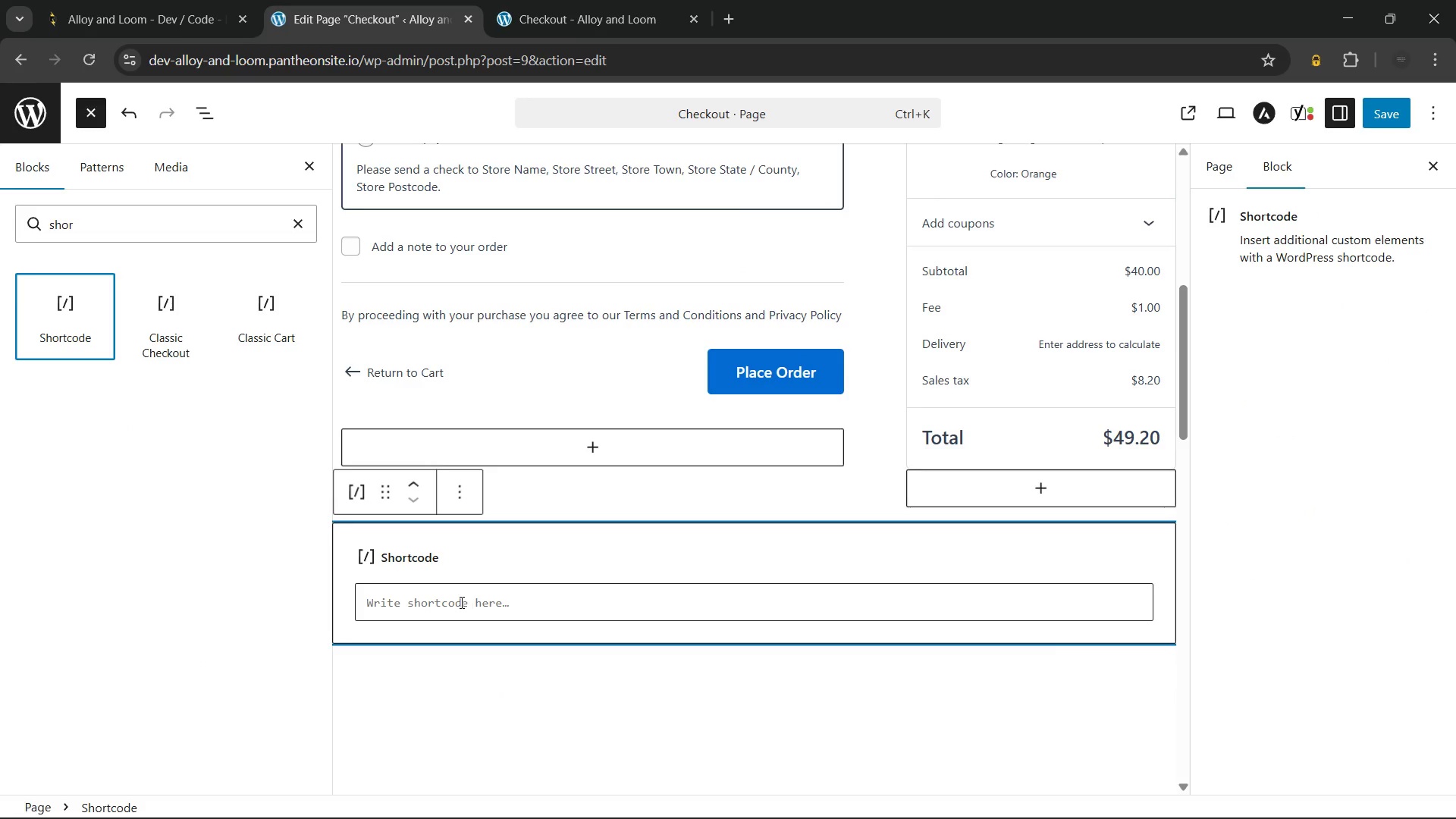 
left_click([460, 603])
 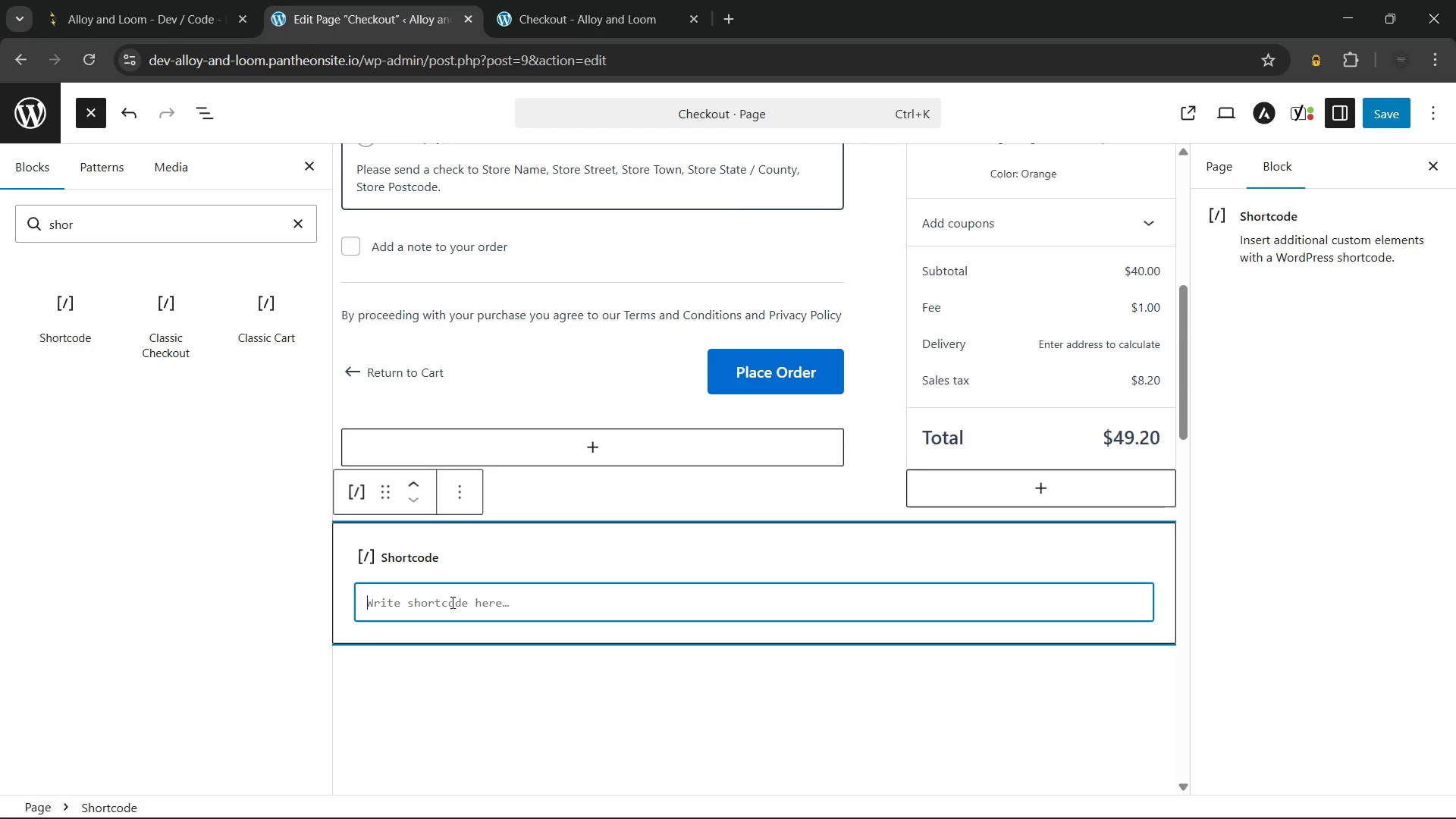 
type(woocommerce_checkout)
 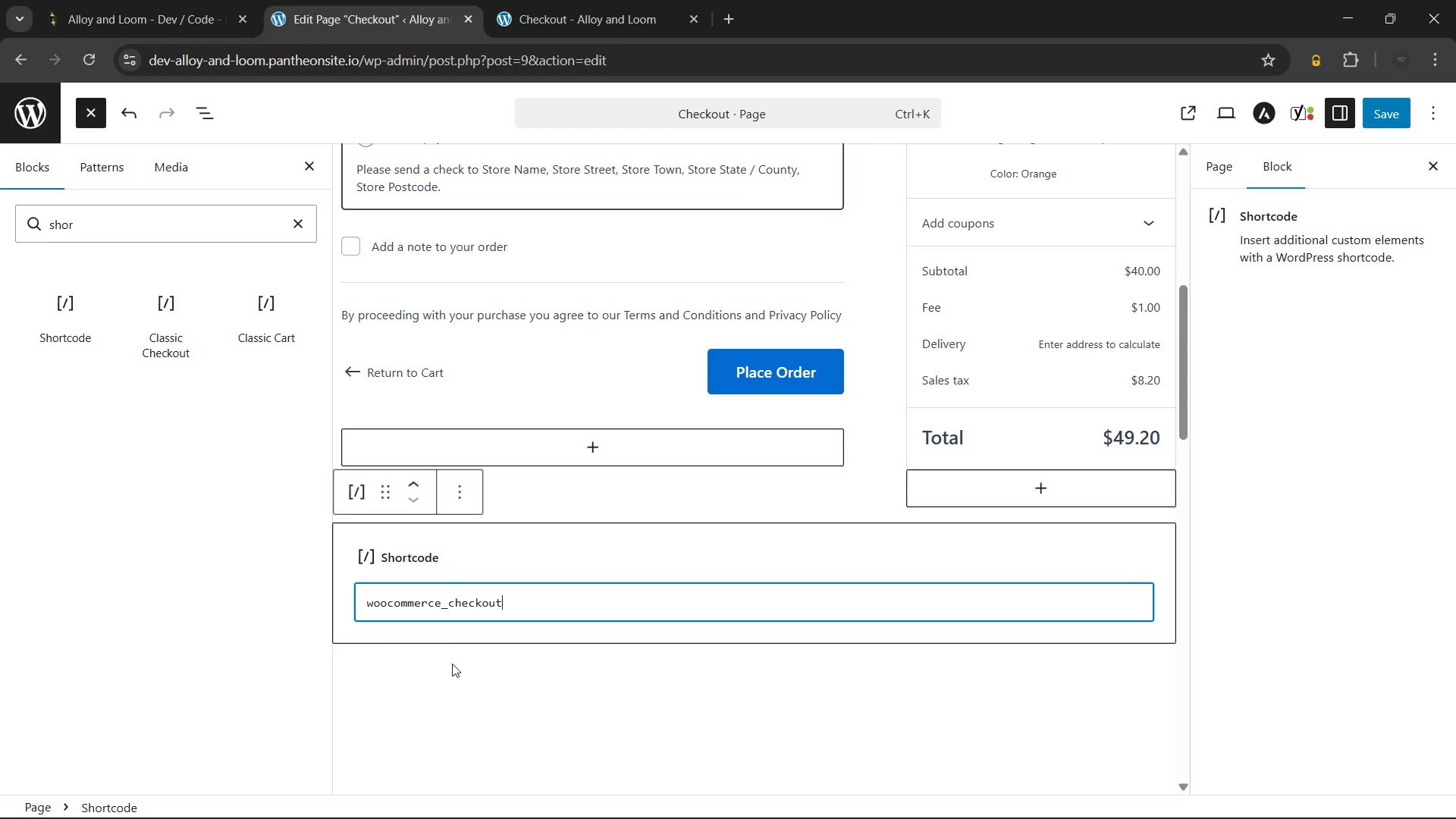 
left_click([450, 664])
 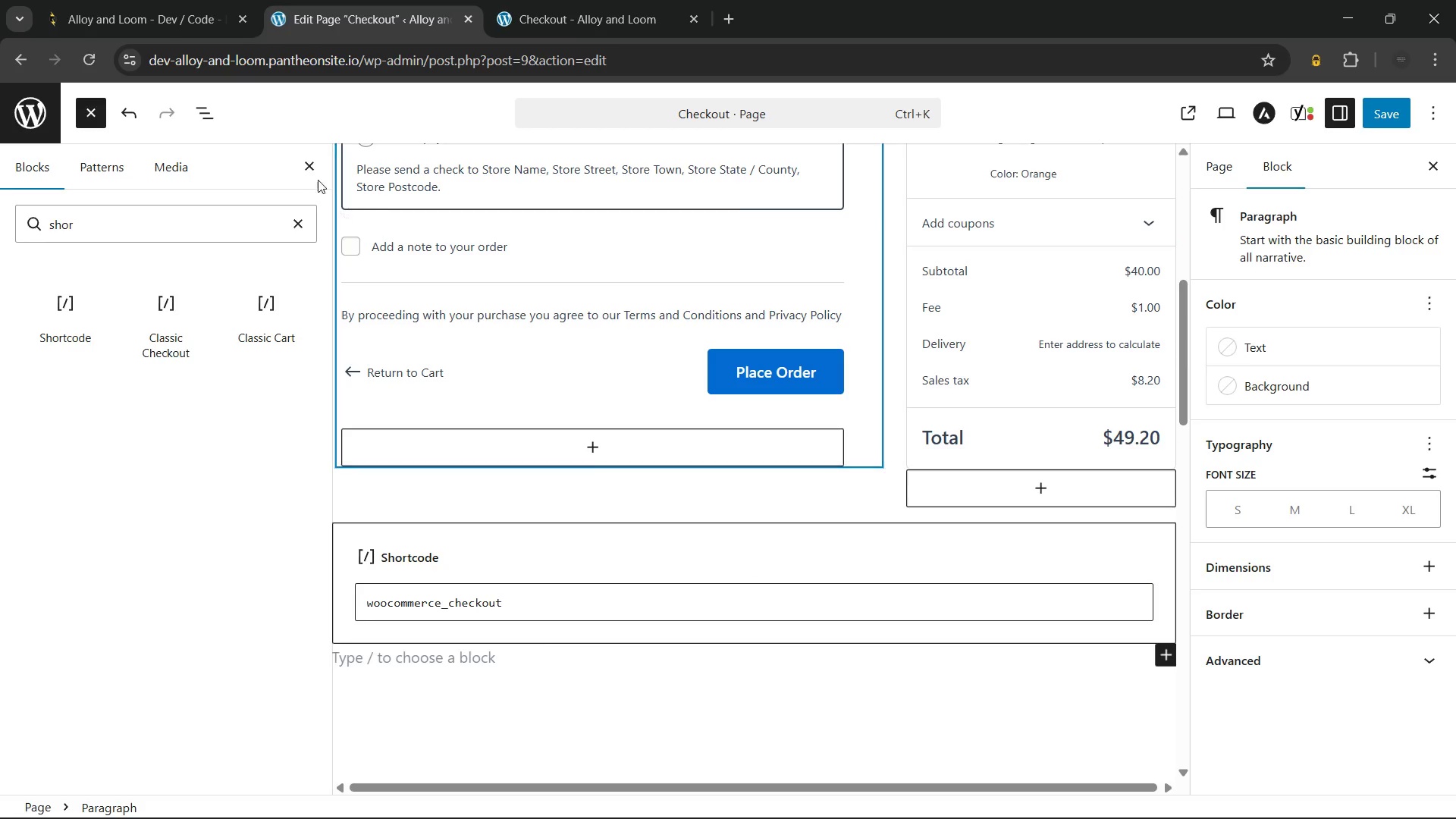 
left_click([315, 168])
 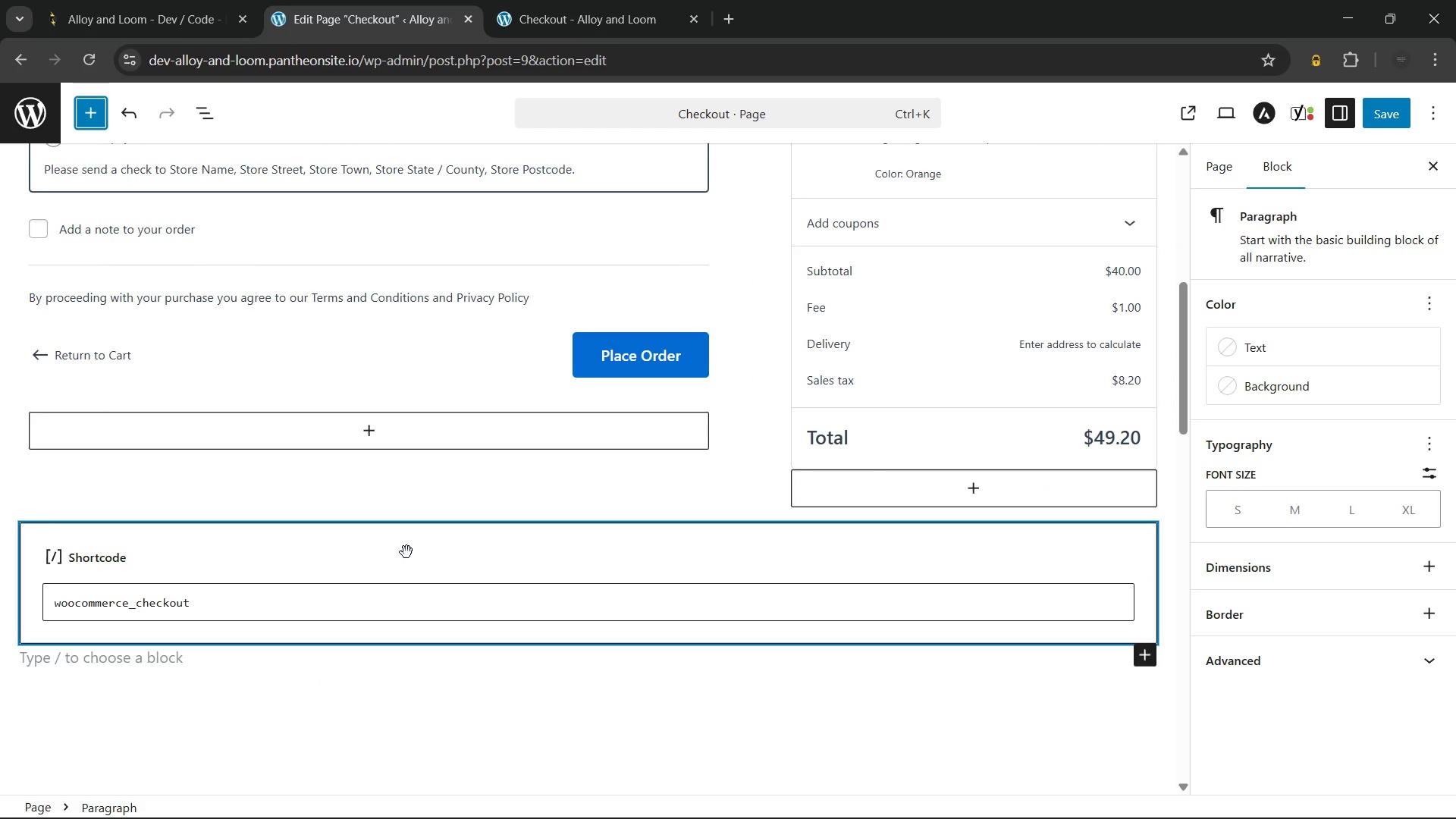 
left_click_drag(start_coordinate=[395, 548], to_coordinate=[437, 645])
 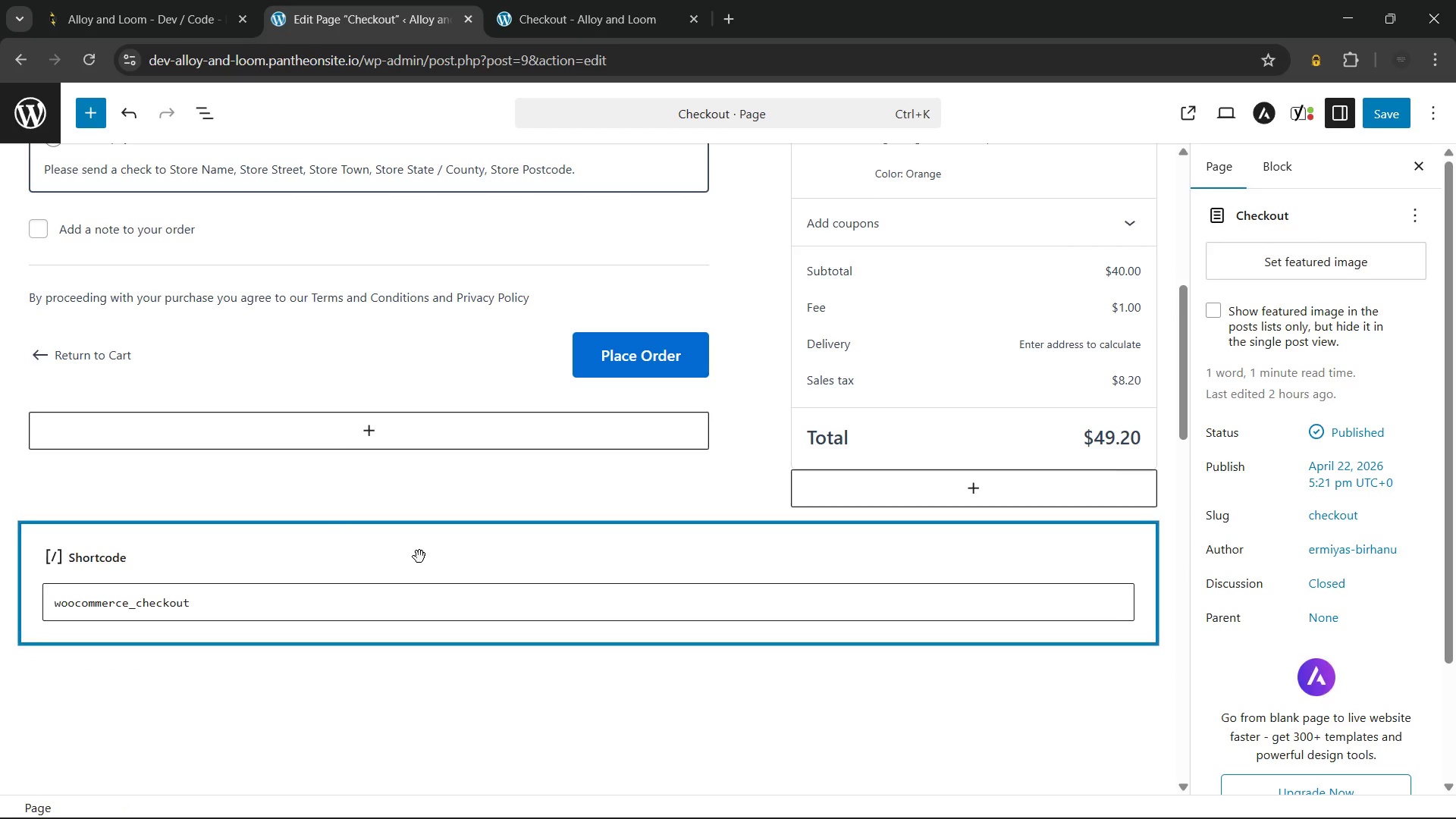 
scroll: coordinate [419, 557], scroll_direction: up, amount: 7.0
 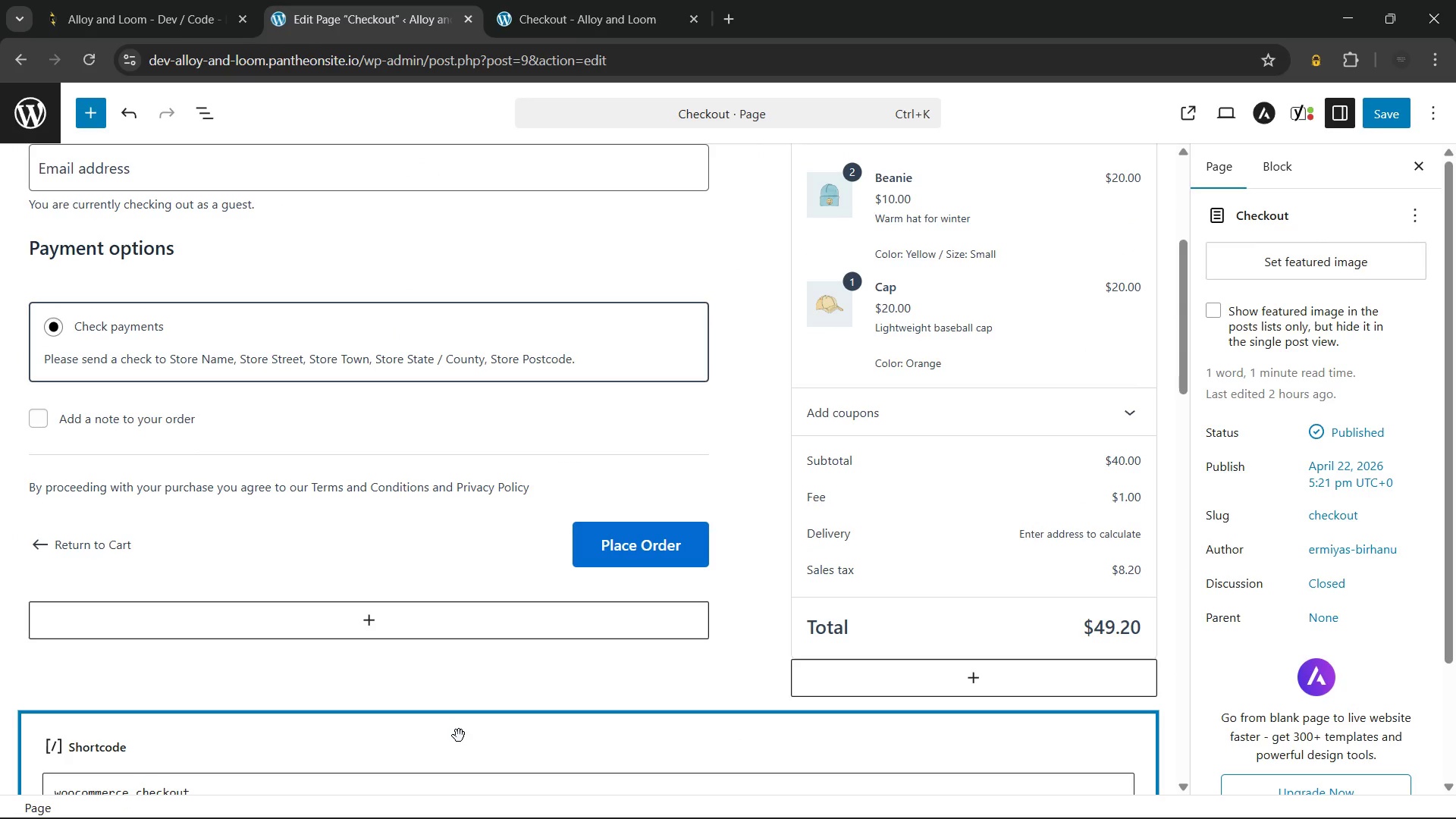 
left_click_drag(start_coordinate=[459, 736], to_coordinate=[488, 213])
 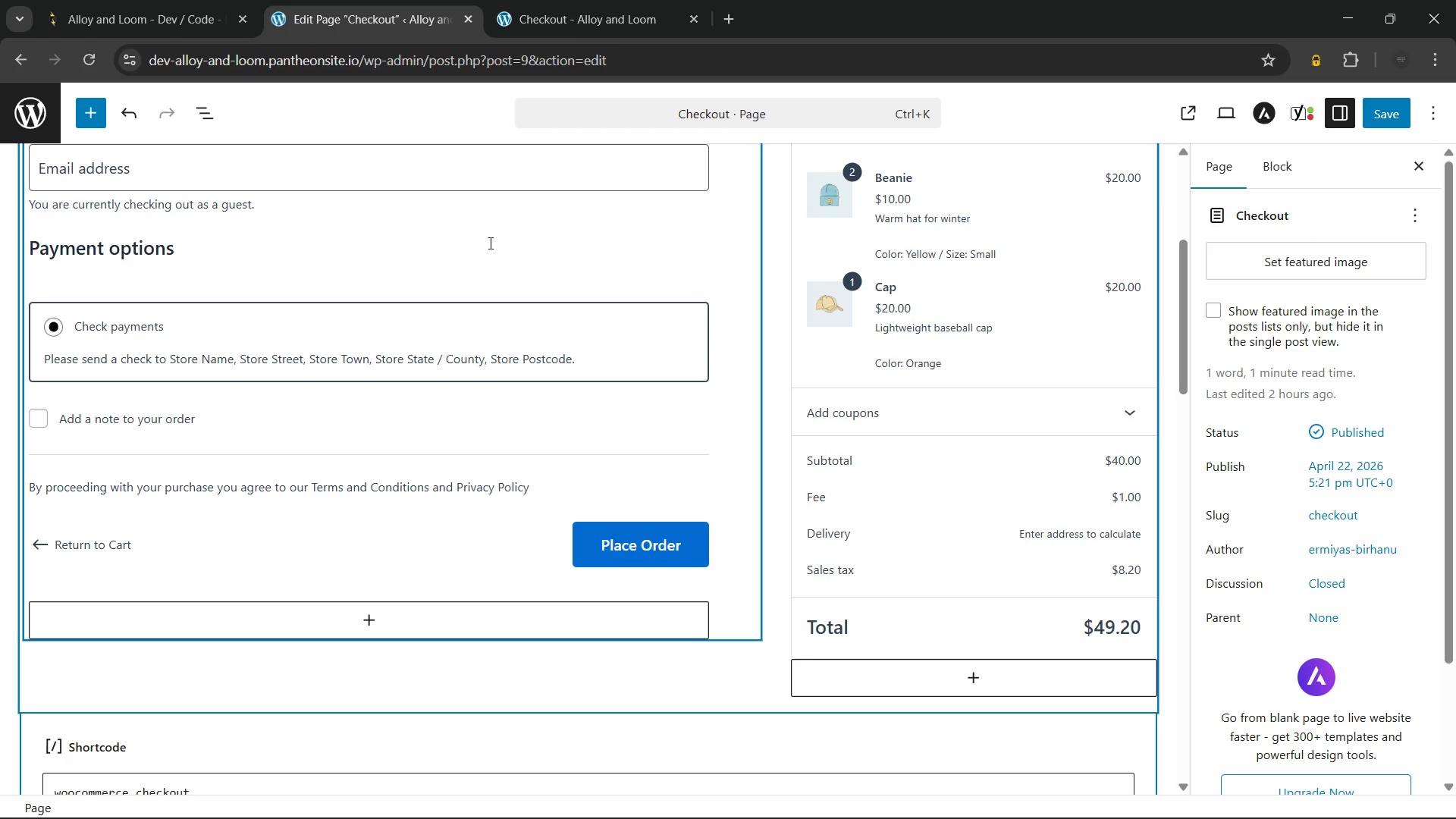 
scroll: coordinate [471, 168], scroll_direction: up, amount: 5.0
 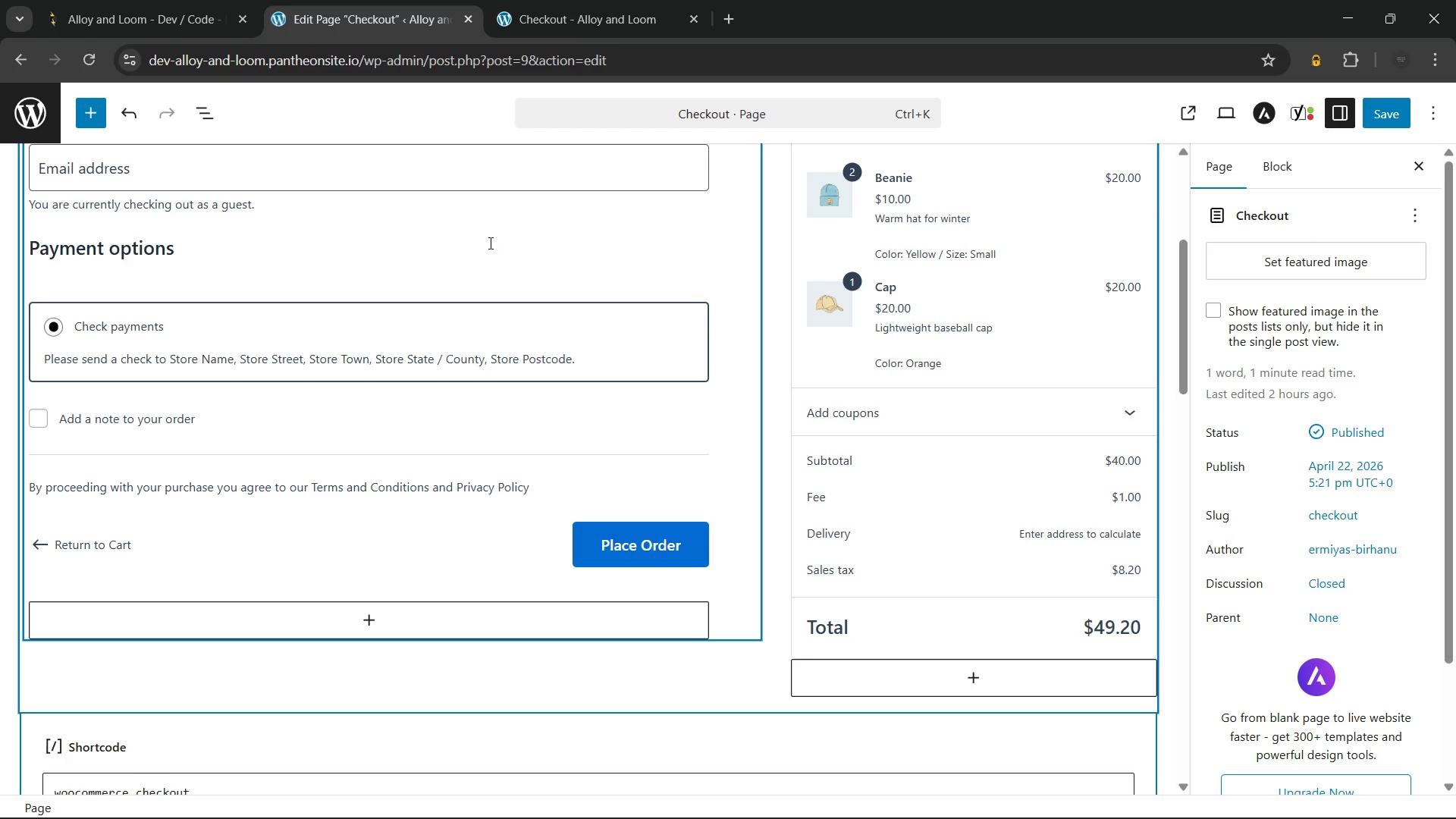 
scroll: coordinate [485, 421], scroll_direction: down, amount: 2.0
 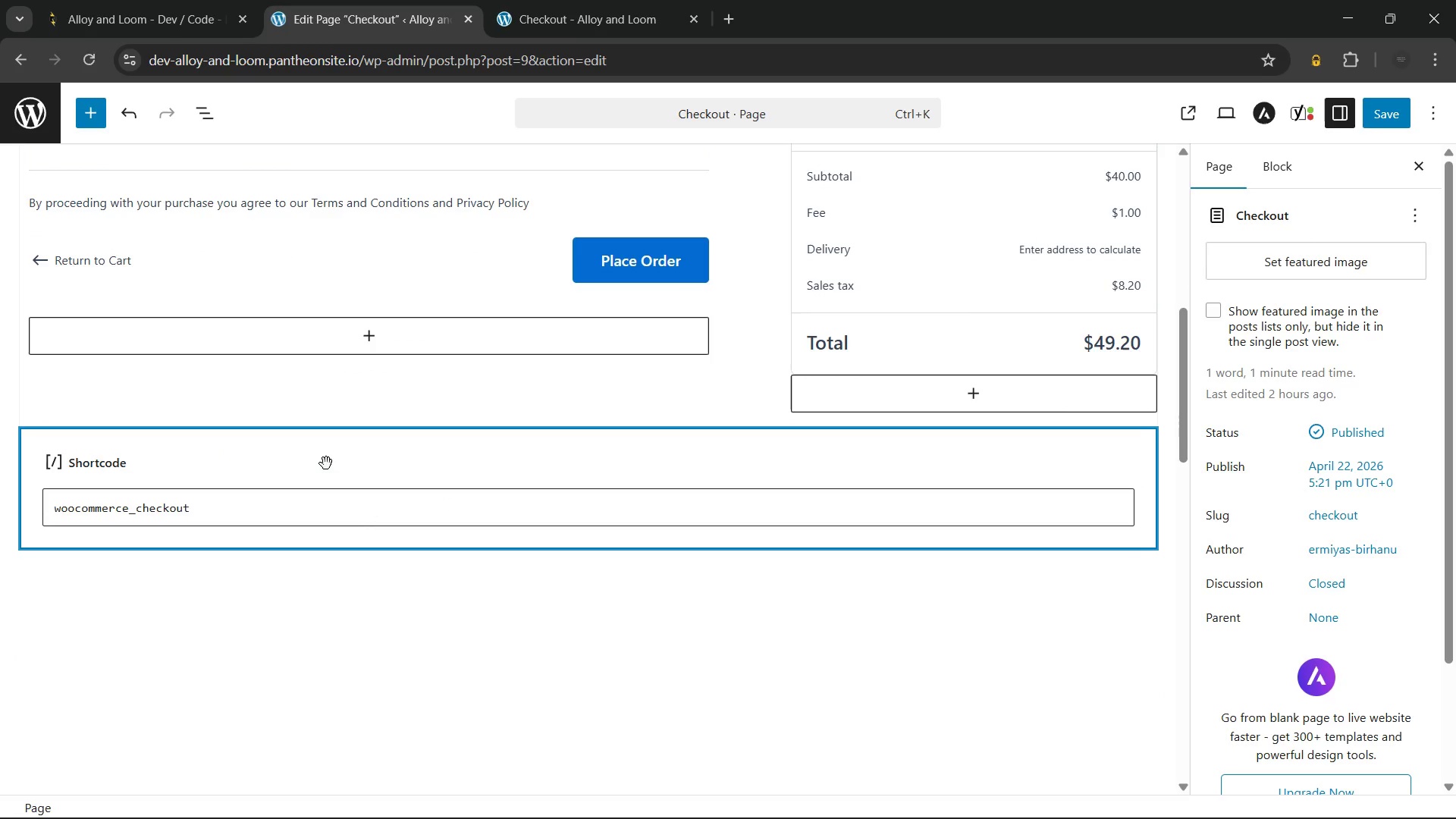 
left_click_drag(start_coordinate=[326, 463], to_coordinate=[300, 99])
 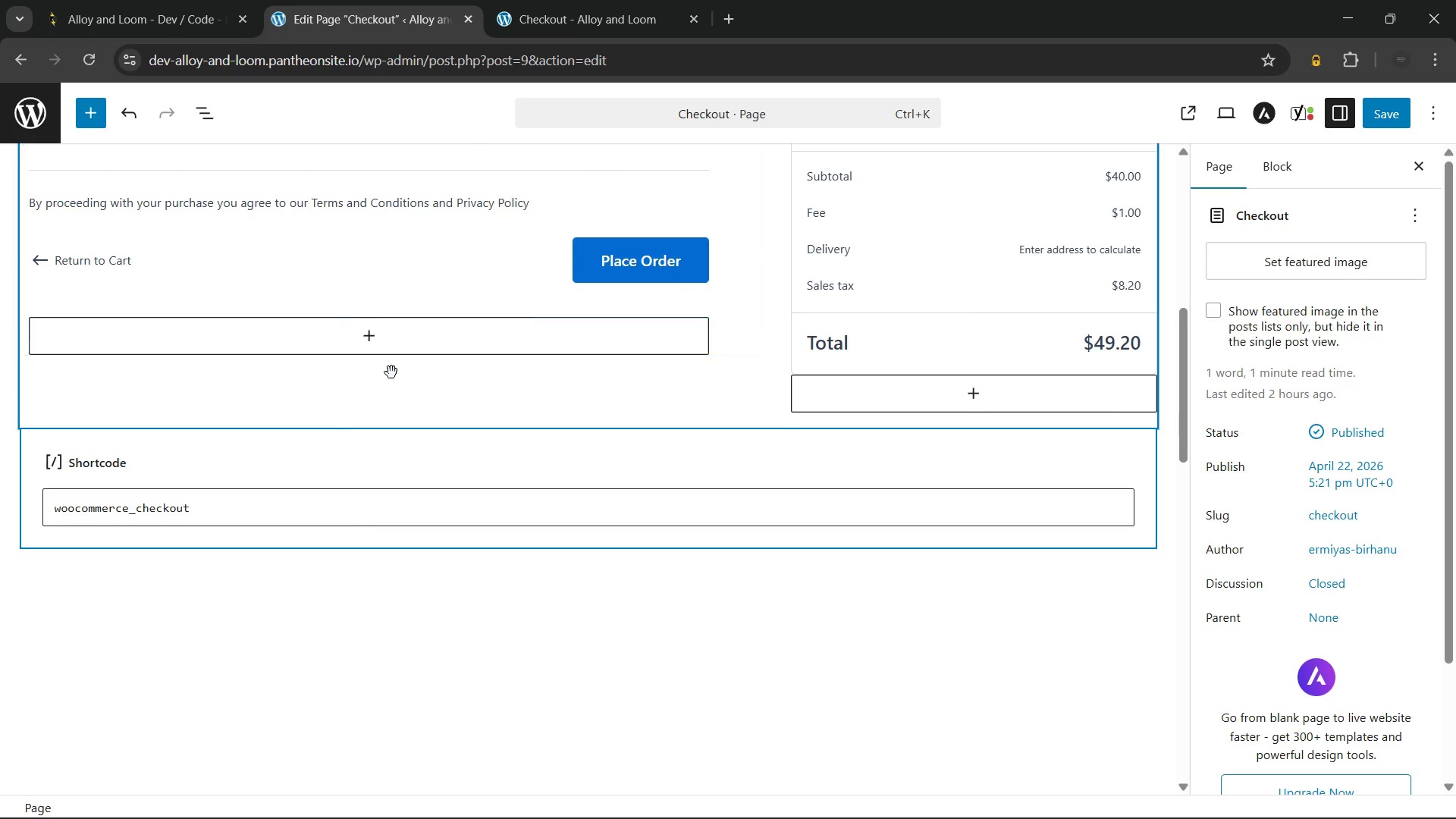 
scroll: coordinate [391, 372], scroll_direction: up, amount: 7.0
 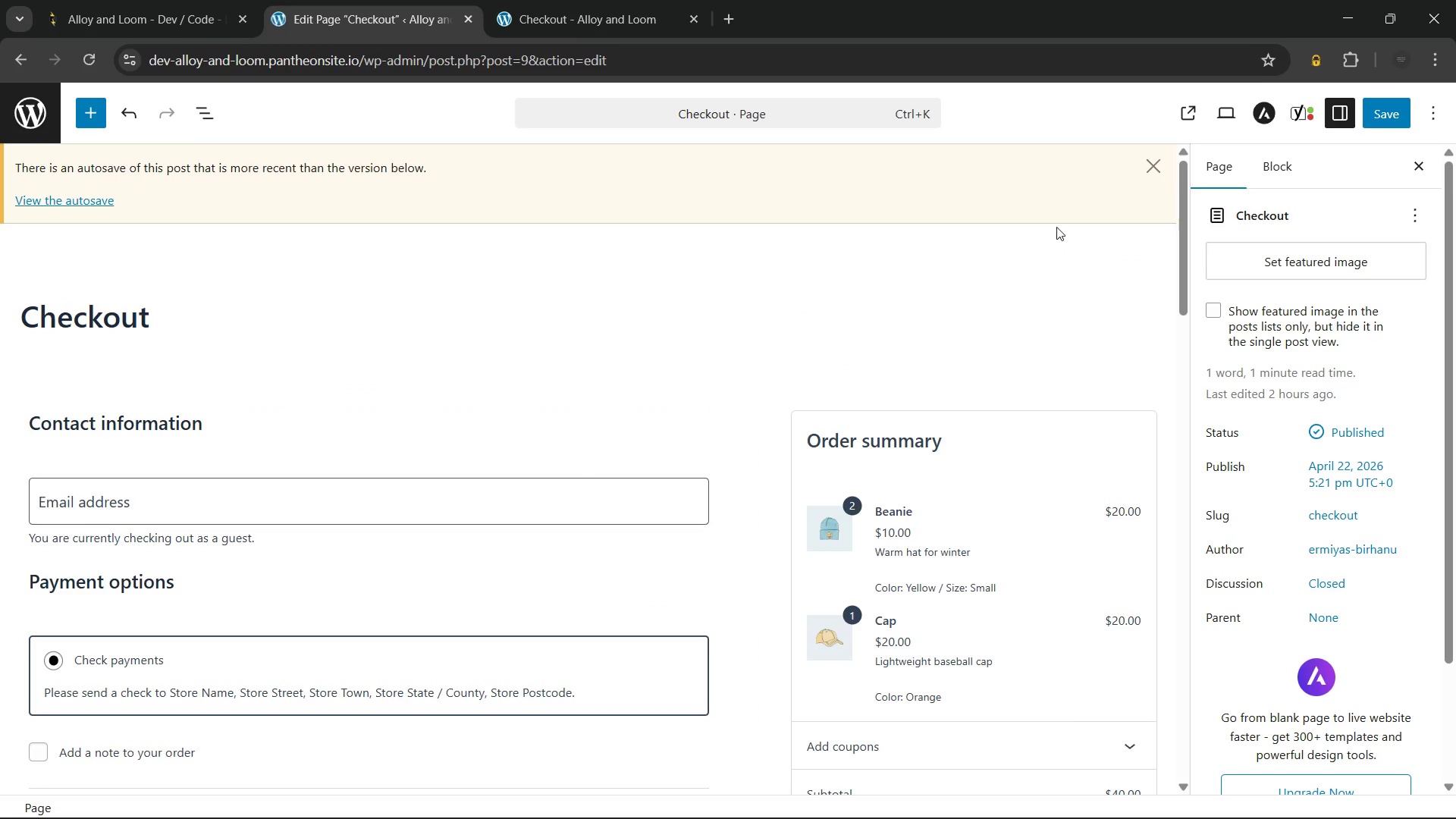 
left_click([1148, 161])
 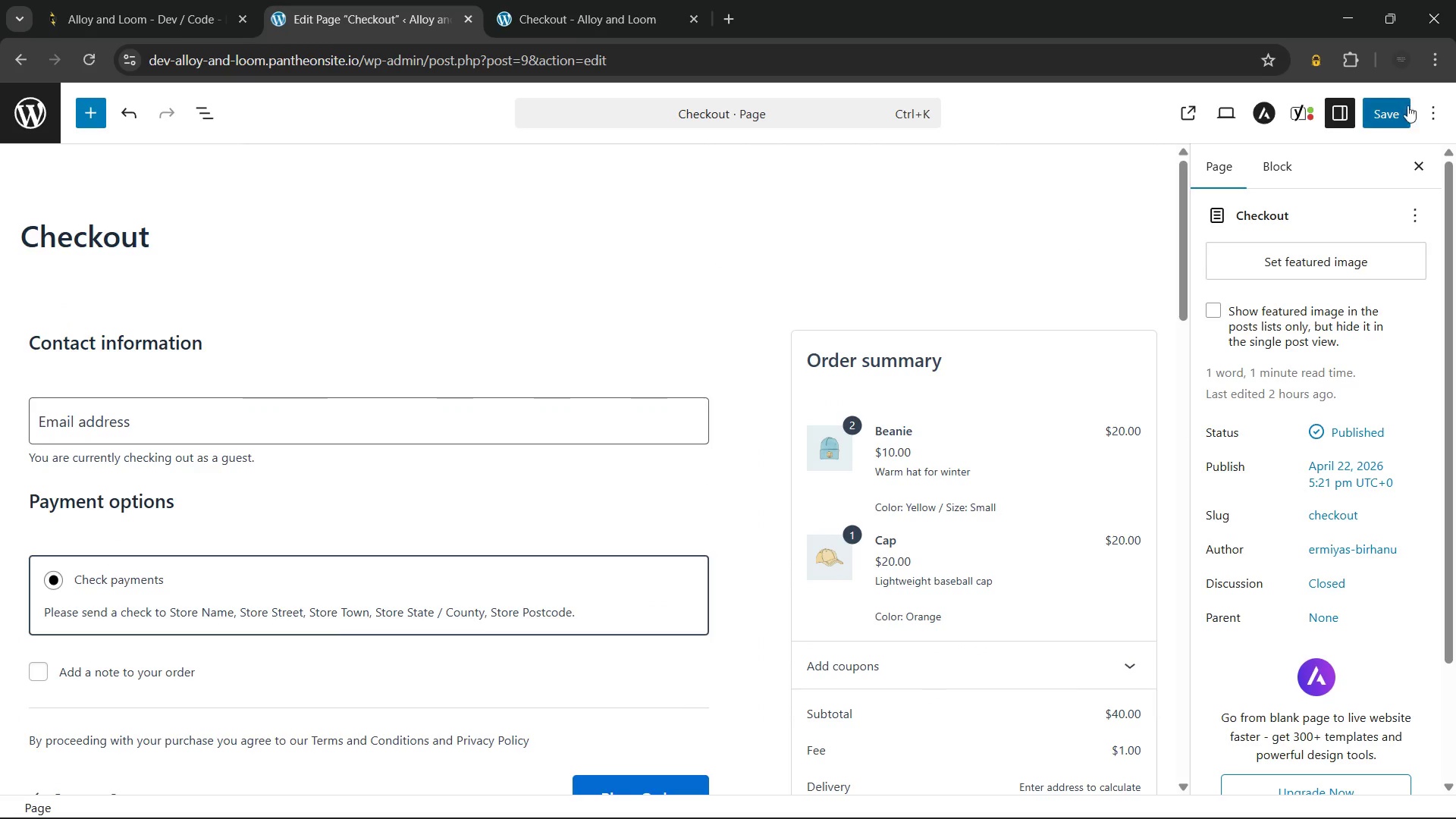 
left_click([1392, 110])
 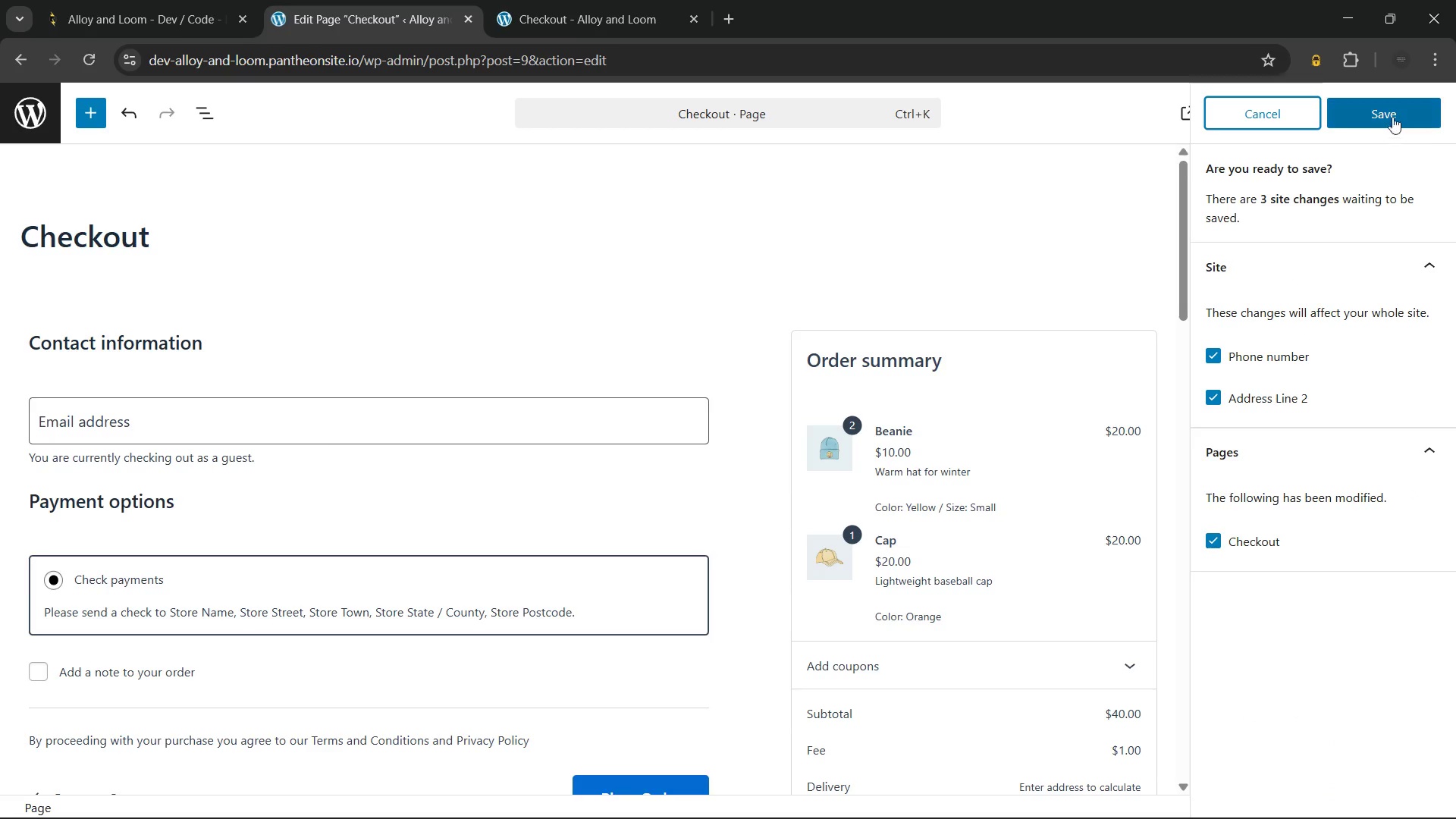 
left_click([1392, 113])
 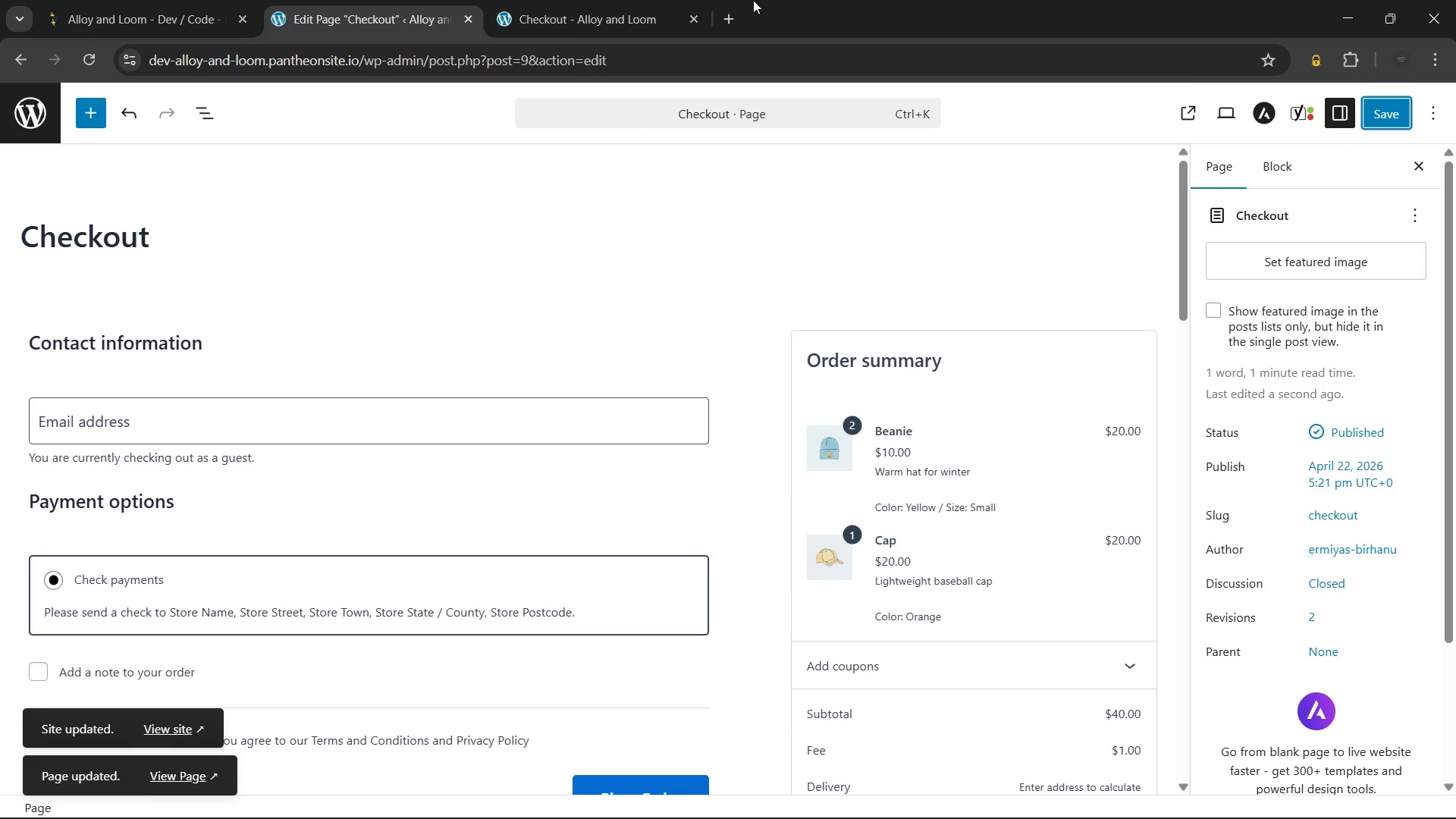 
left_click([547, 14])
 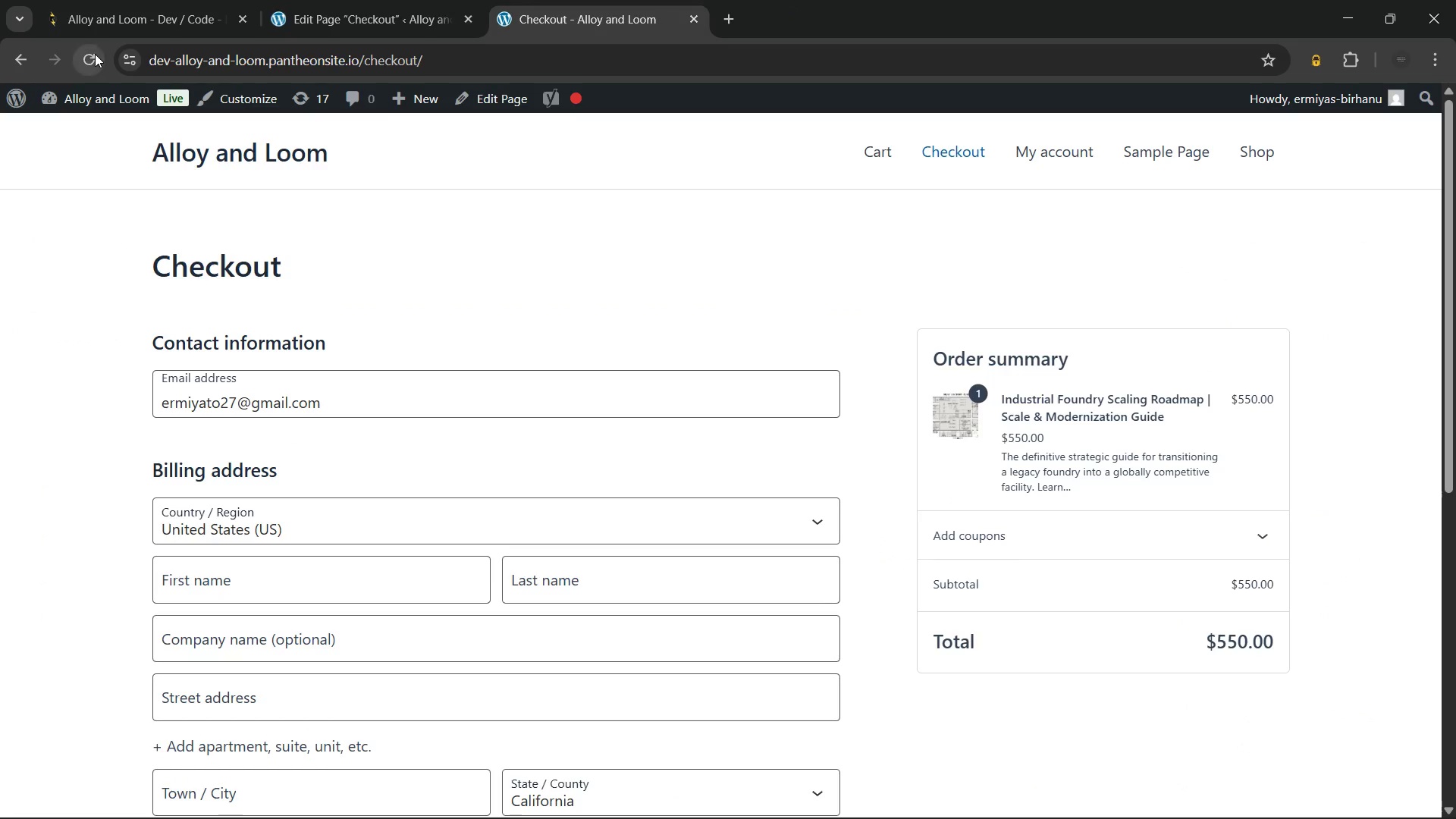 
left_click([95, 54])
 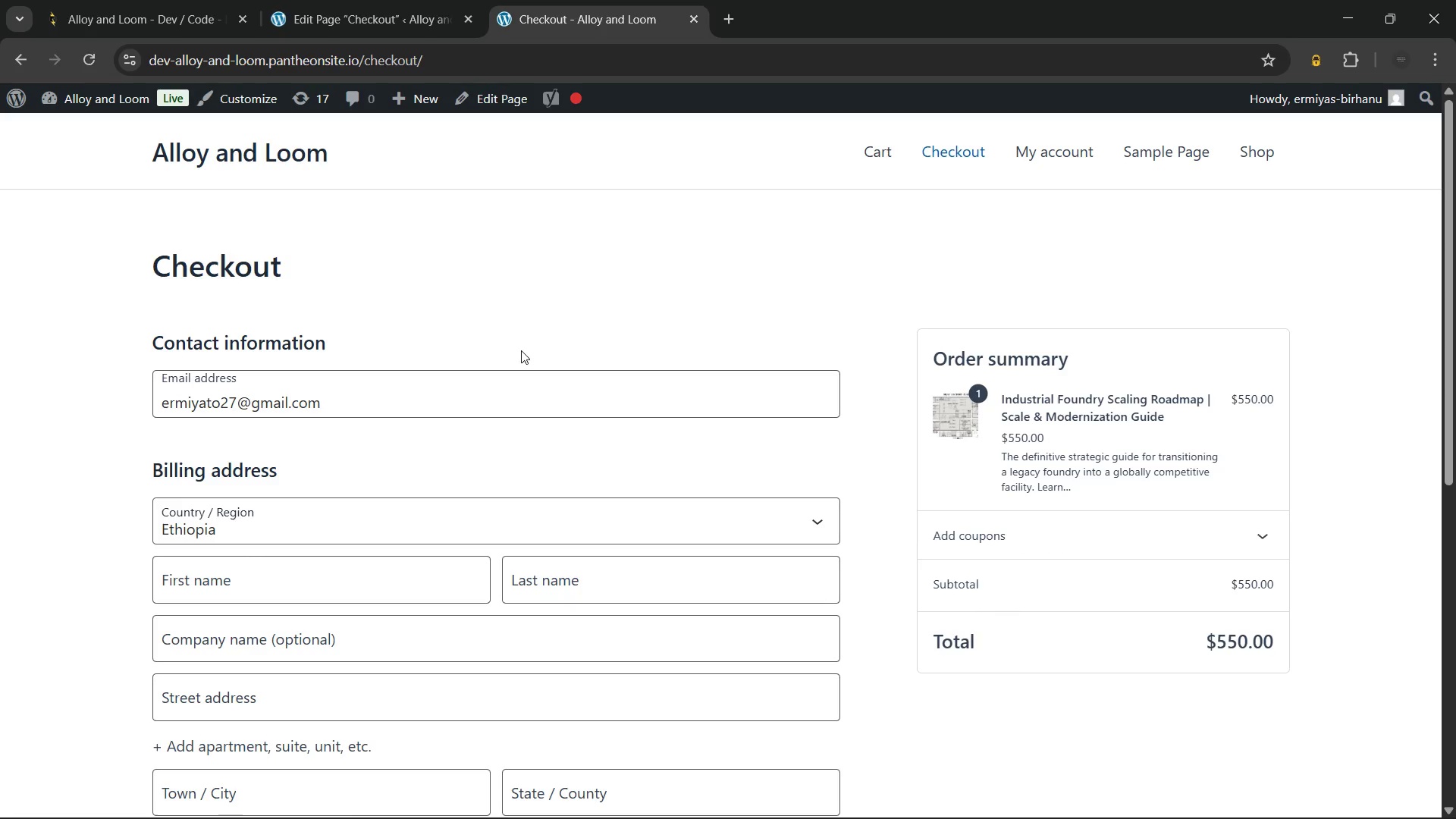 
wait(11.55)
 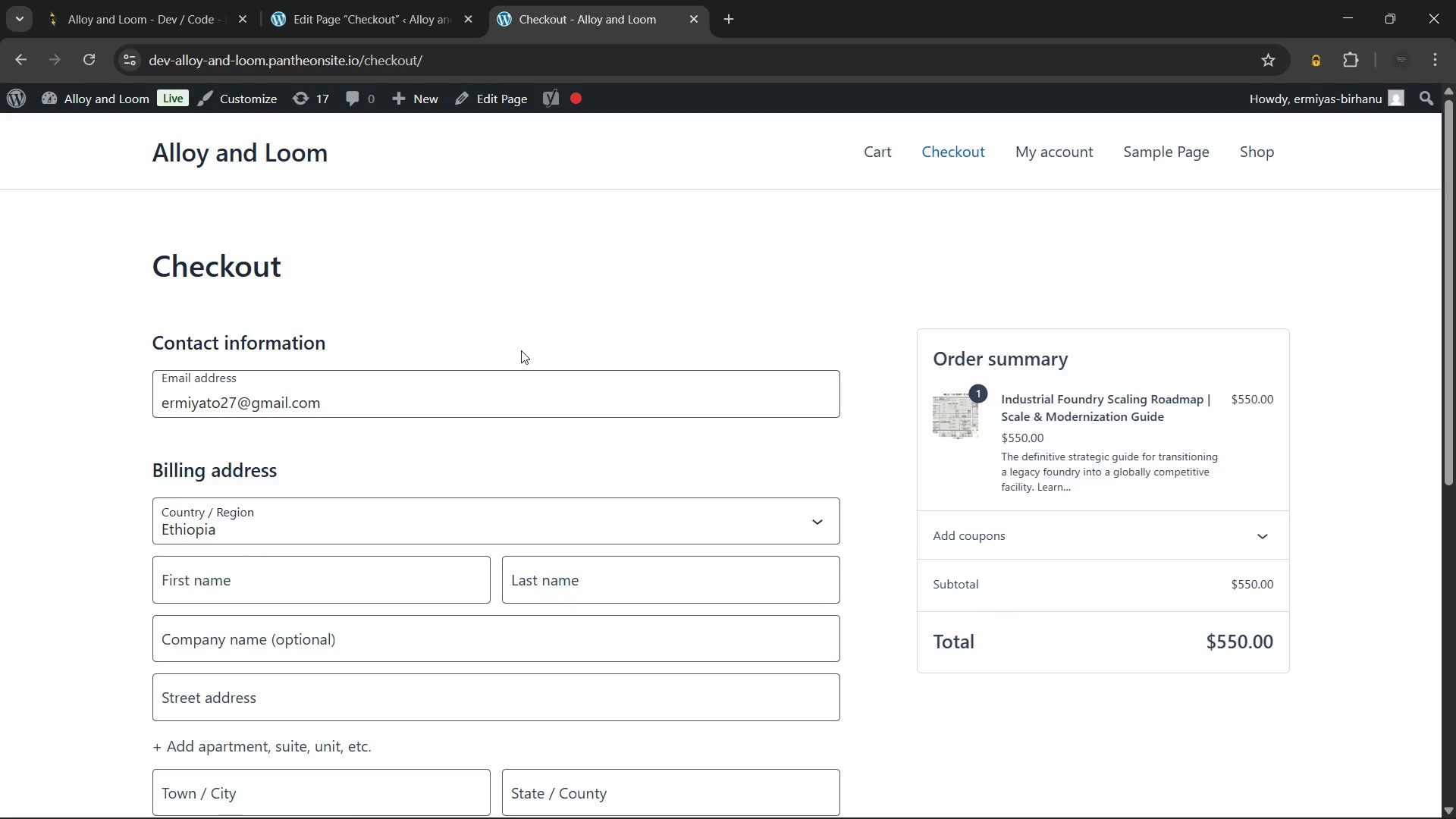 
scroll: coordinate [573, 444], scroll_direction: down, amount: 7.0
 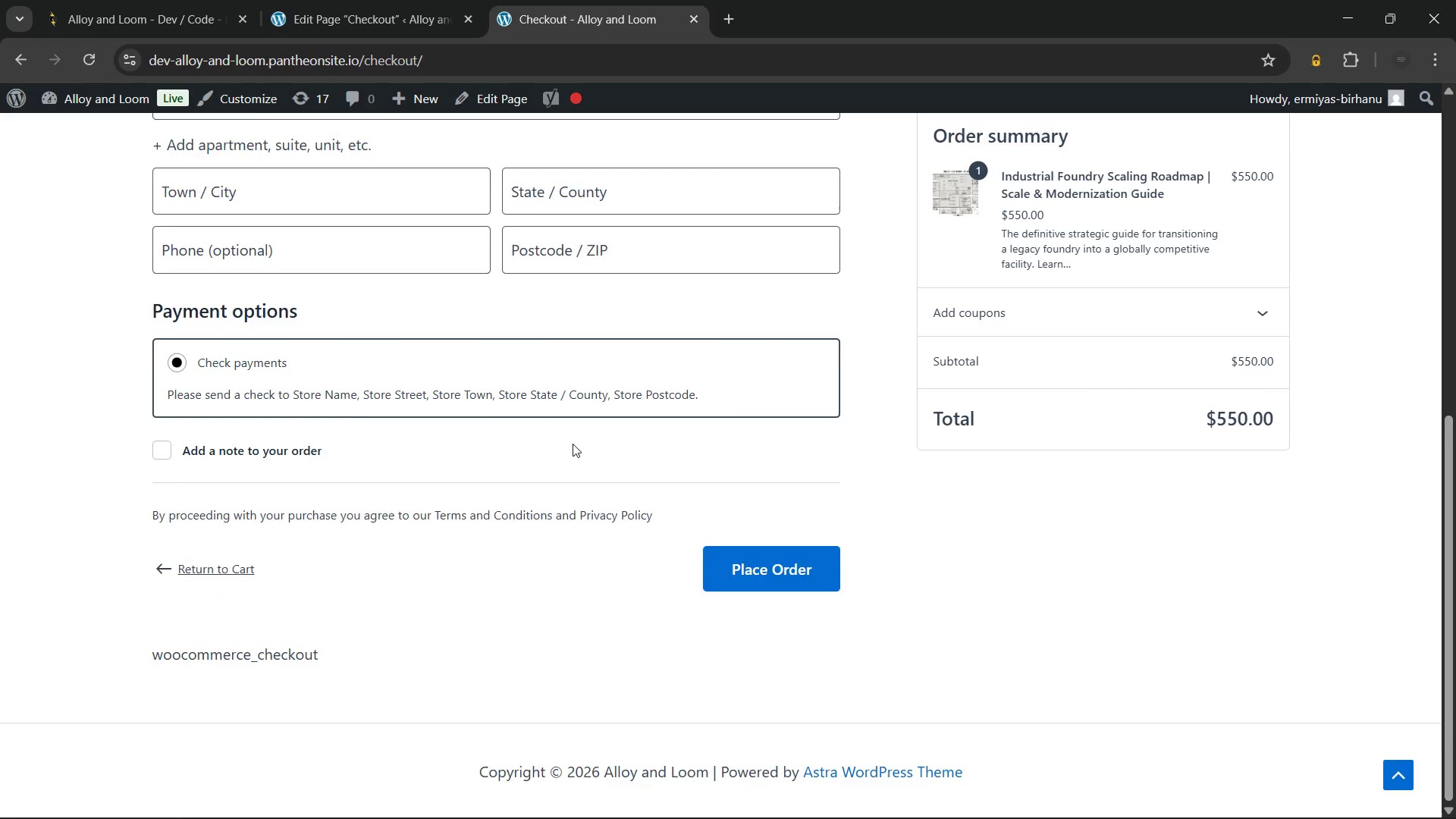 
scroll: coordinate [573, 444], scroll_direction: up, amount: 3.0
 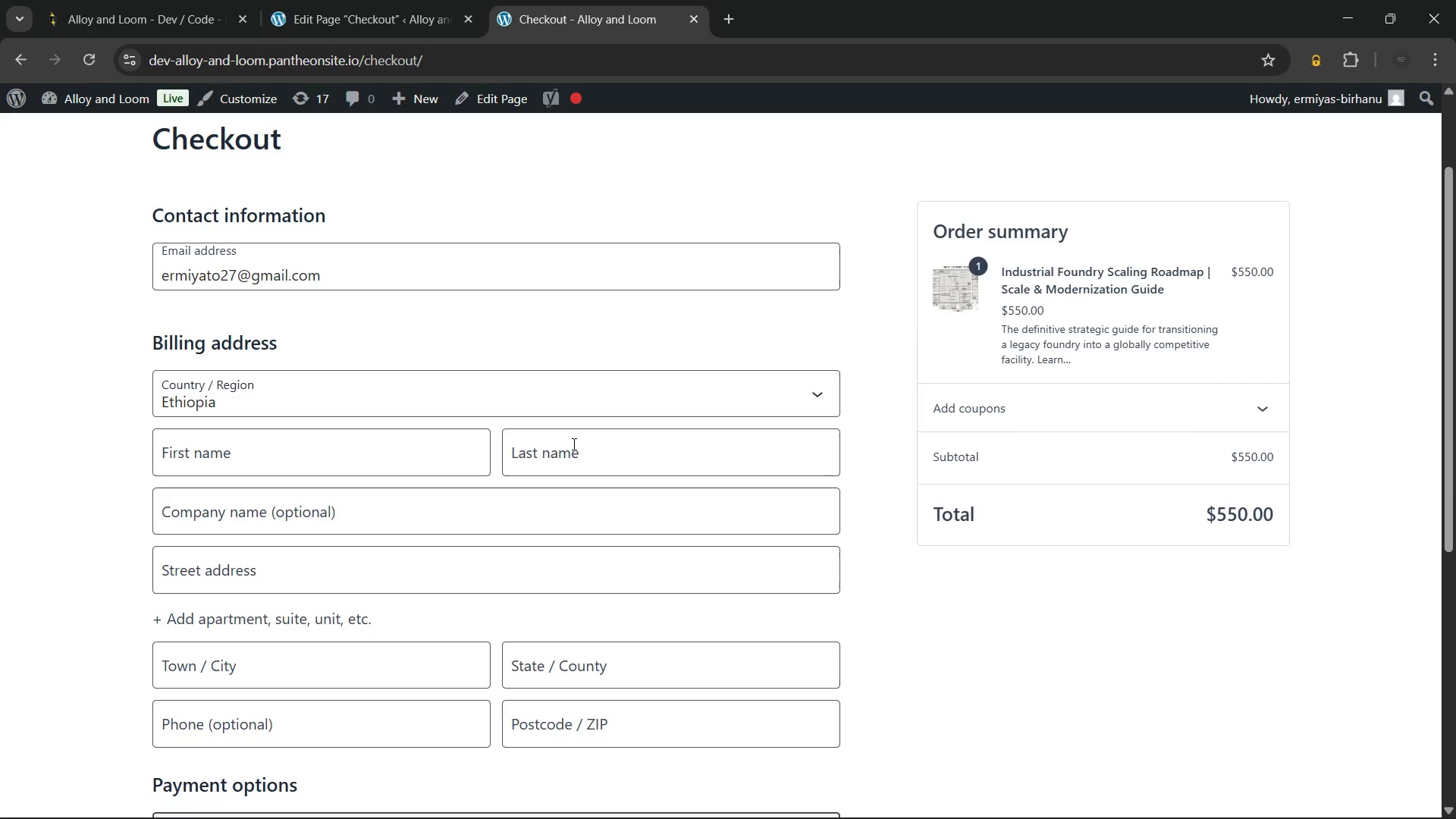 
scroll: coordinate [573, 444], scroll_direction: none, amount: 0.0
 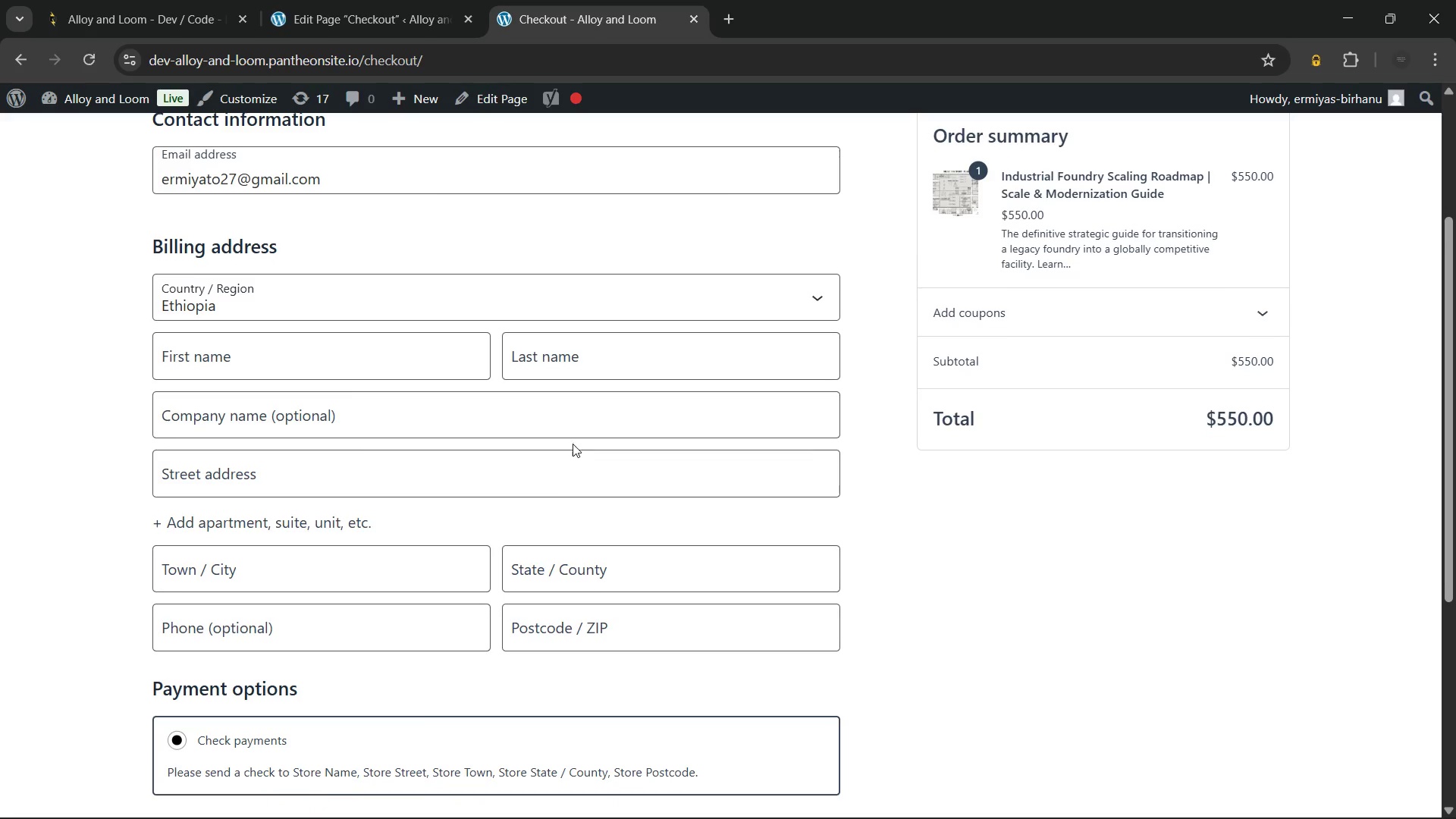 
scroll: coordinate [573, 444], scroll_direction: down, amount: 2.0
 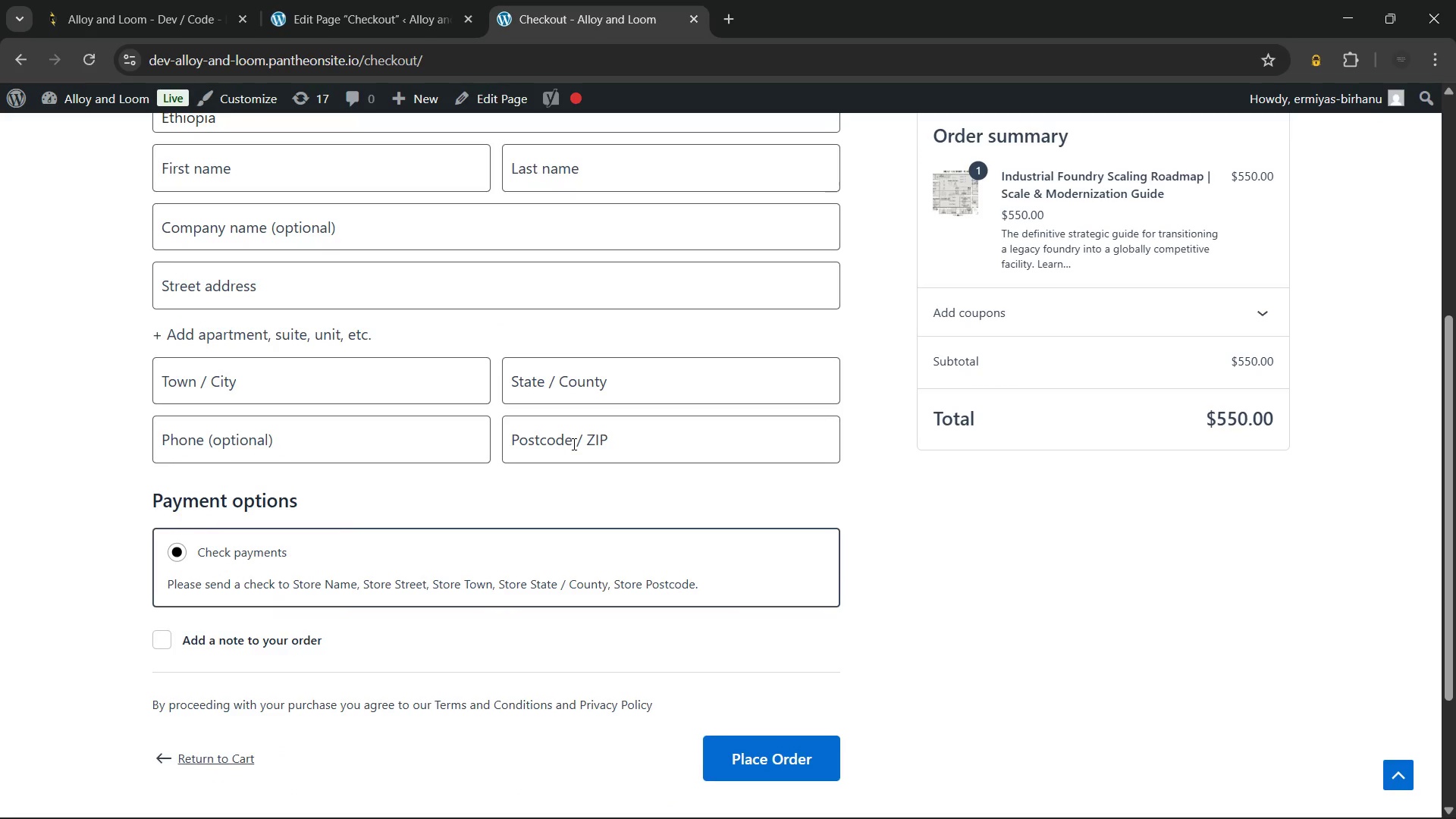 
scroll: coordinate [573, 444], scroll_direction: up, amount: 8.0
 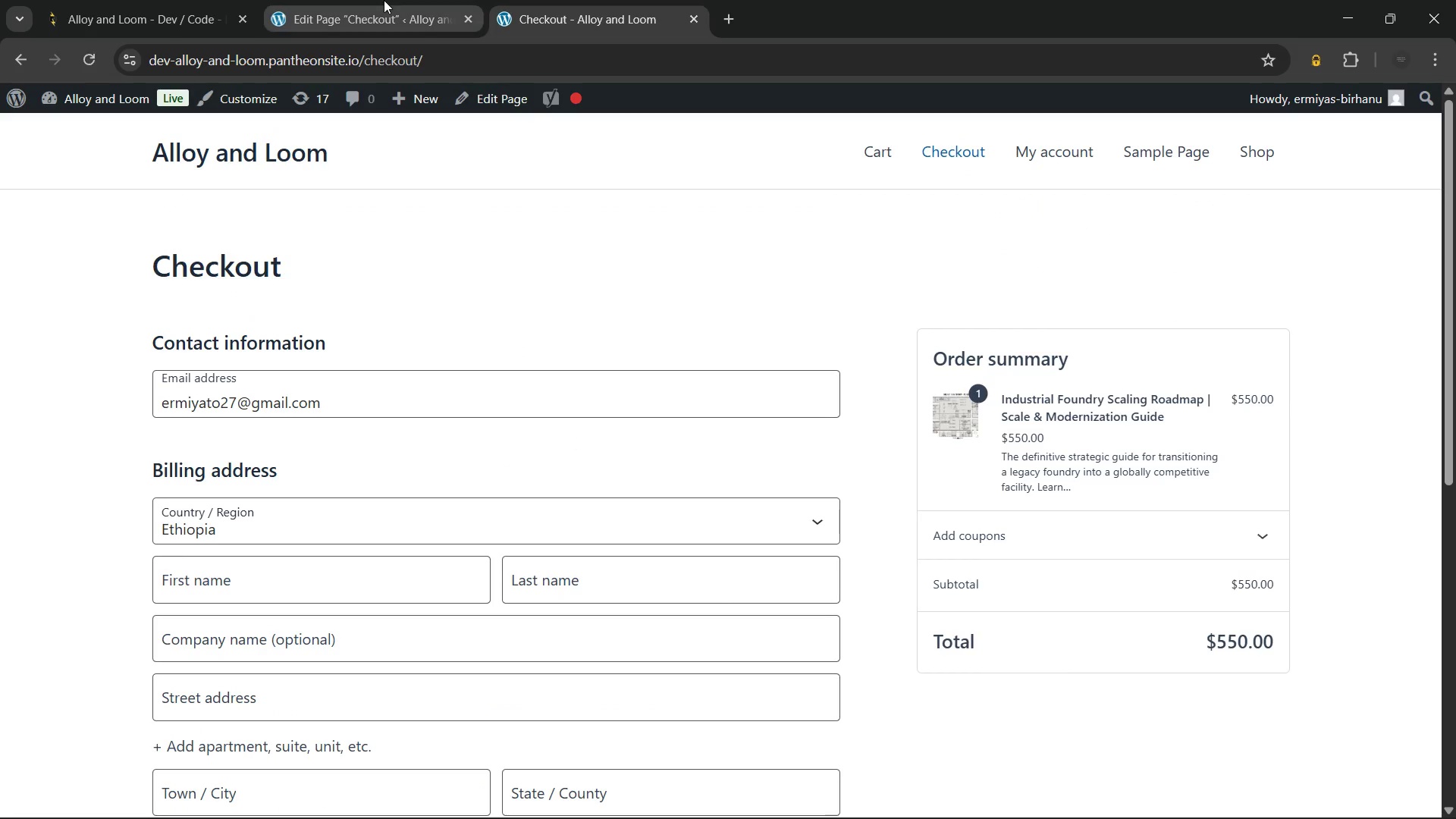 
left_click([384, 0])
 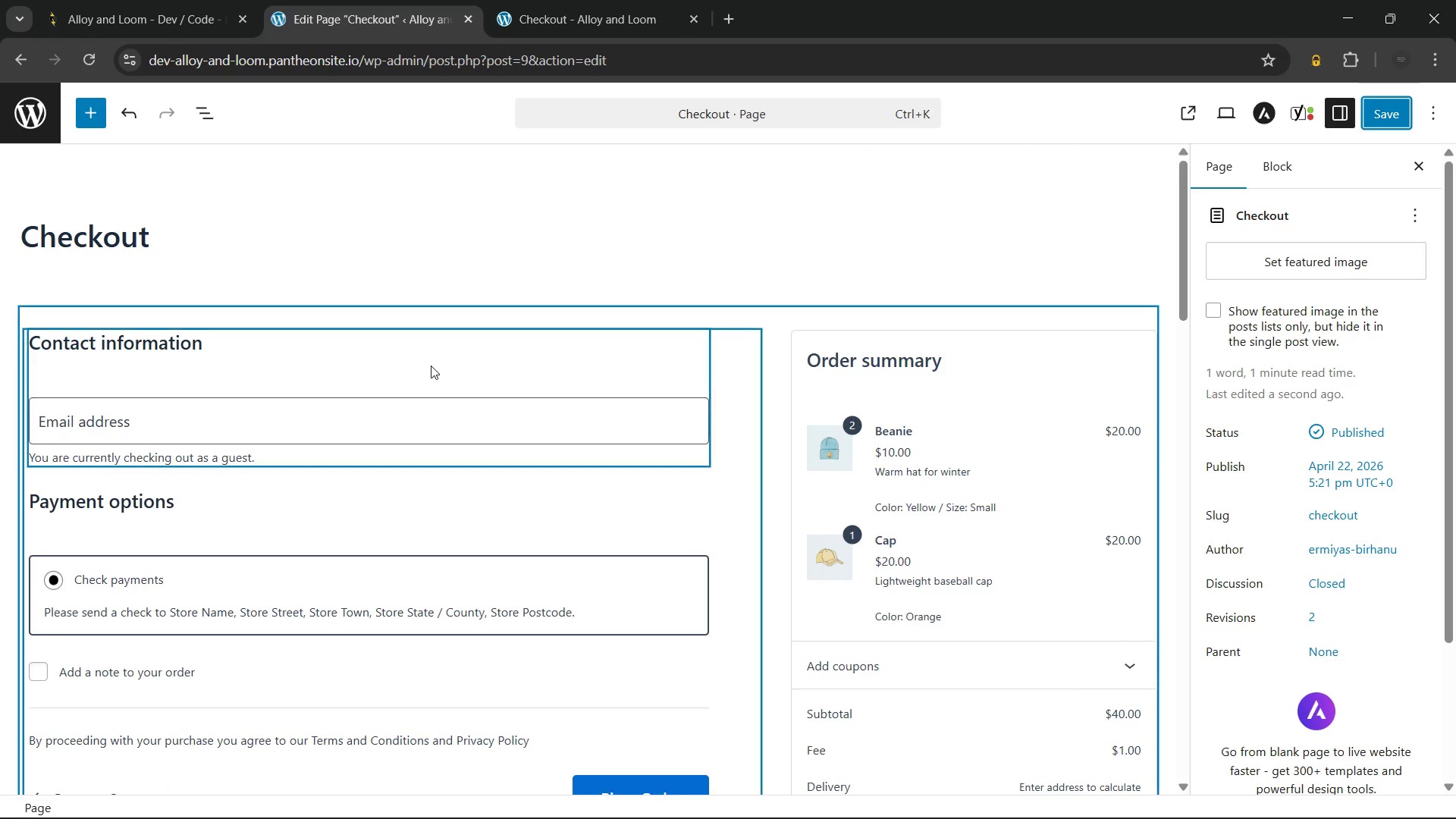 
scroll: coordinate [431, 366], scroll_direction: down, amount: 6.0
 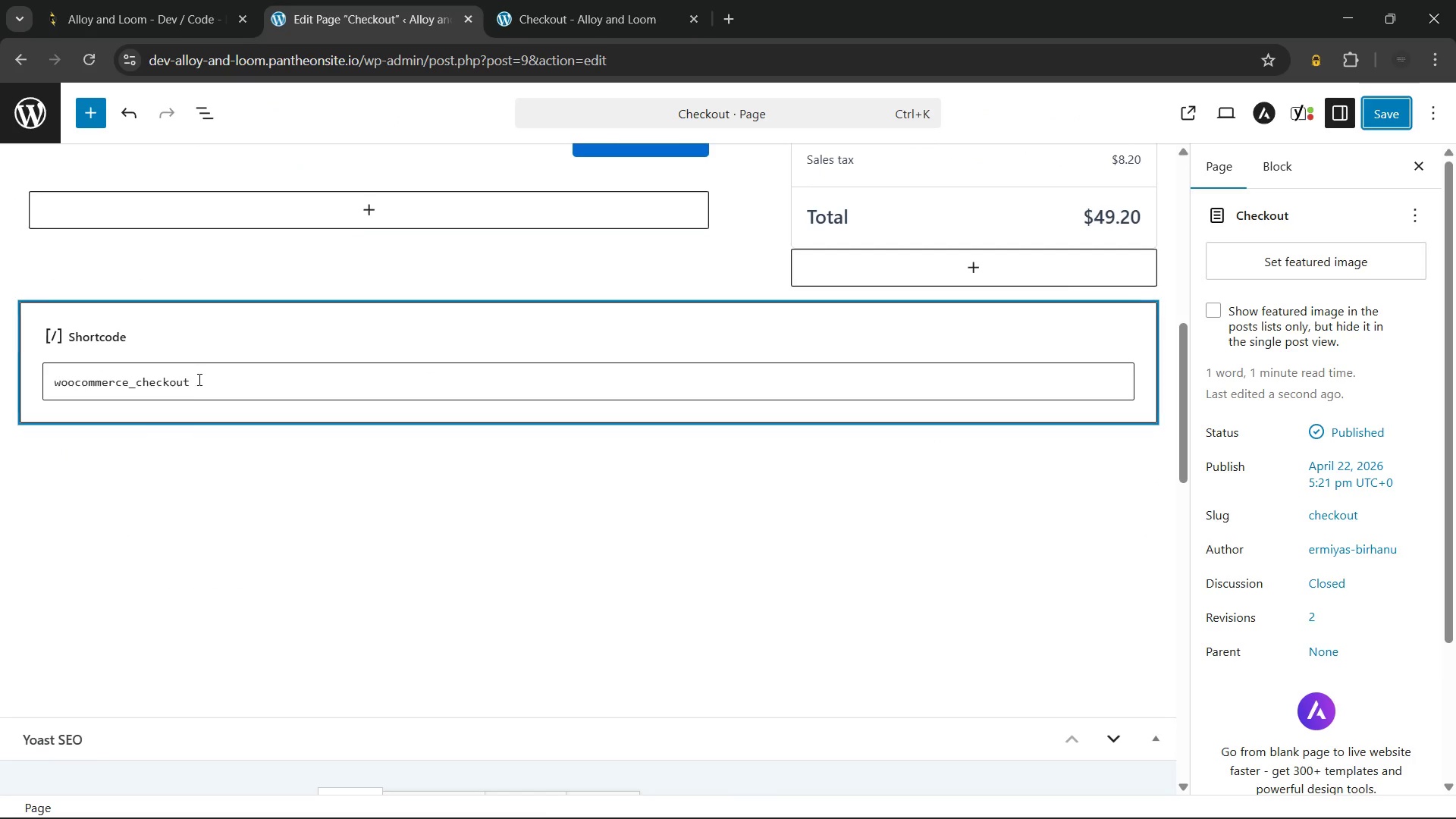 
mouse_move([239, 398])
 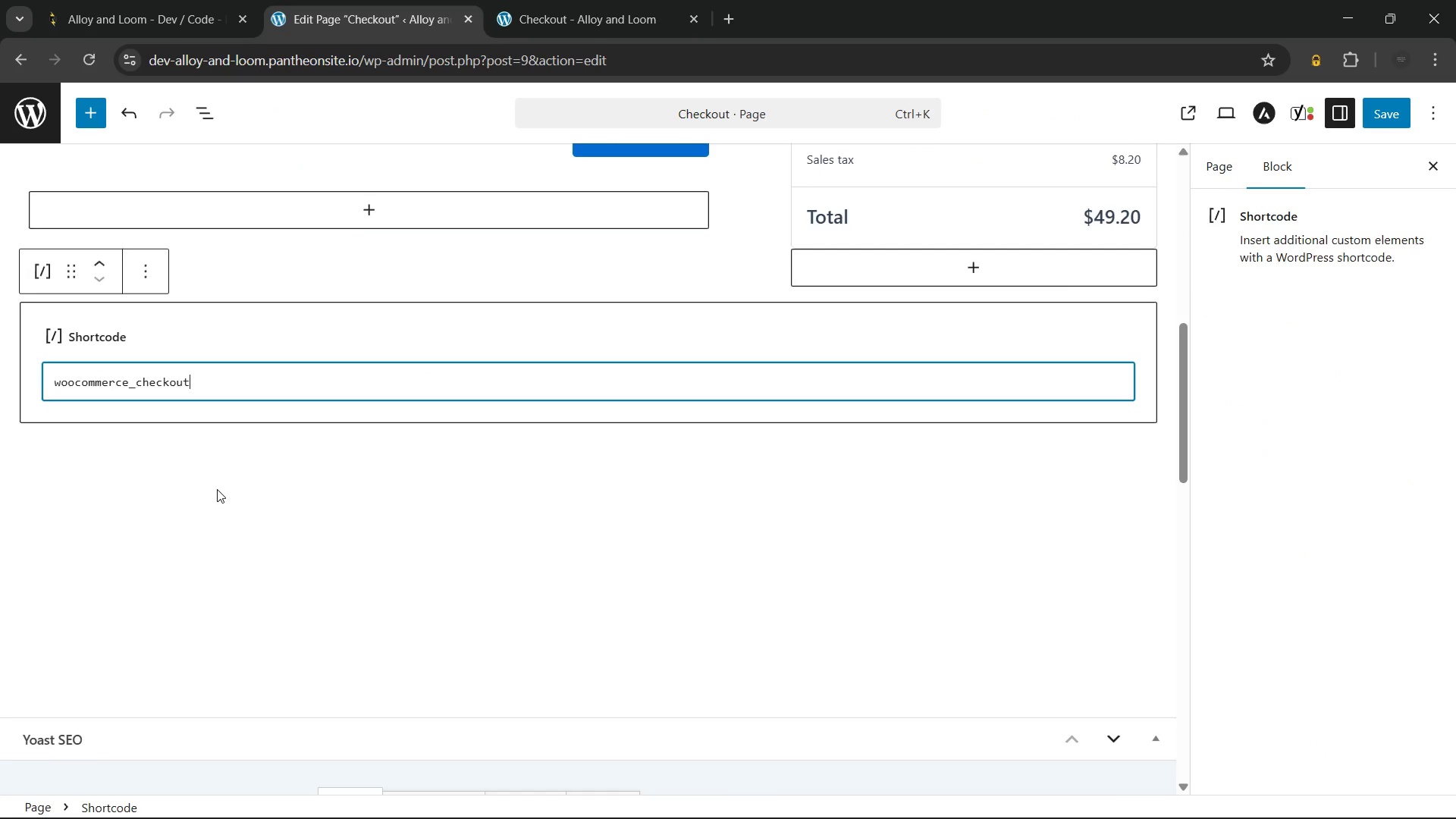 
left_click([217, 489])
 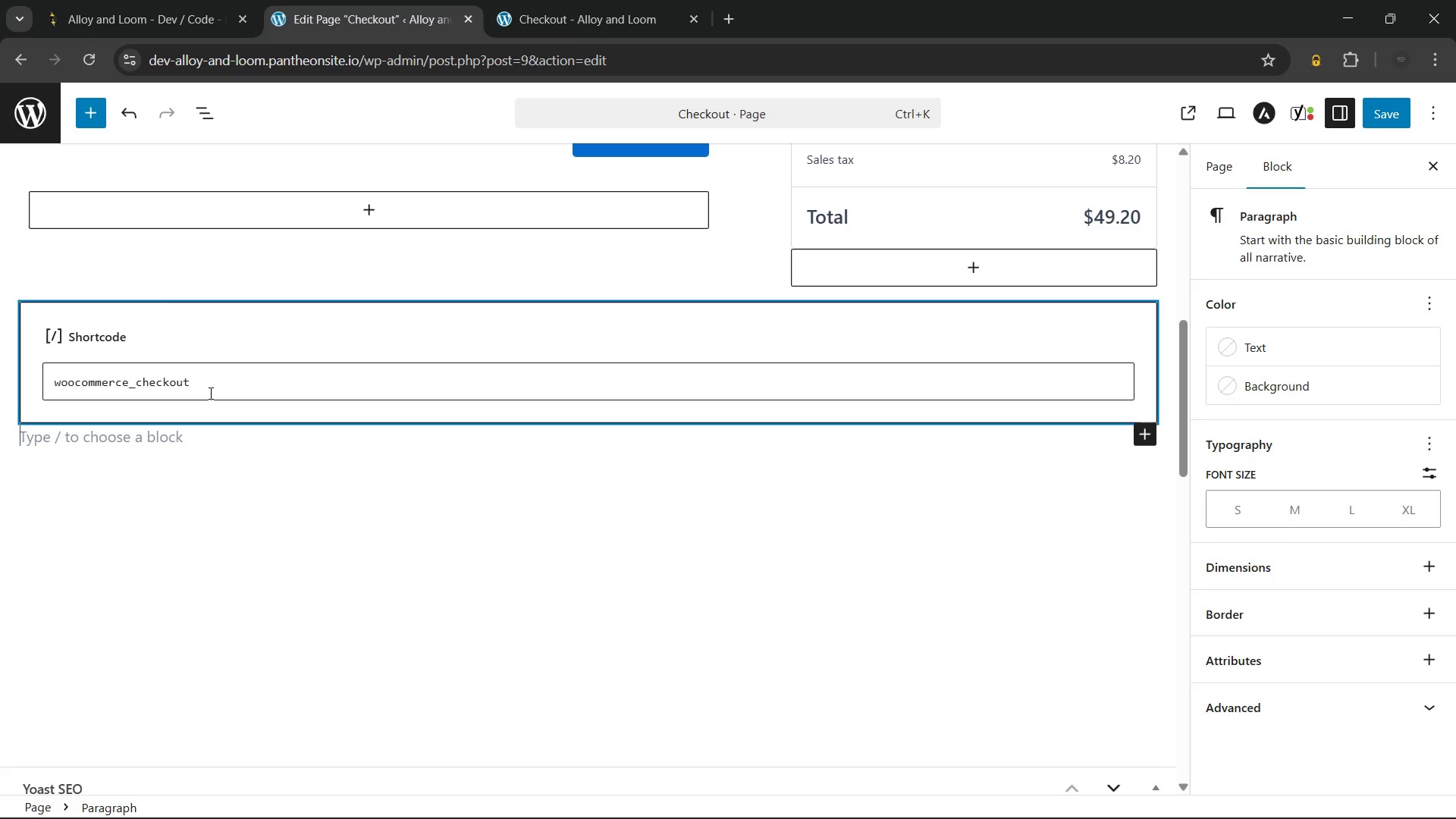 
left_click([208, 391])
 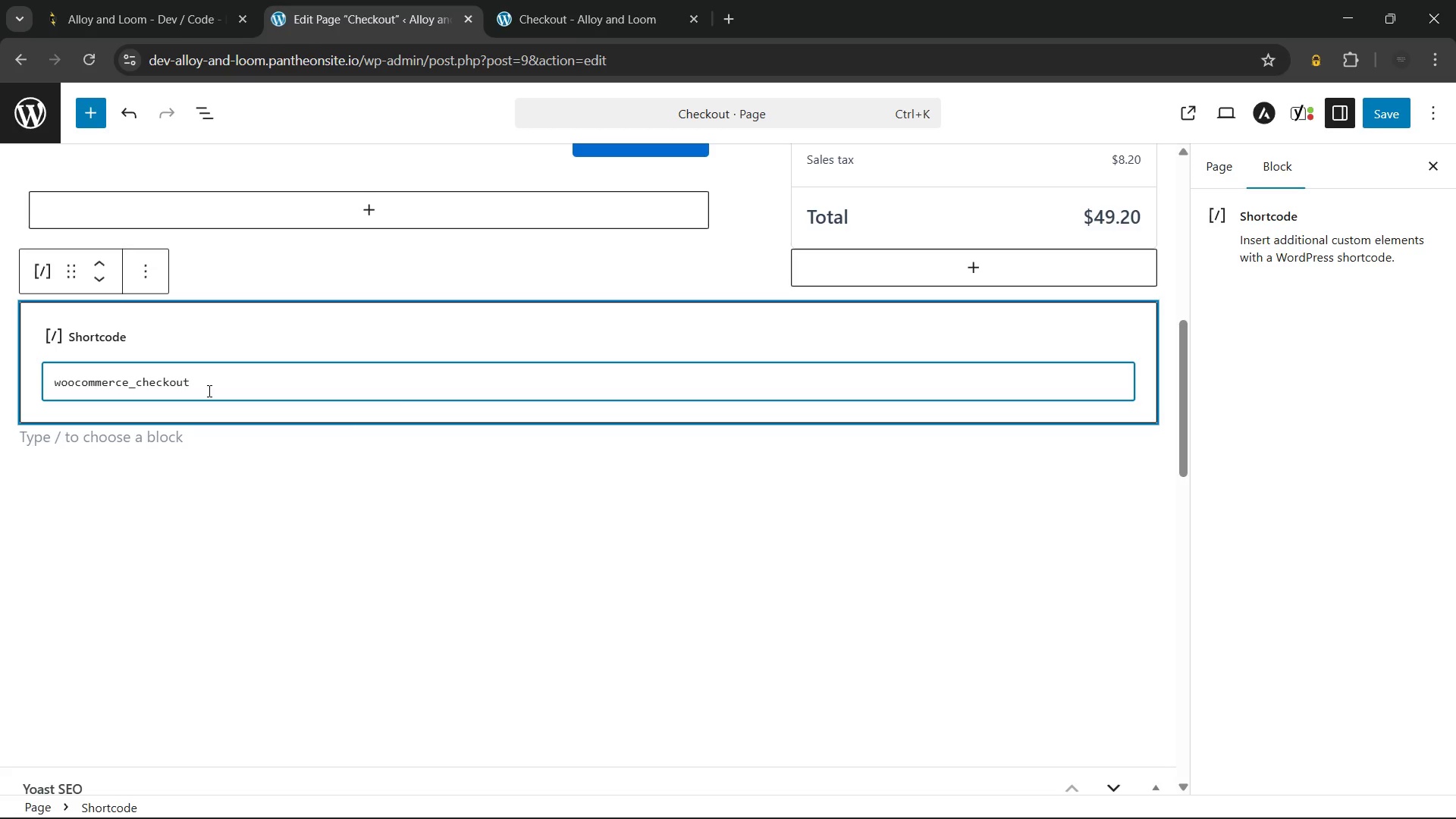 
wait(56.56)
 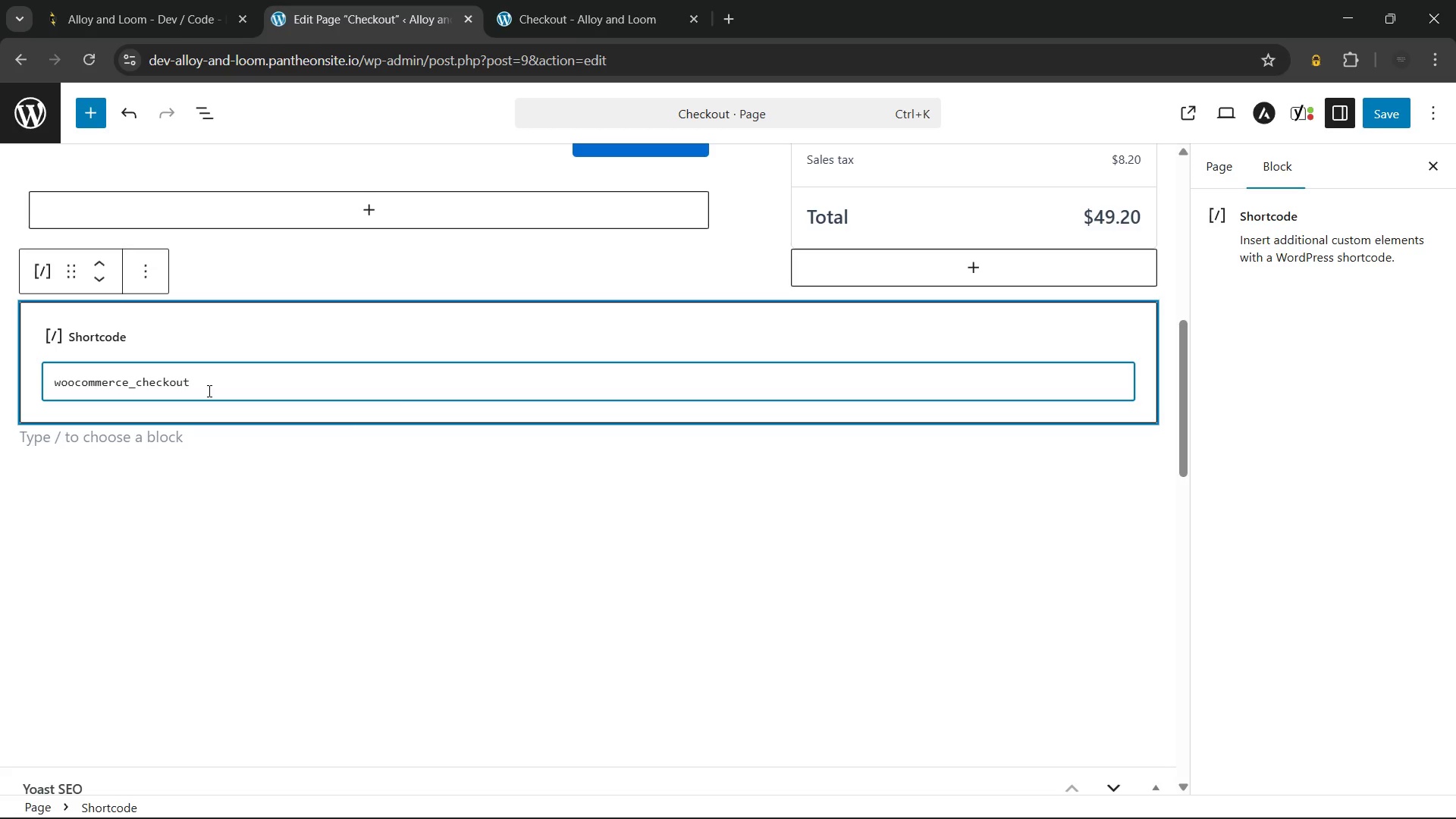 
scroll: coordinate [237, 447], scroll_direction: up, amount: 6.0
 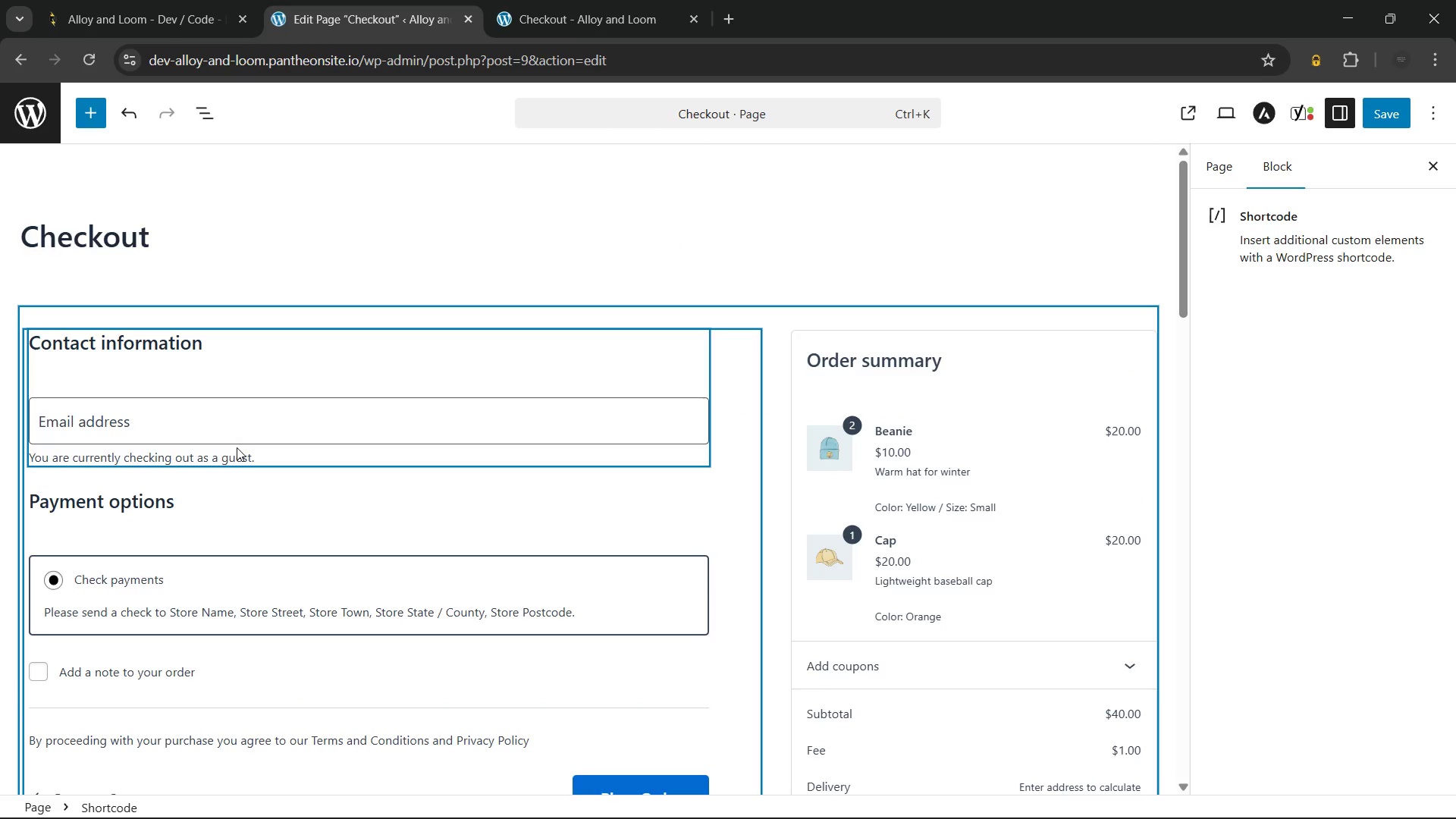 
key(Control+Z)
 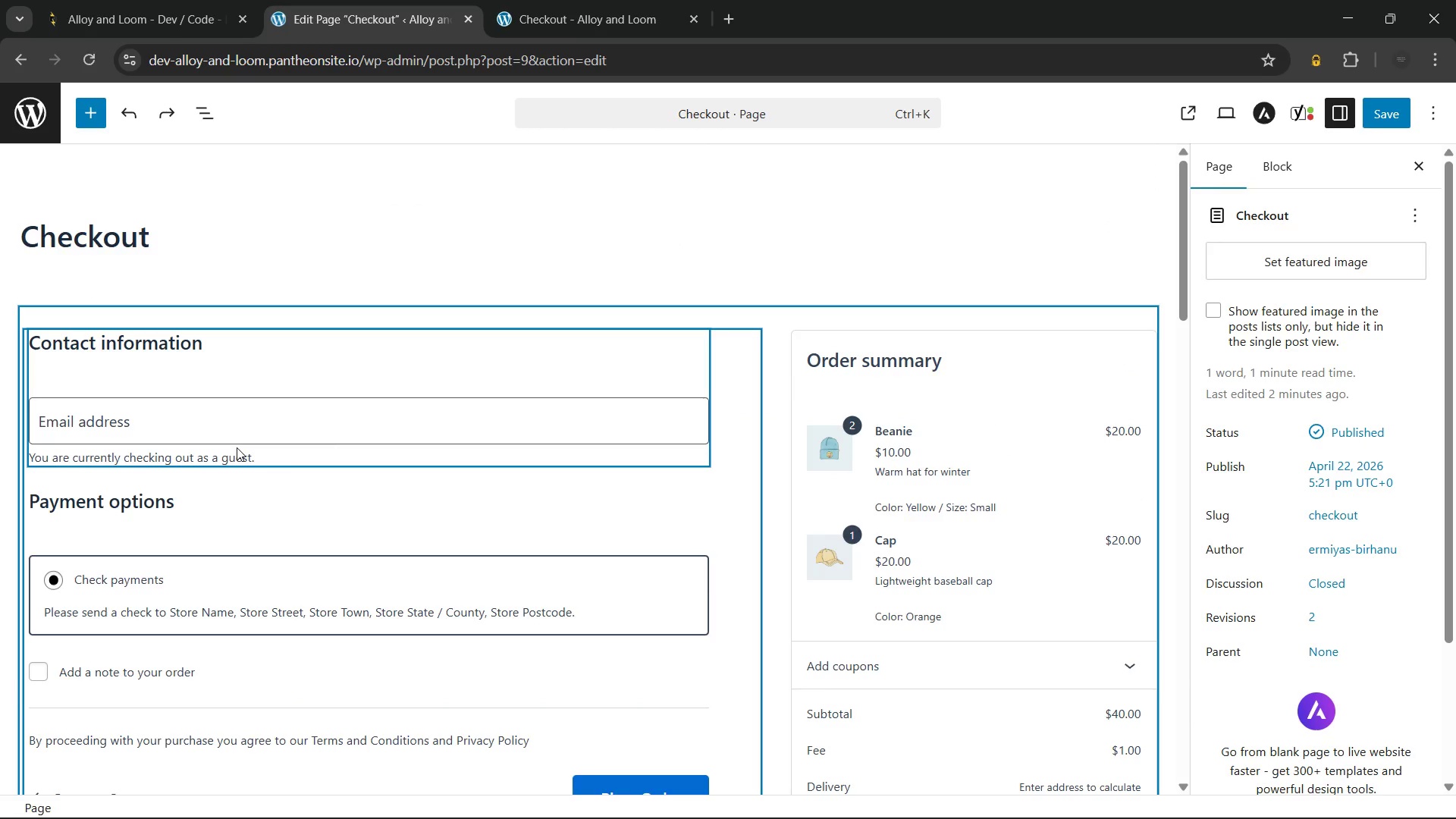 
key(Control+Z)
 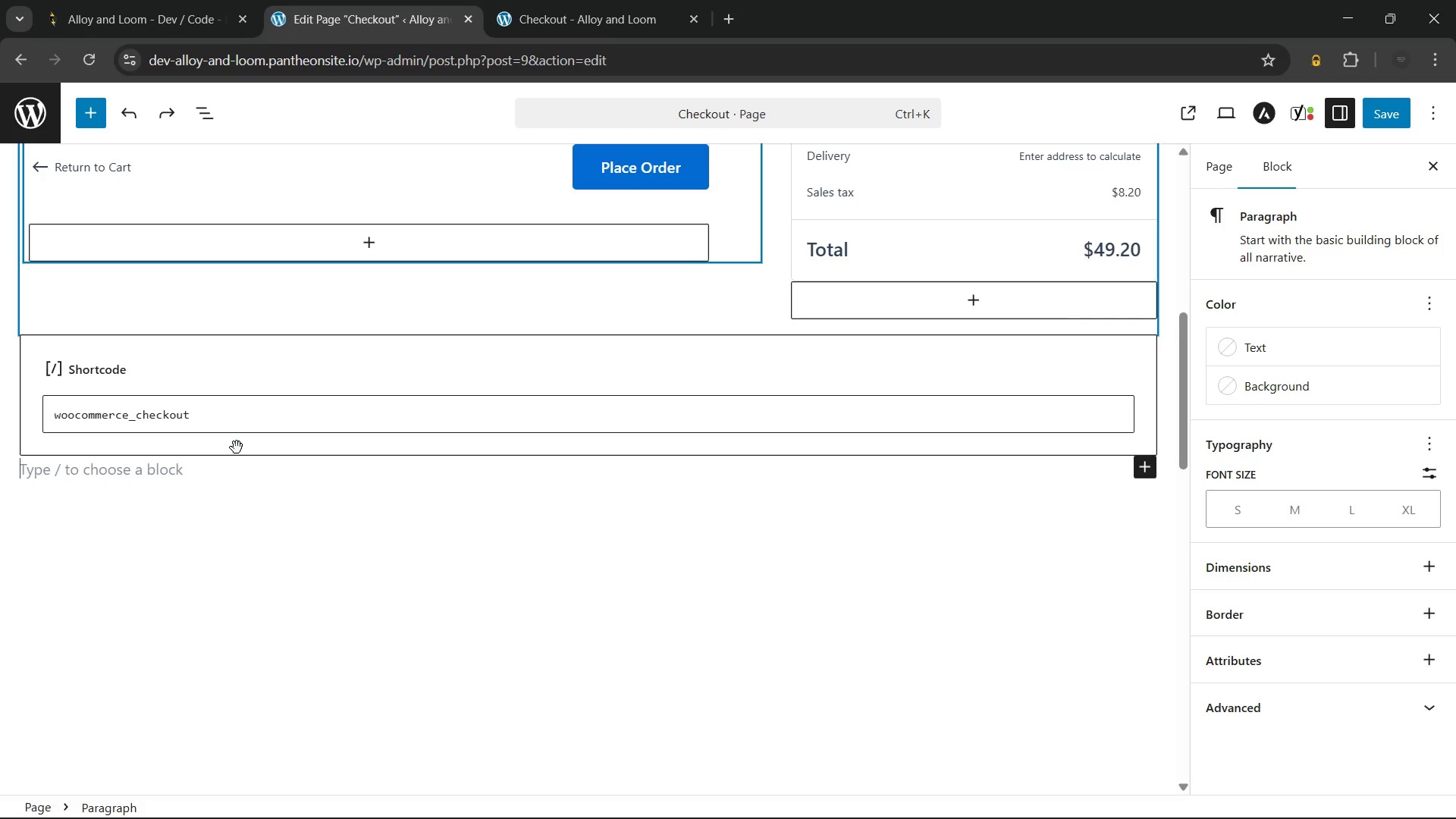 
key(Control+Z)
 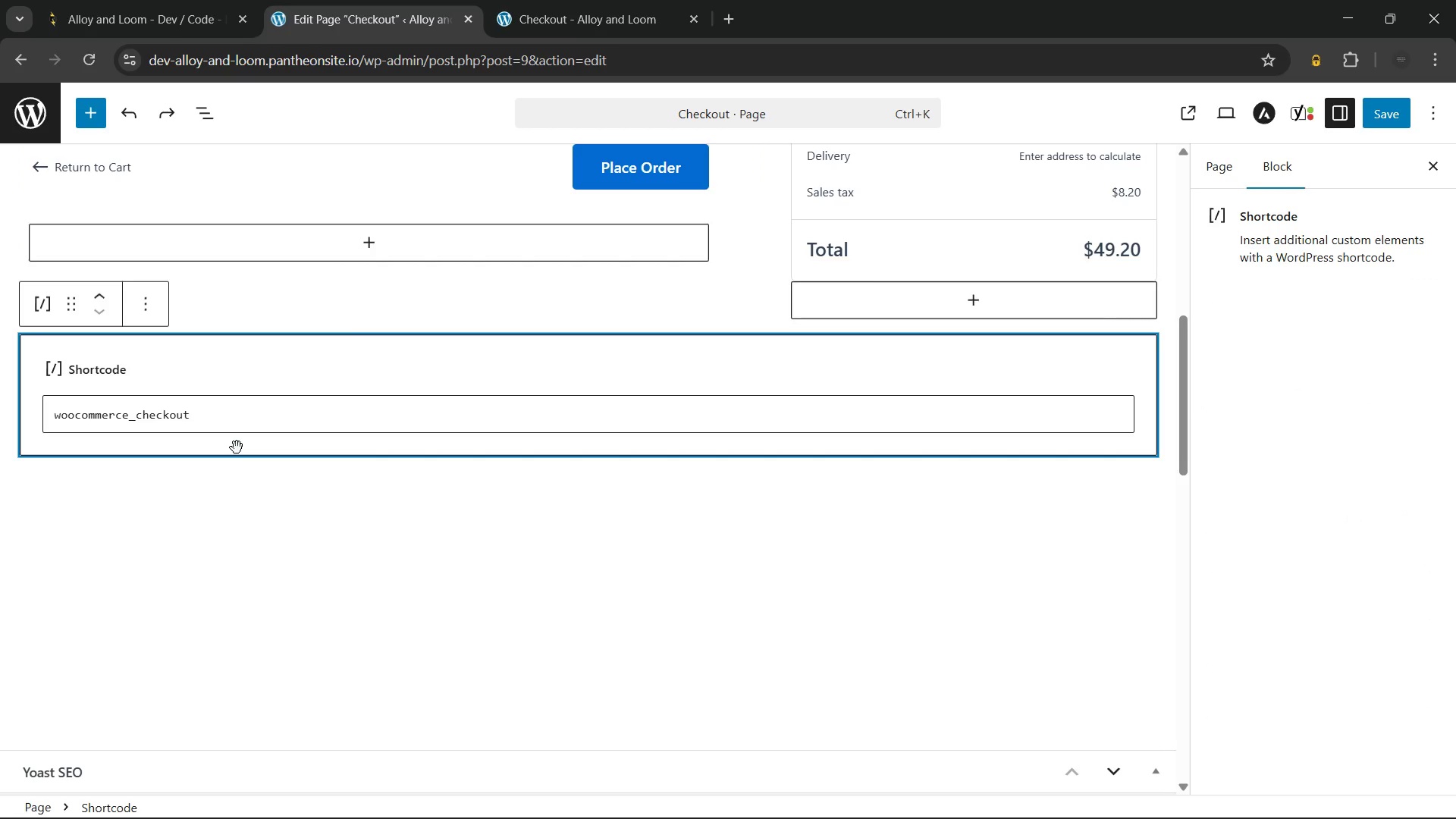 
key(Control+Z)
 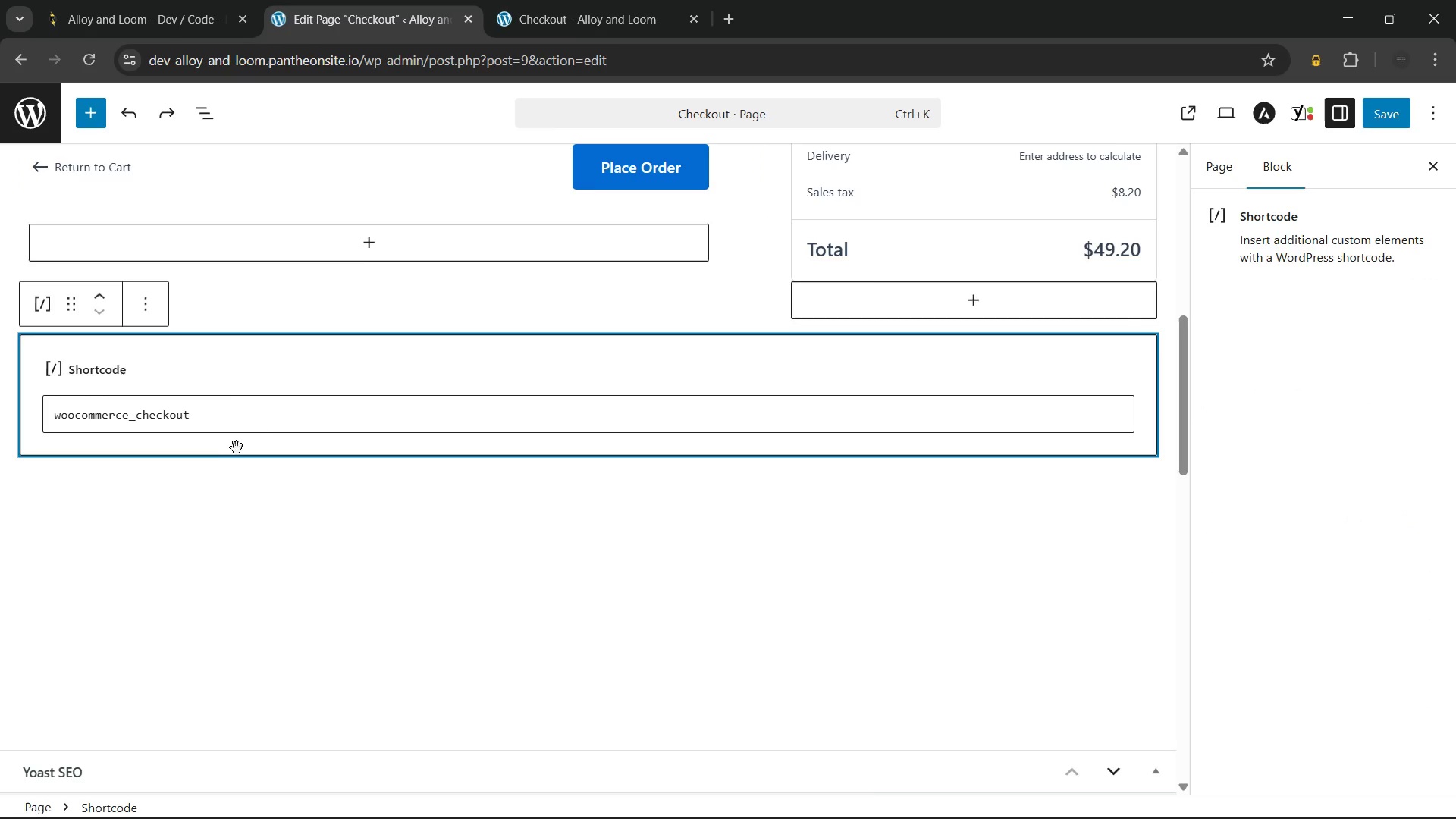 
key(Control+Z)
 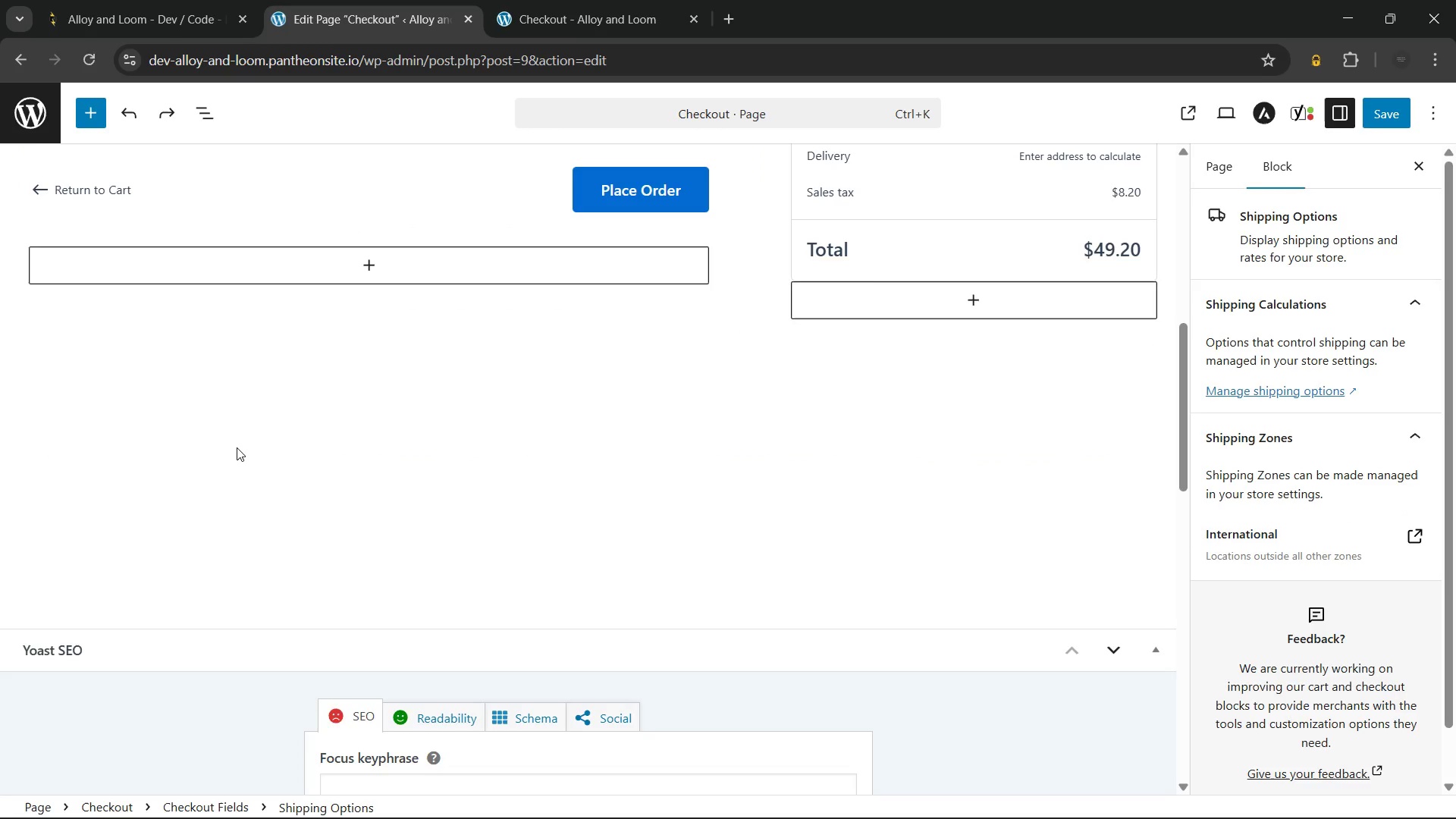 
key(Control+Z)
 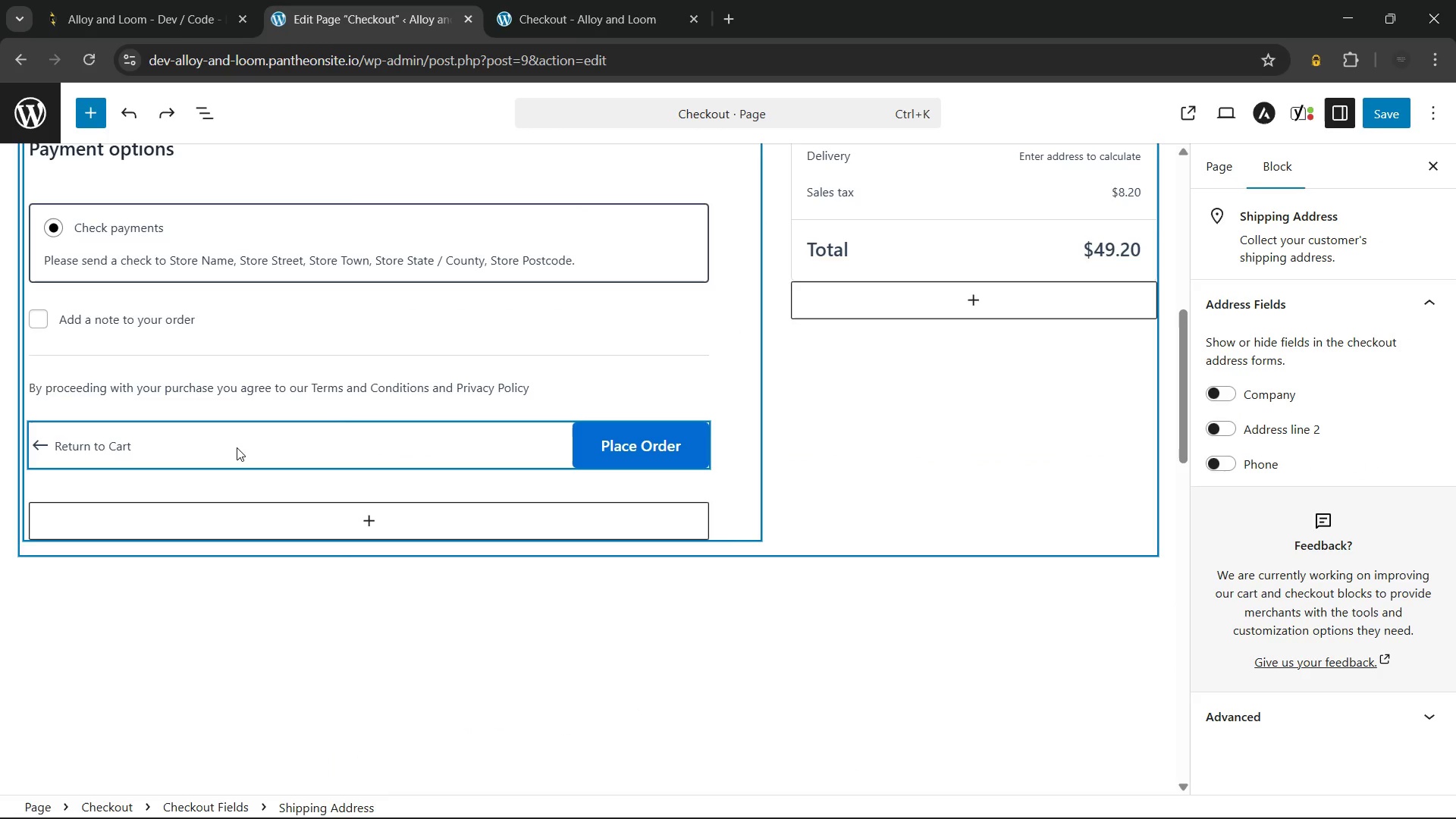 
key(Control+Z)
 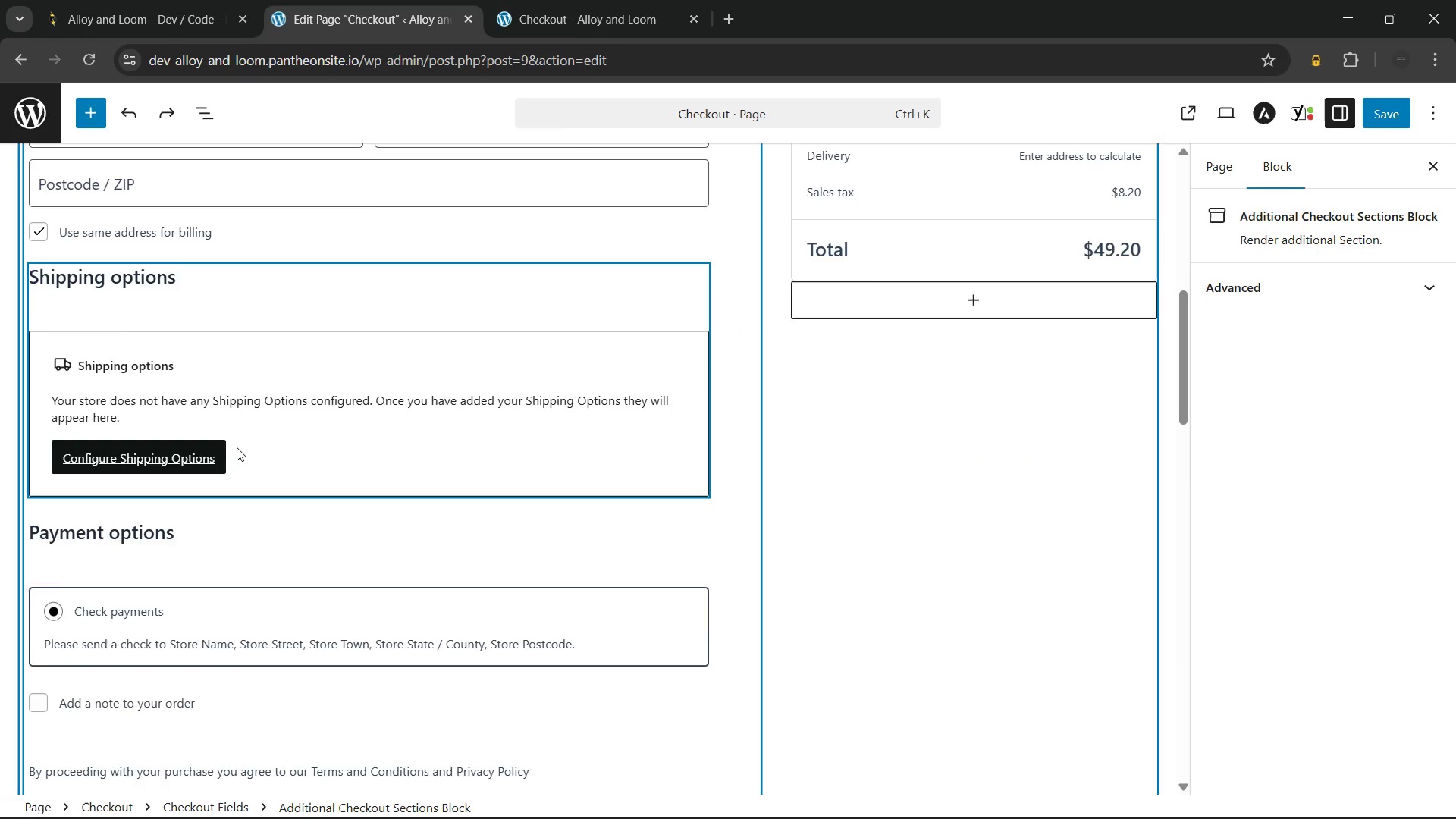 
key(Control+Z)
 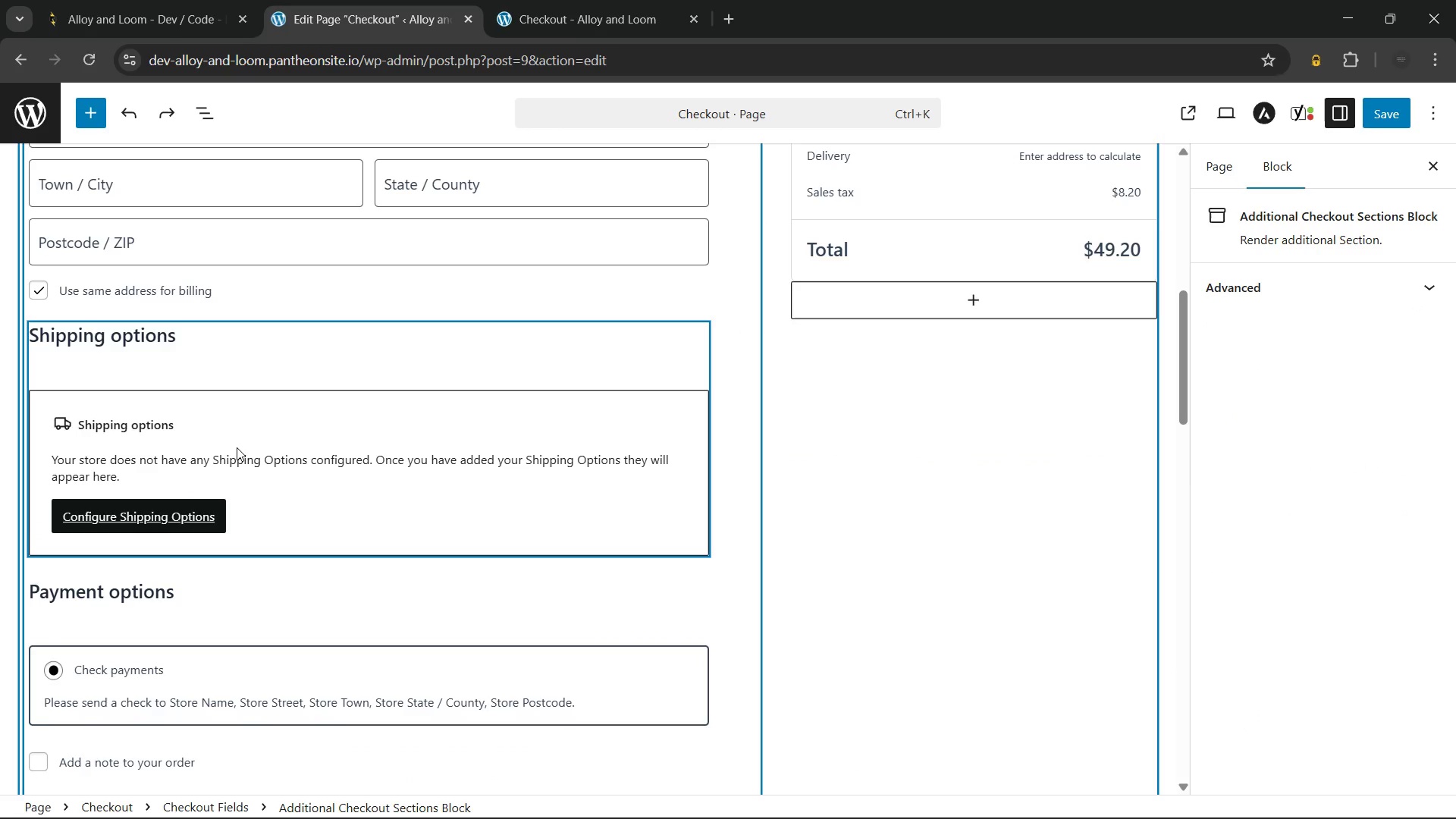 
scroll: coordinate [237, 447], scroll_direction: up, amount: 3.0
 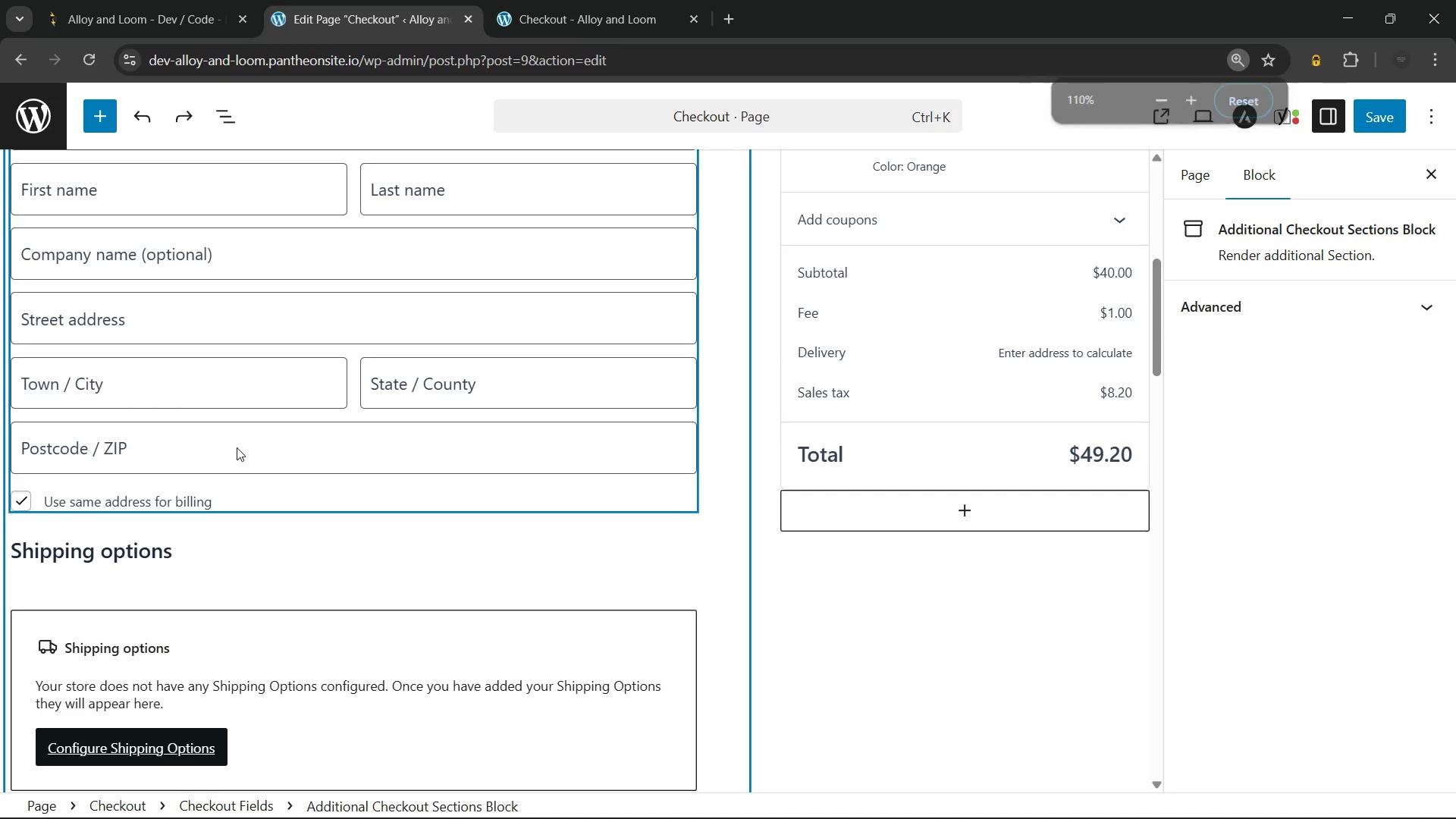 
key(Control+ControlLeft)
 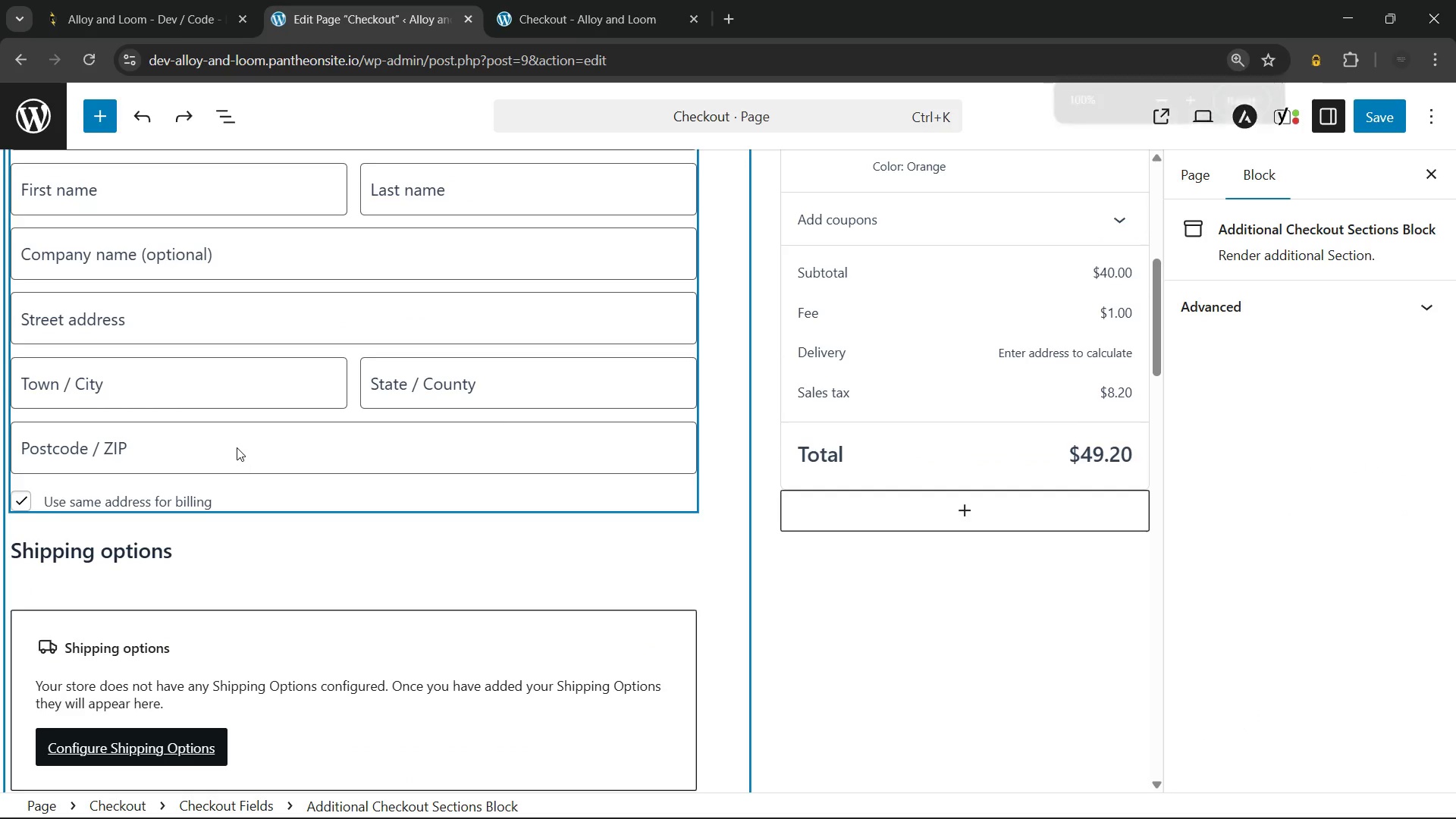 
scroll: coordinate [237, 447], scroll_direction: down, amount: 1.0
 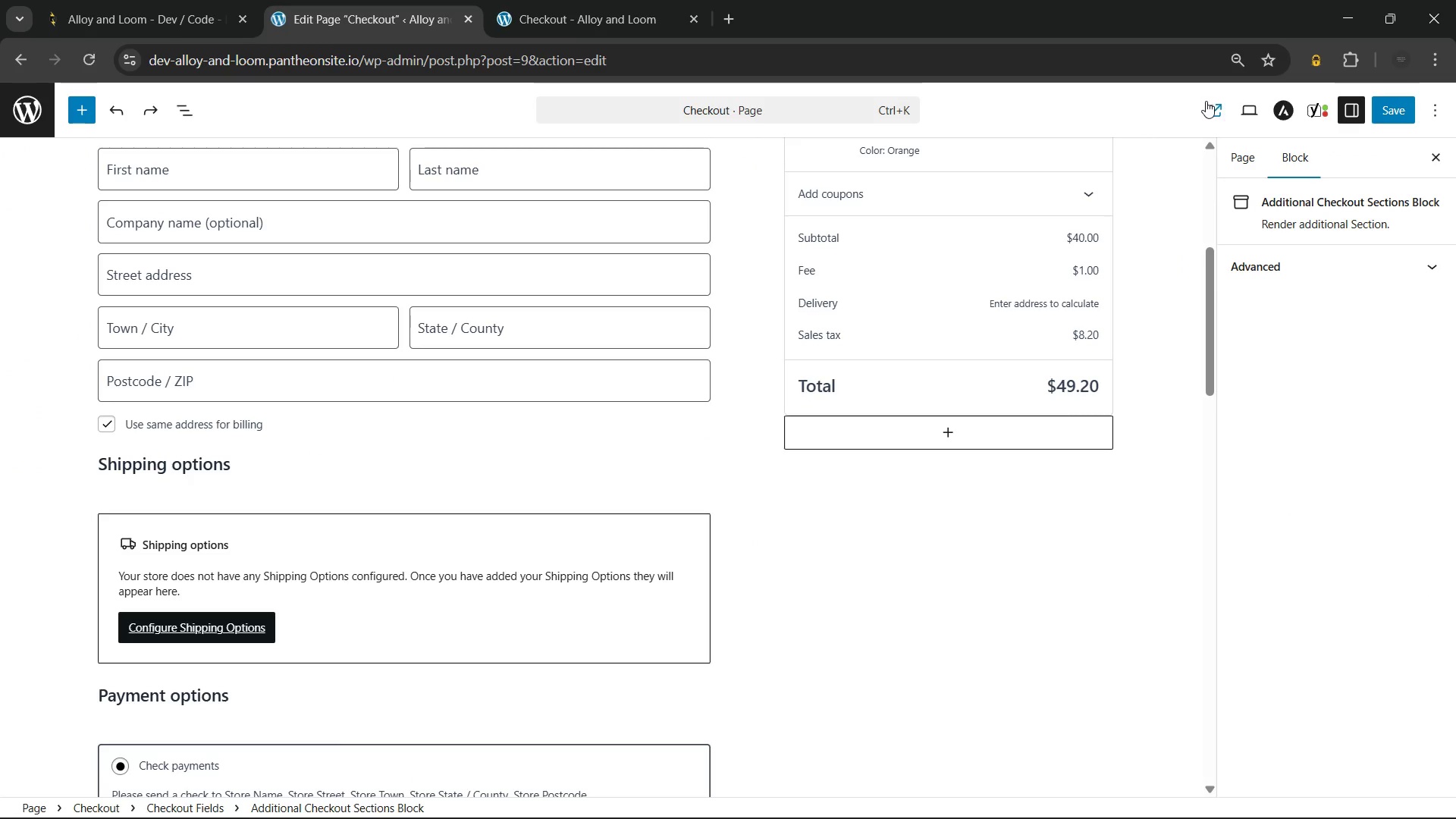 
left_click([1238, 58])
 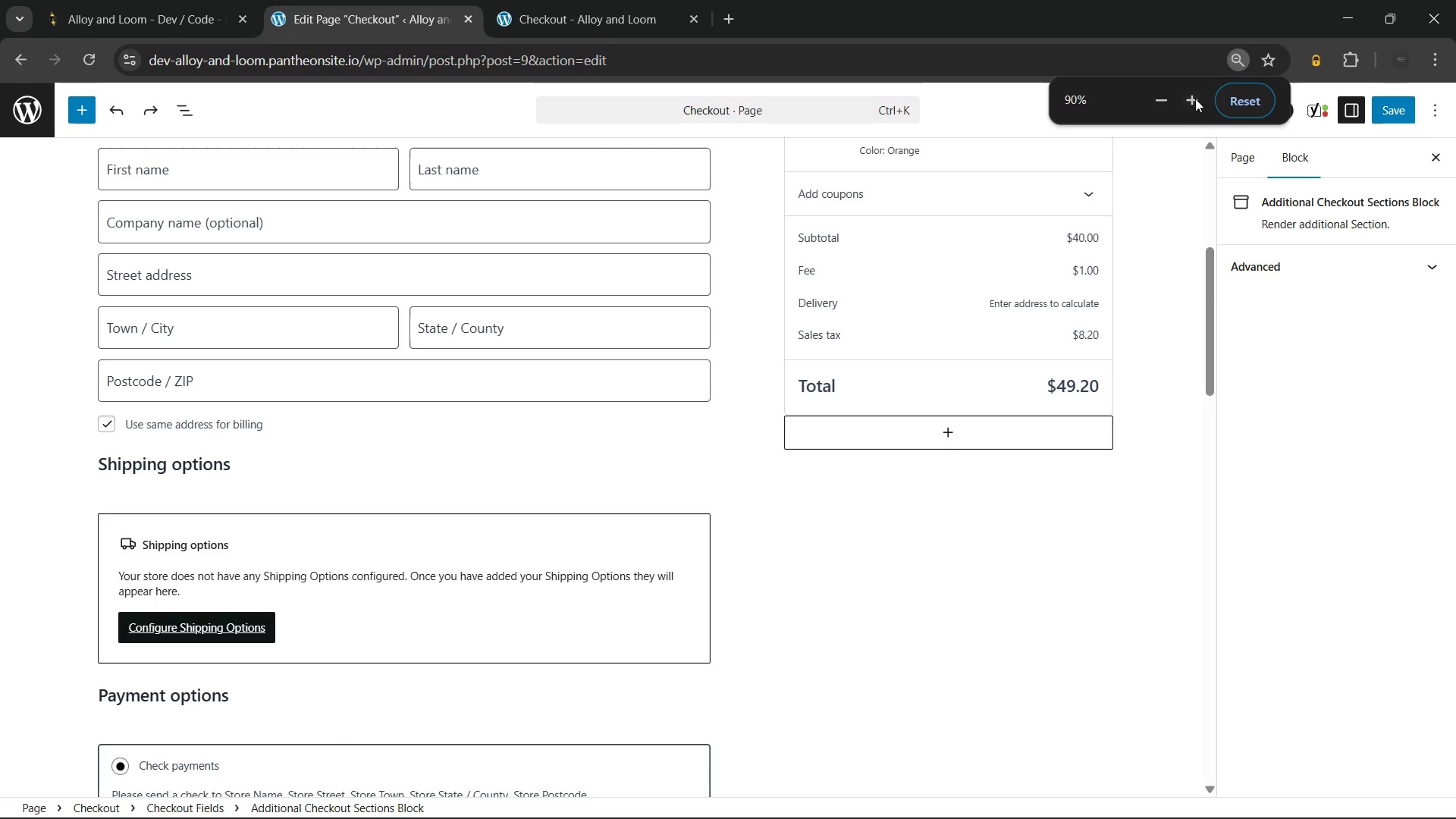 
left_click([1190, 99])
 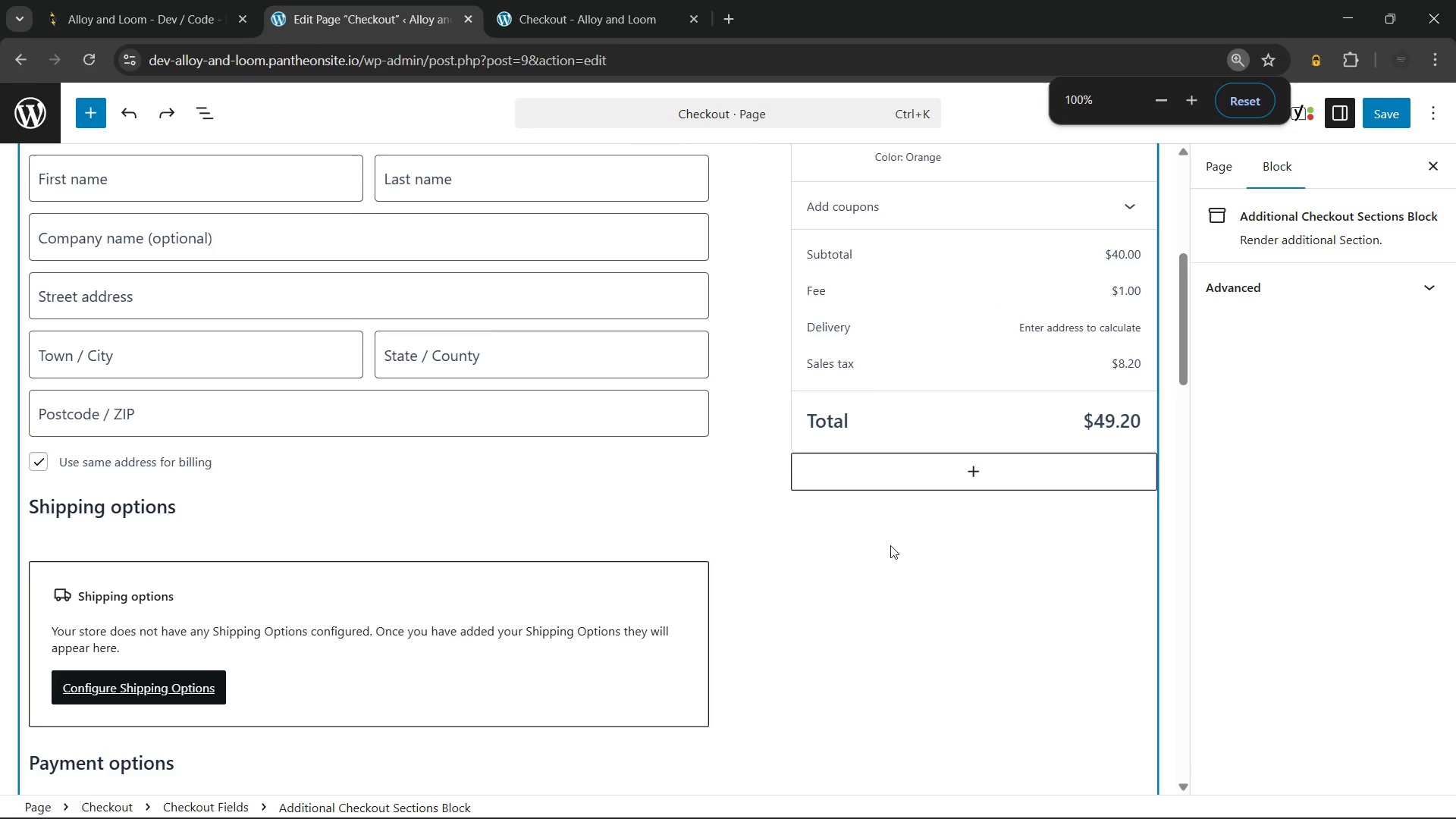 
scroll: coordinate [886, 537], scroll_direction: up, amount: 3.0
 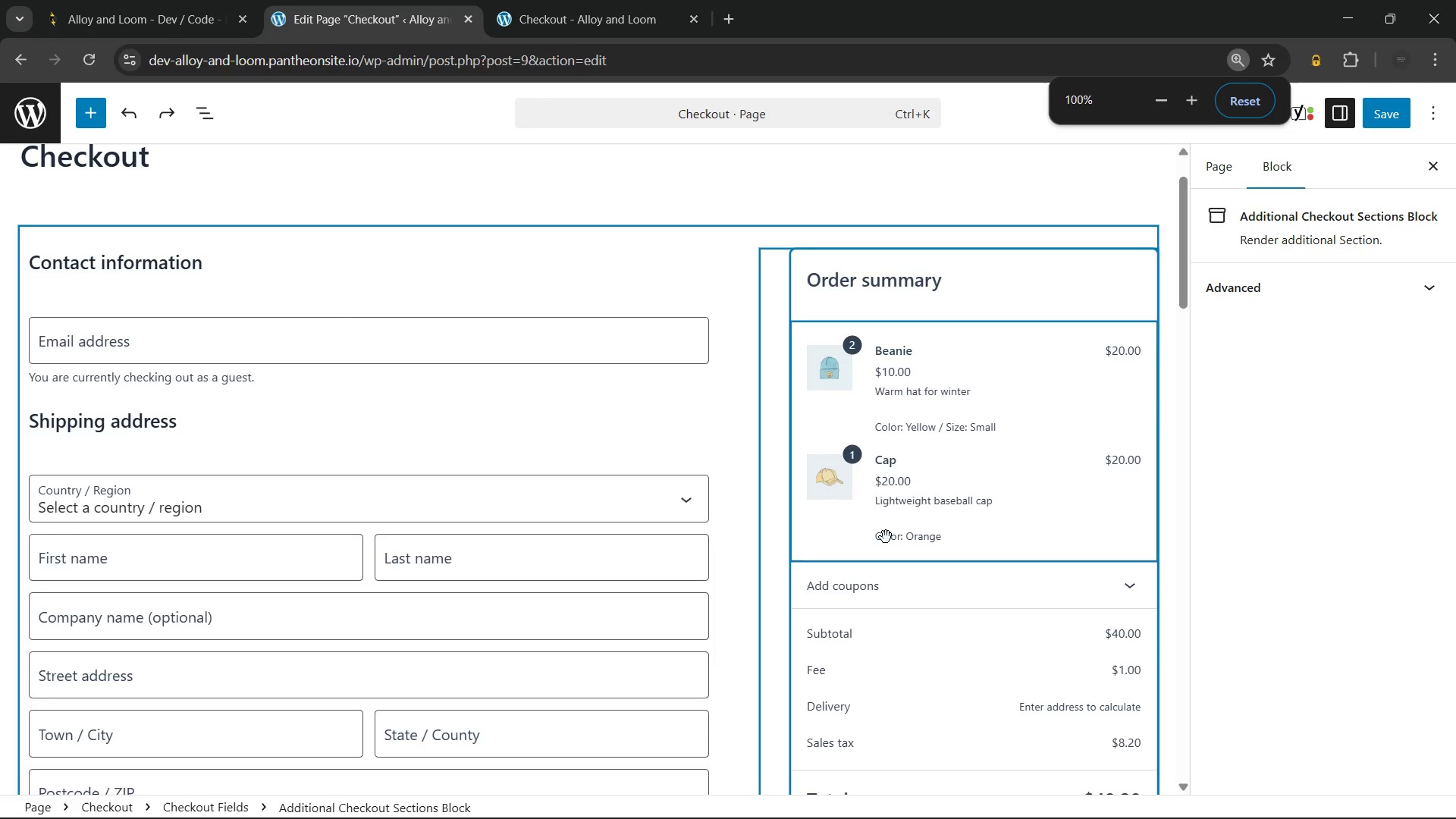 
hold_key(key=ControlLeft, duration=0.88)
 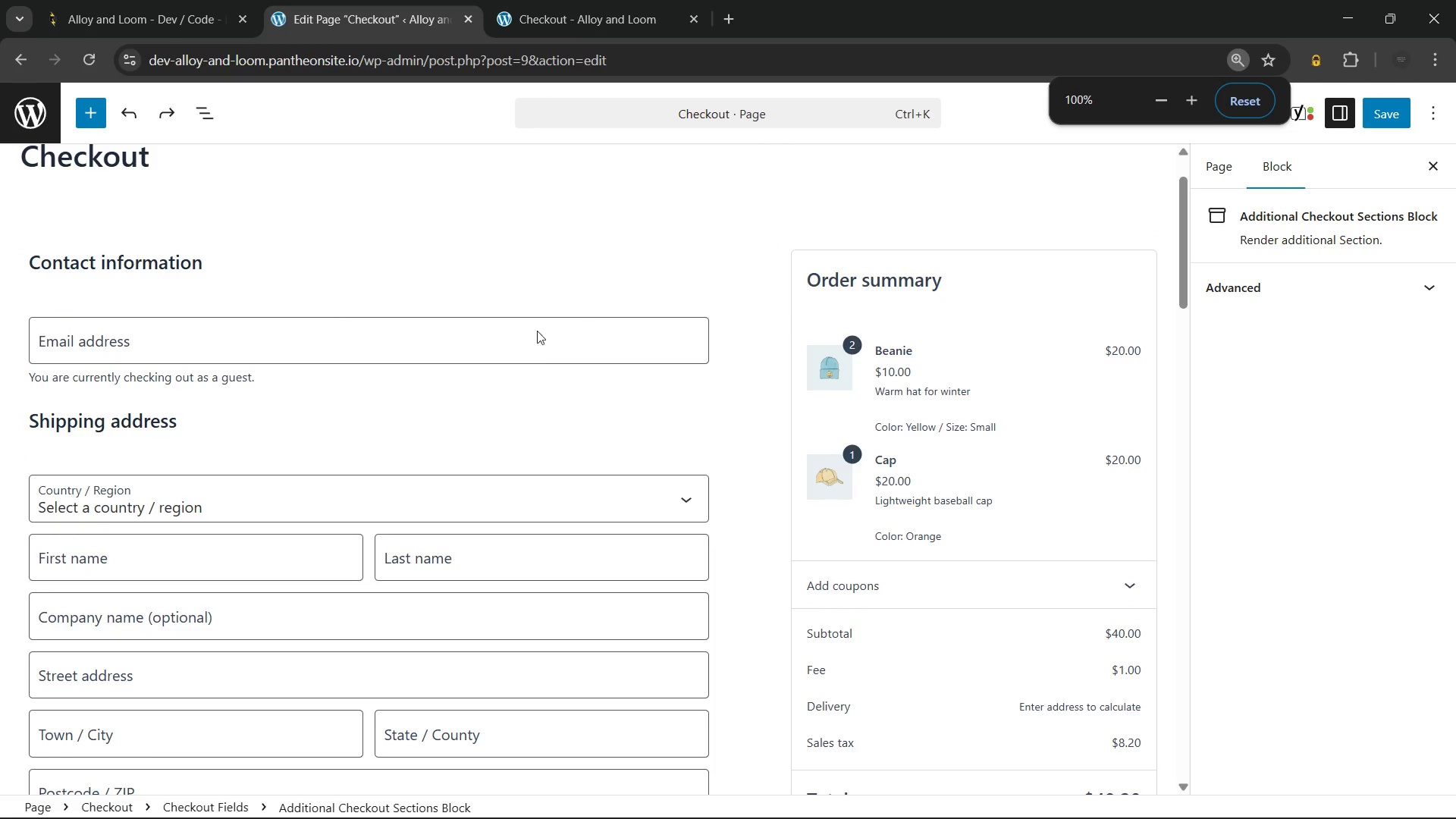 
scroll: coordinate [540, 341], scroll_direction: up, amount: 7.0
 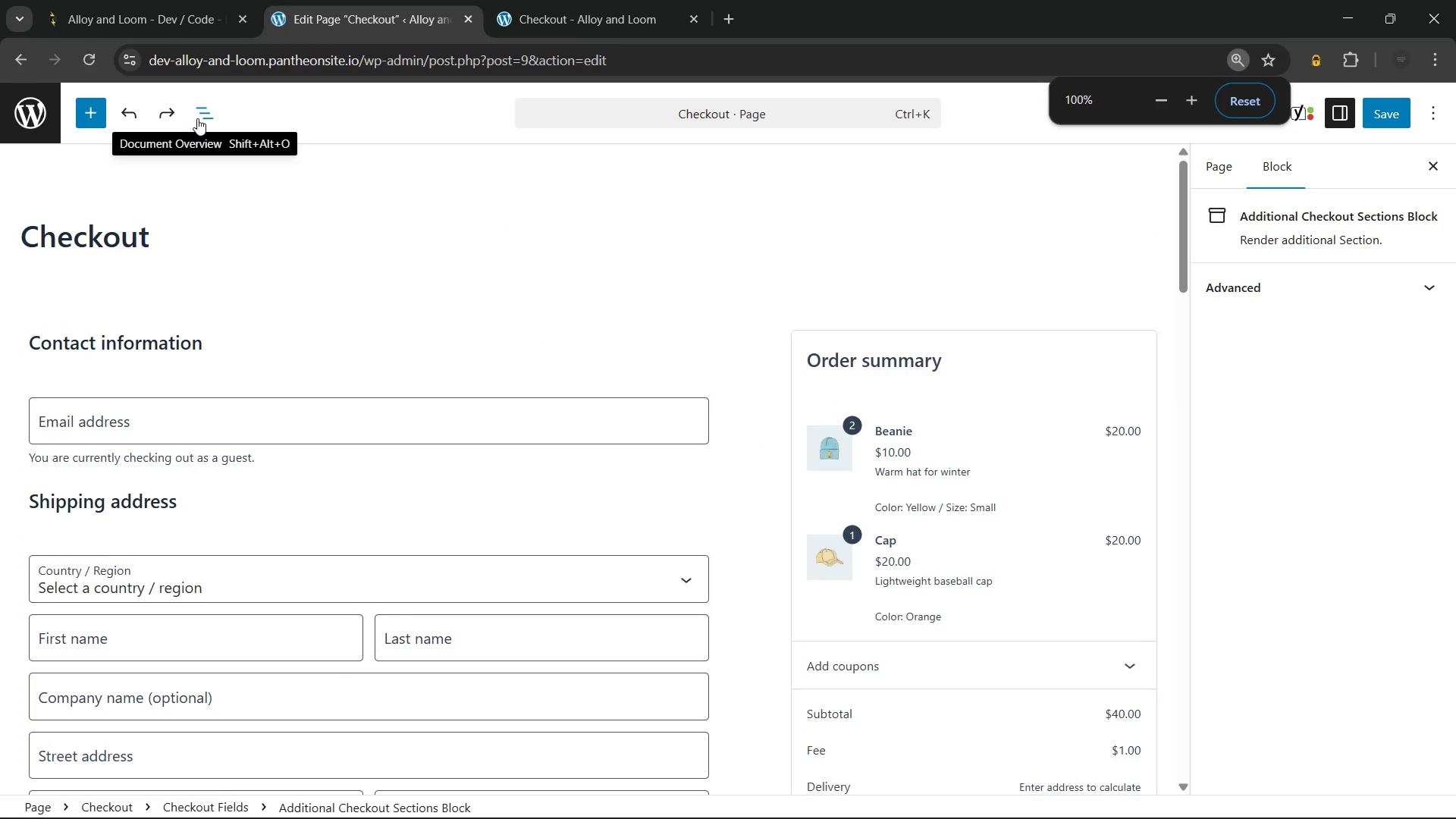 
left_click([197, 118])
 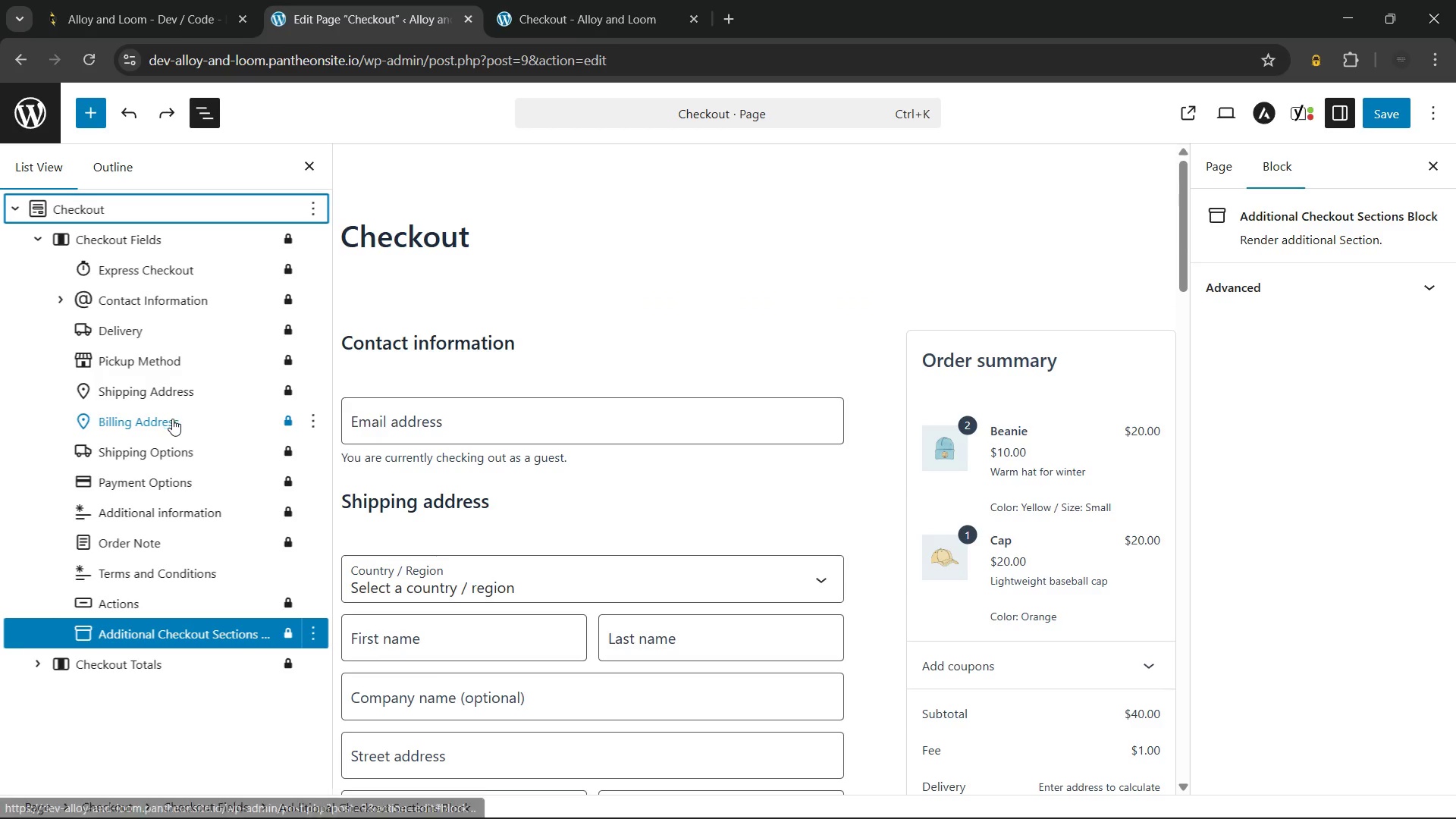 
wait(5.74)
 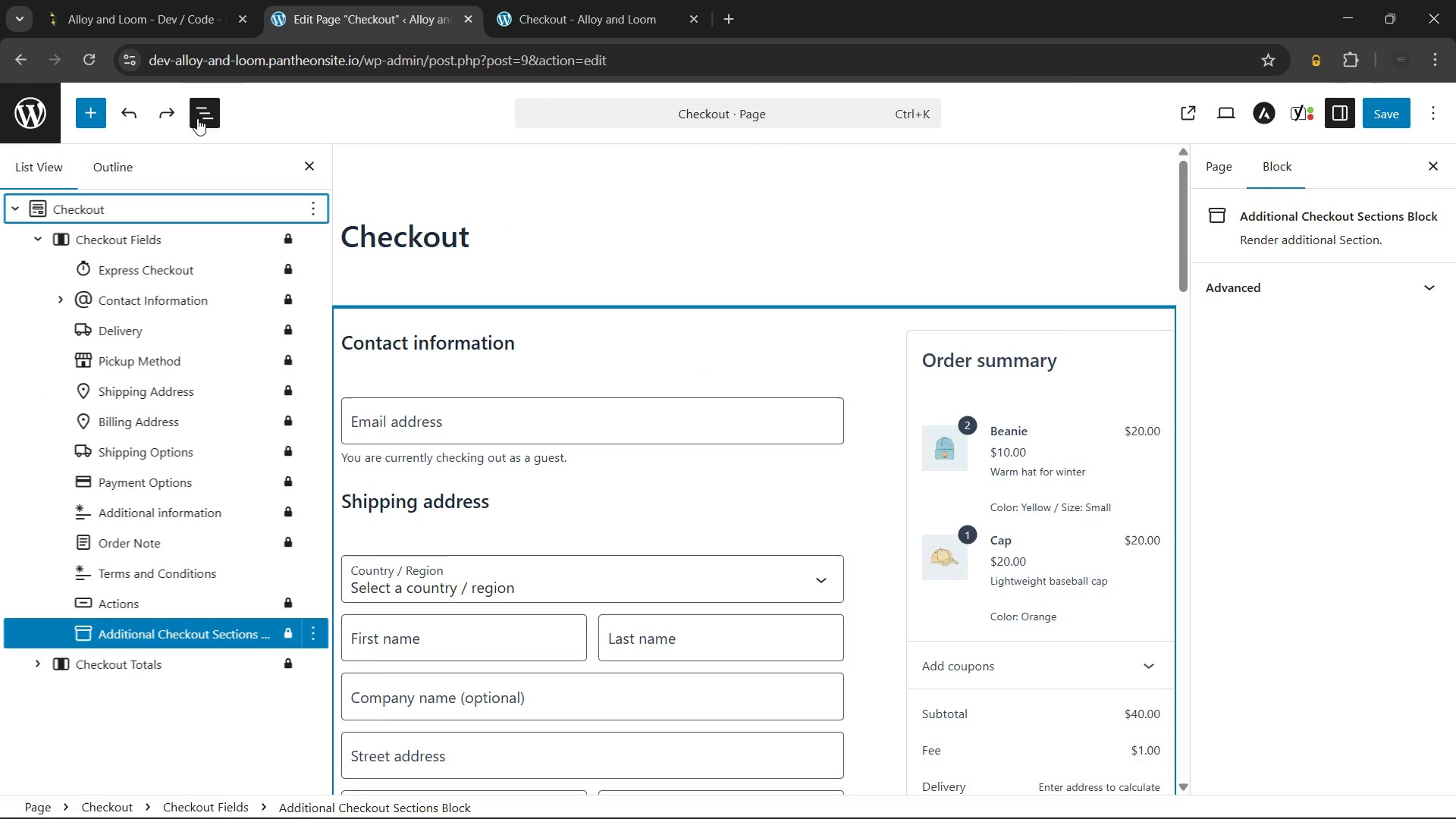 
left_click([310, 422])
 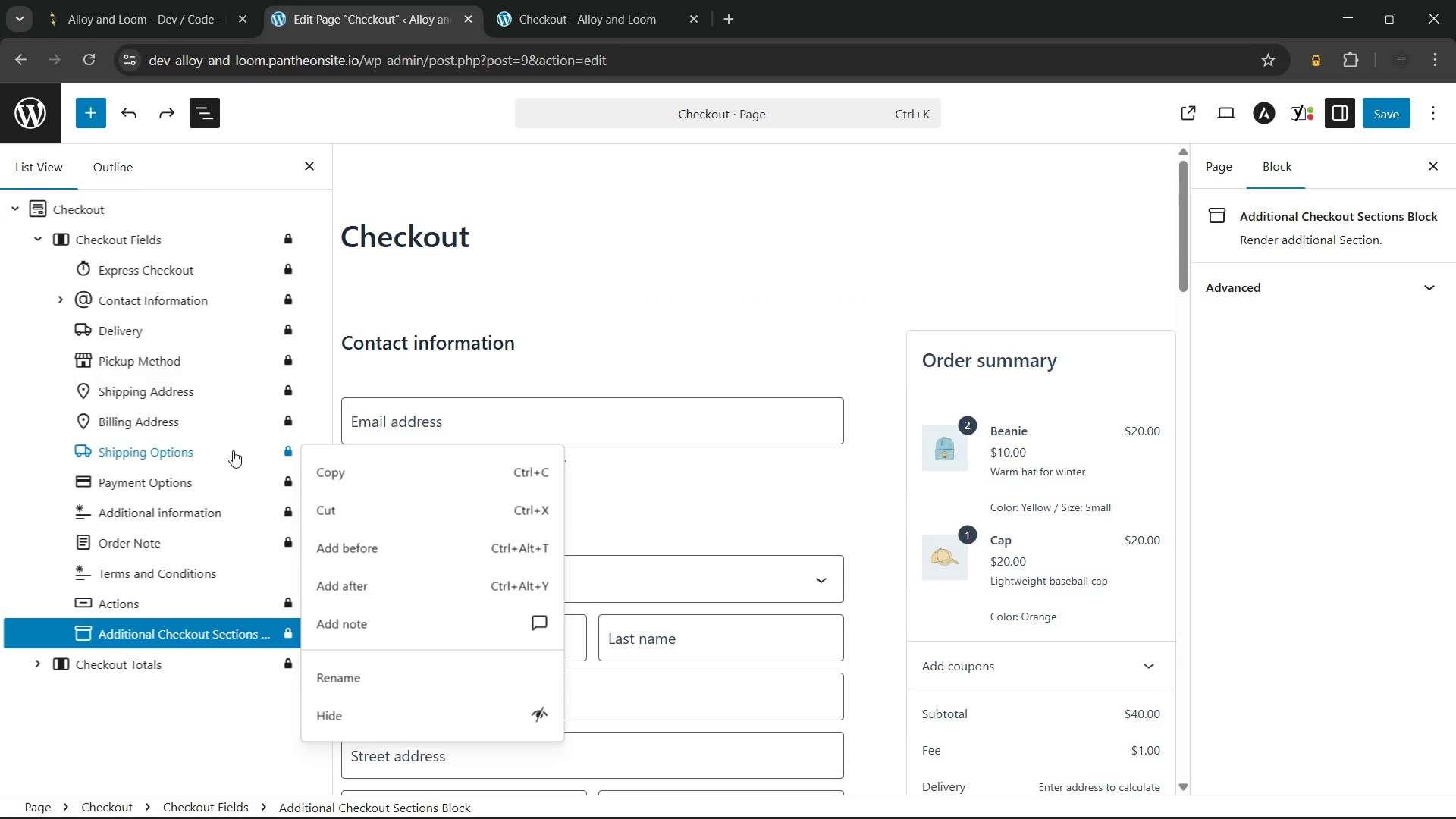 
wait(5.51)
 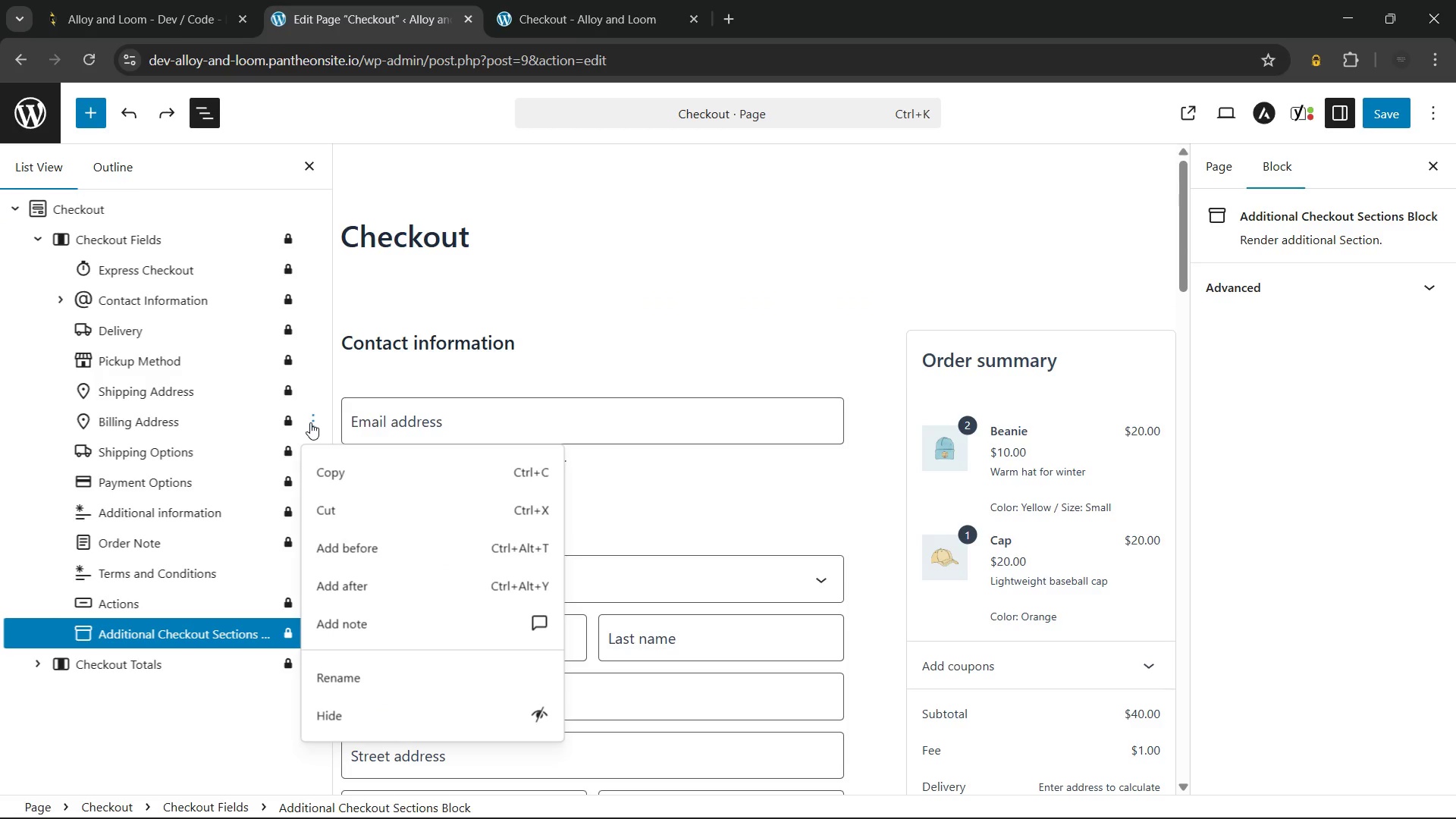 
left_click([178, 415])
 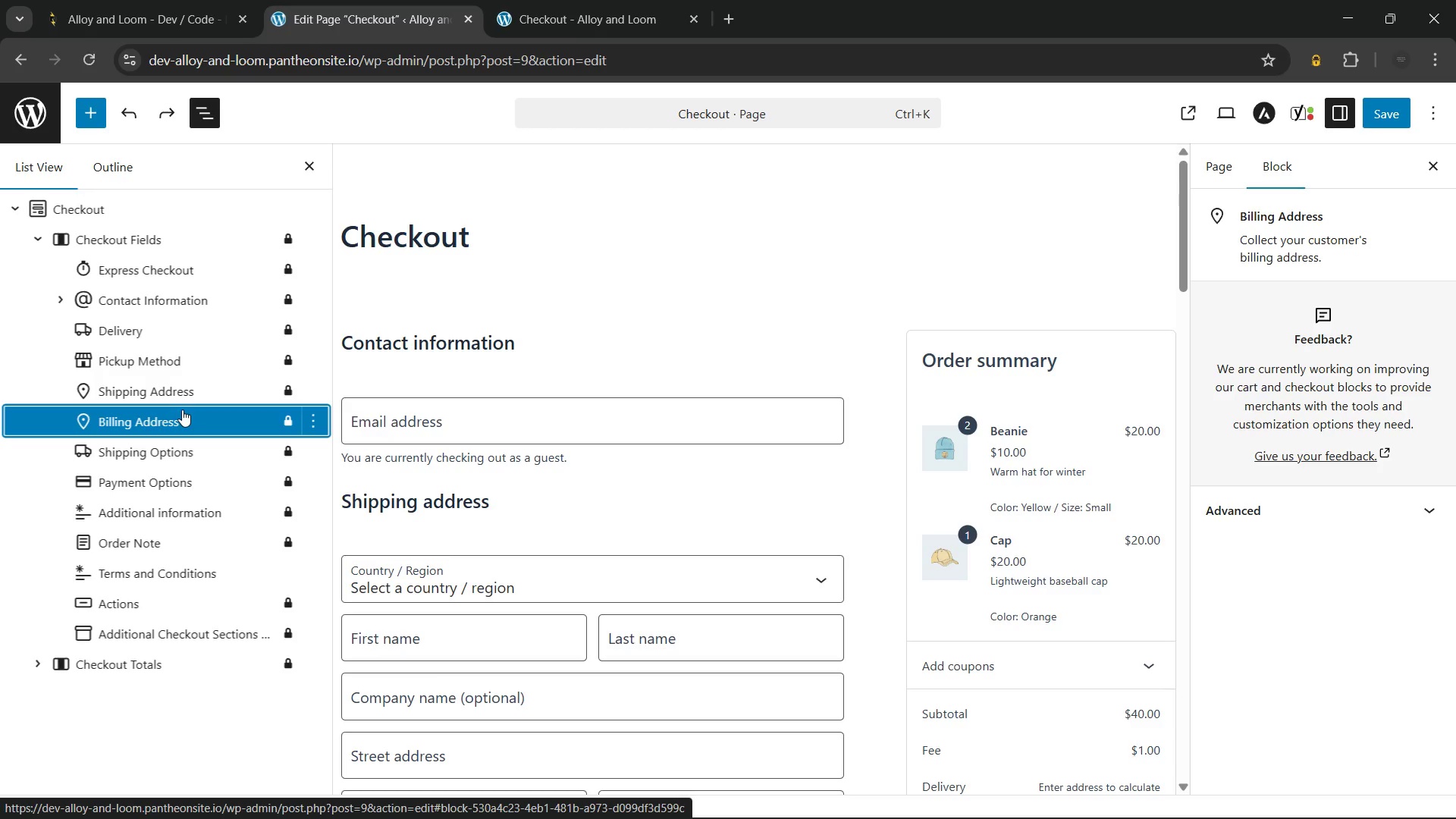 
wait(13.53)
 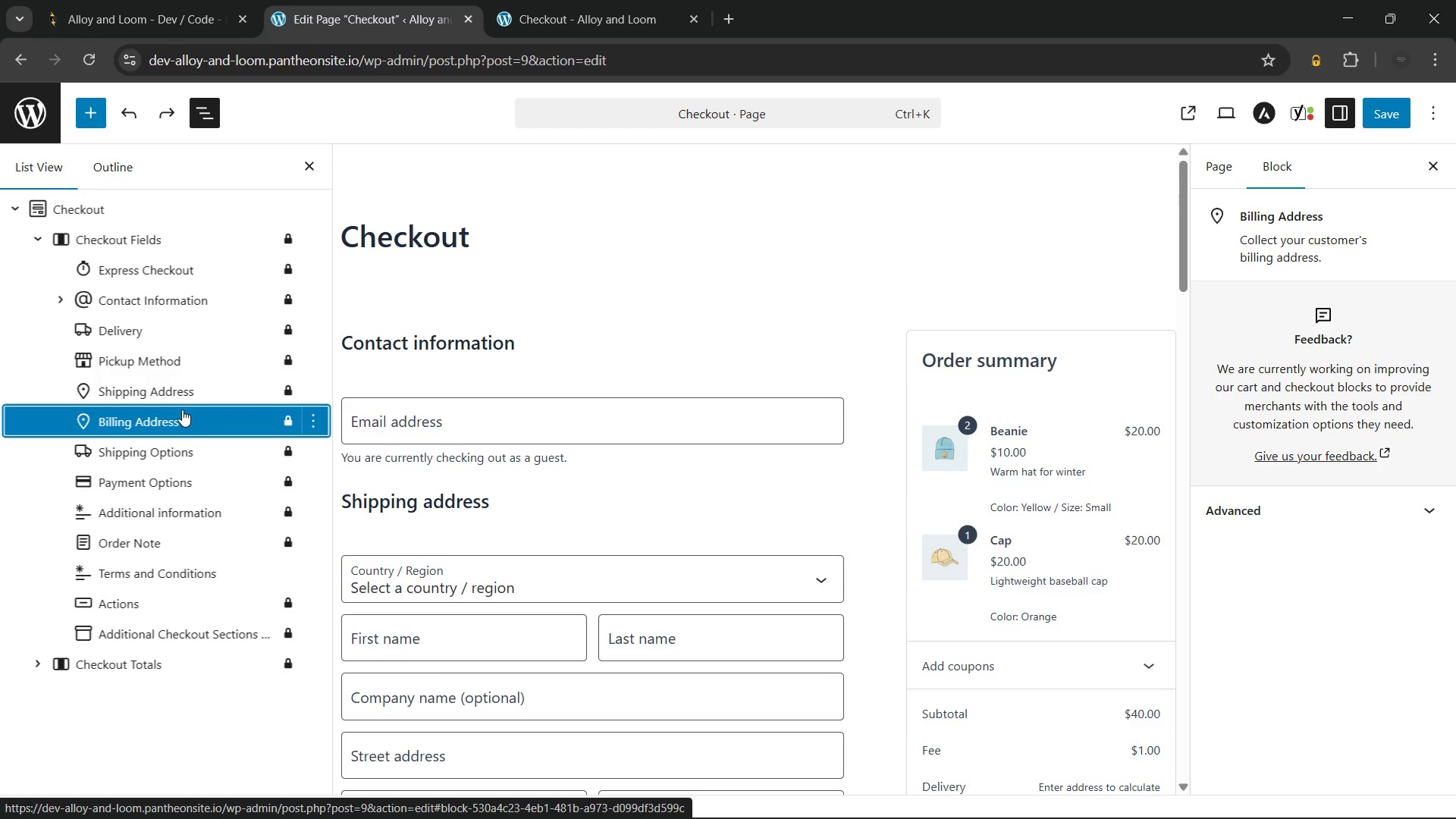 
left_click([307, 165])
 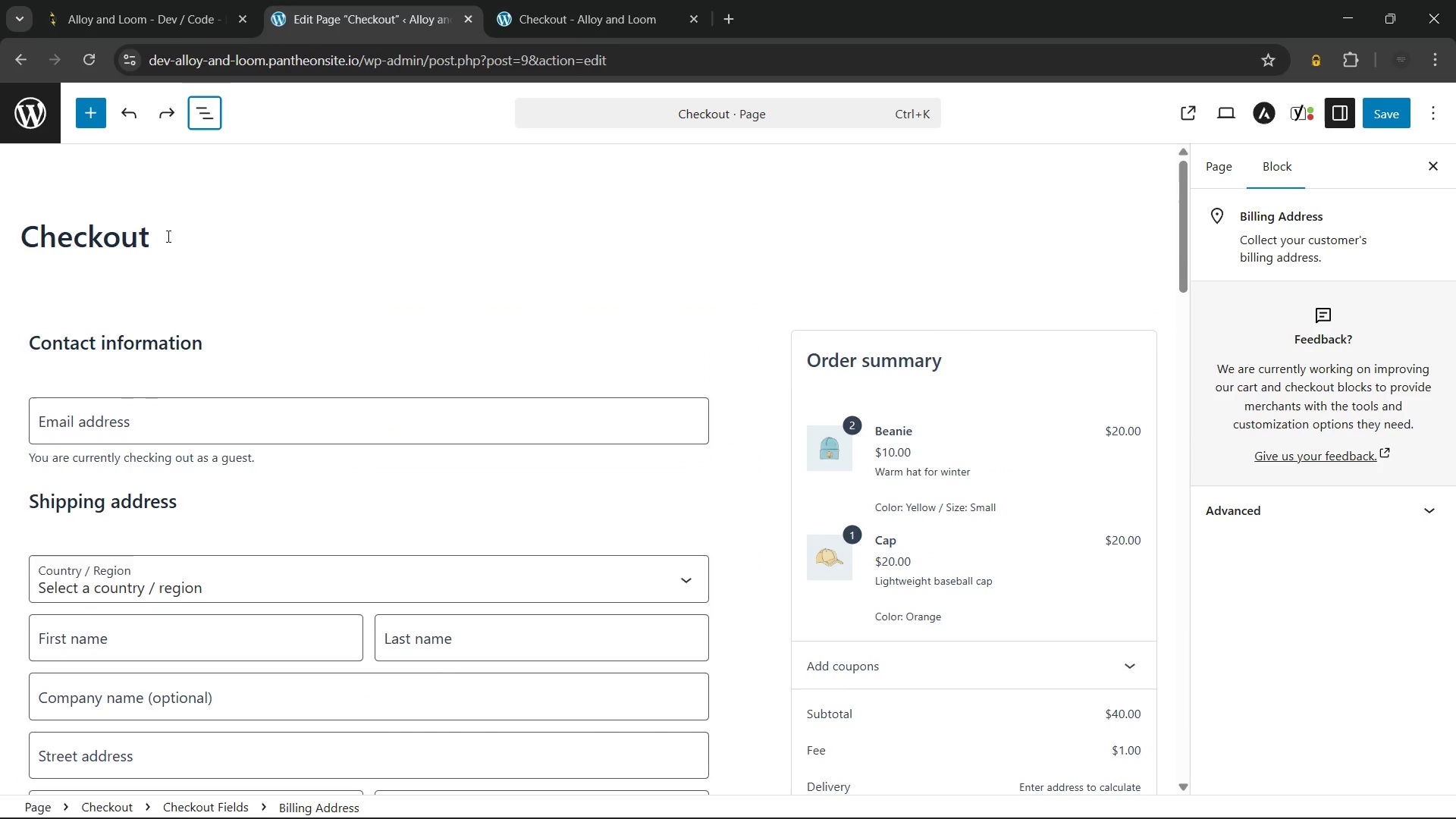 
left_click([136, 359])
 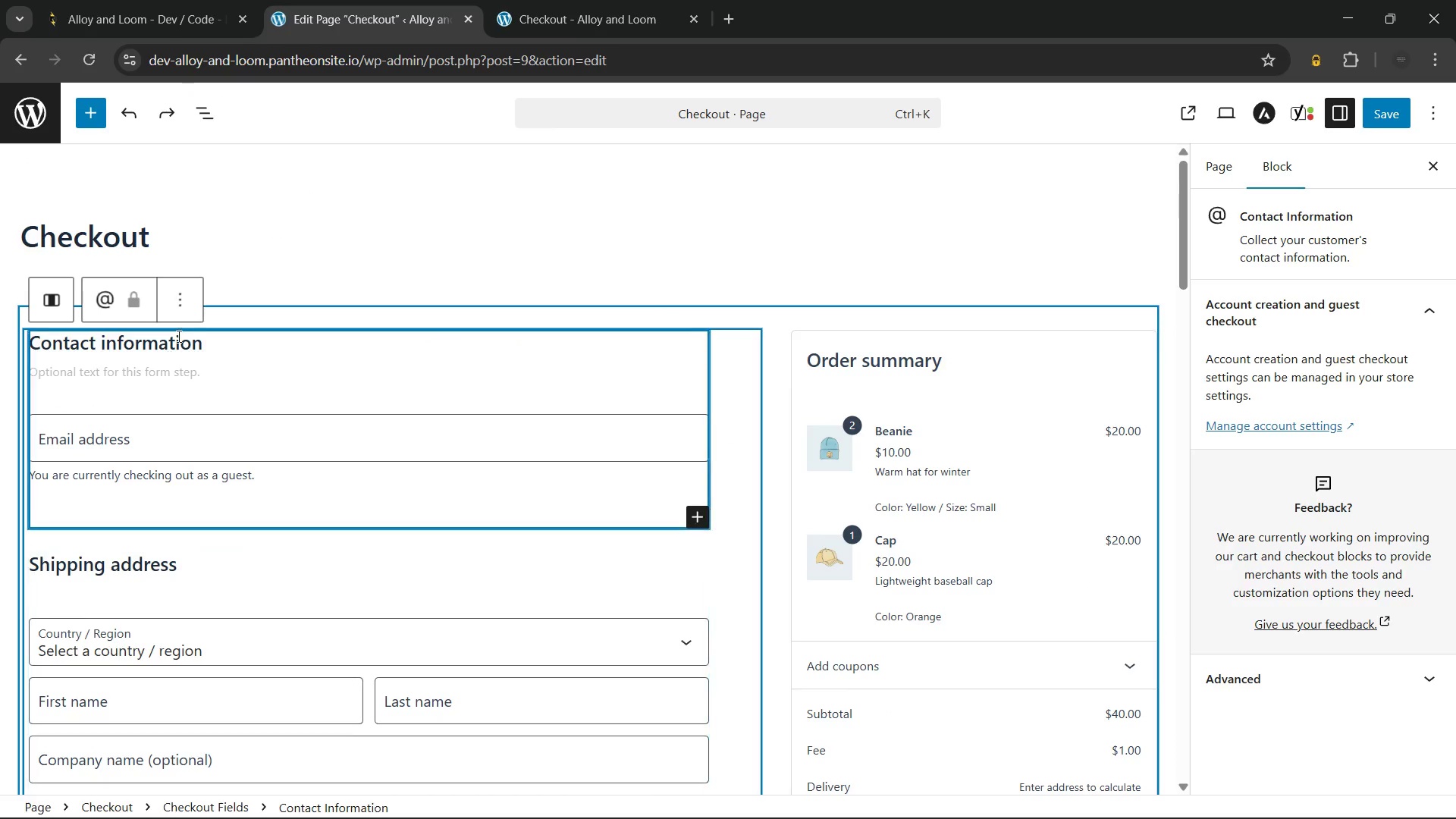 
left_click([184, 306])
 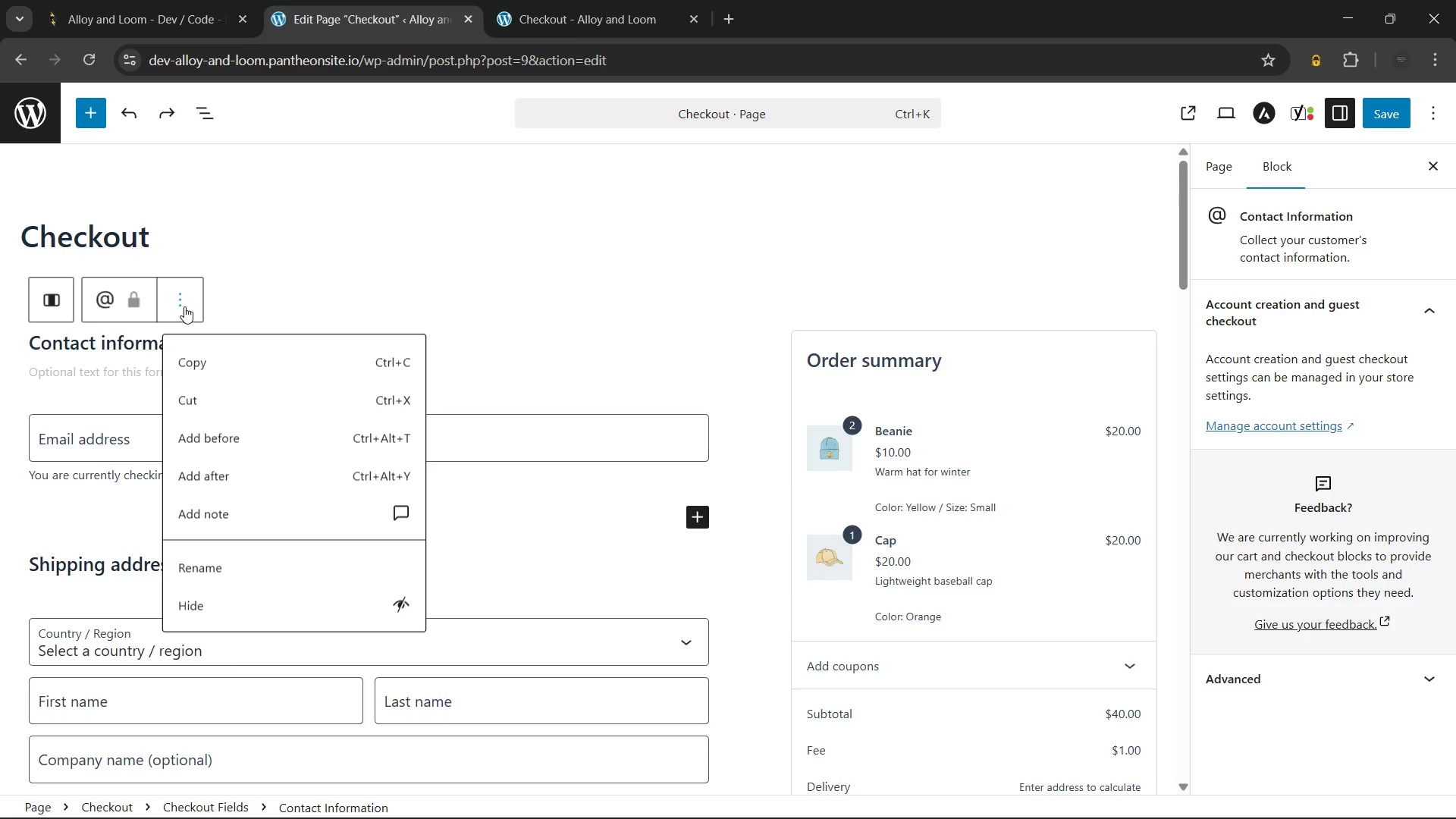 
wait(5.73)
 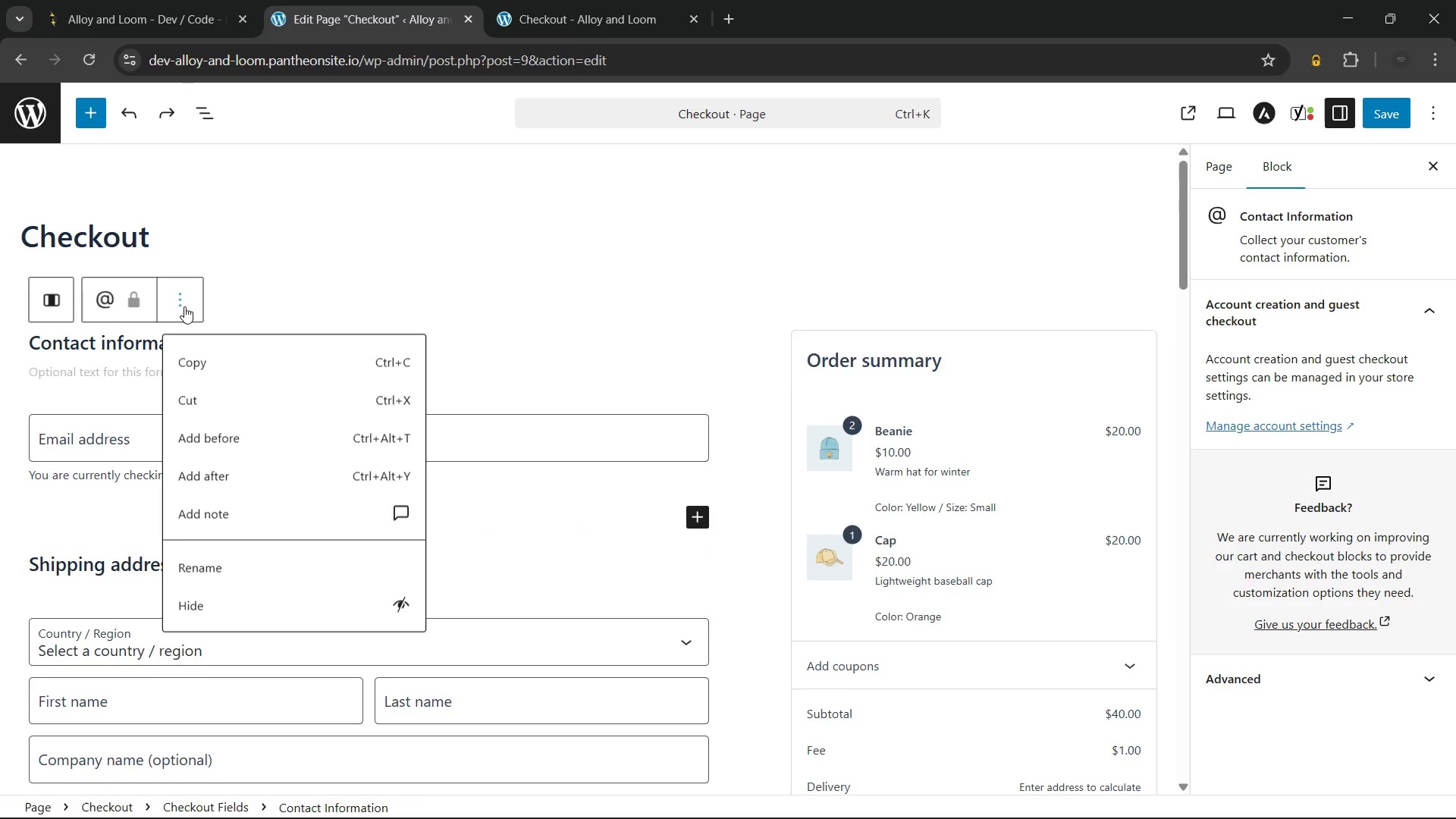 
left_click([344, 241])
 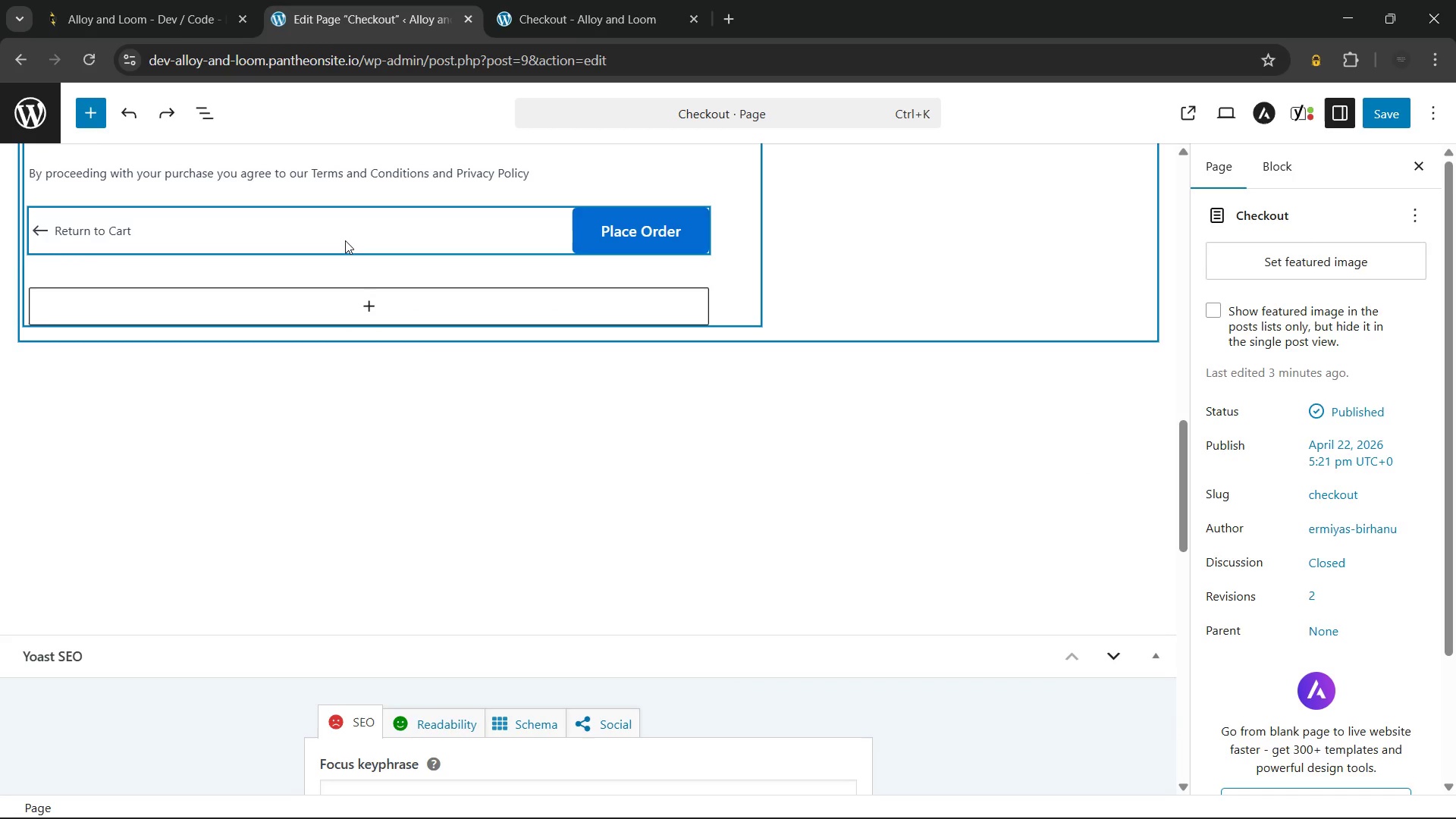 
wait(76.28)
 